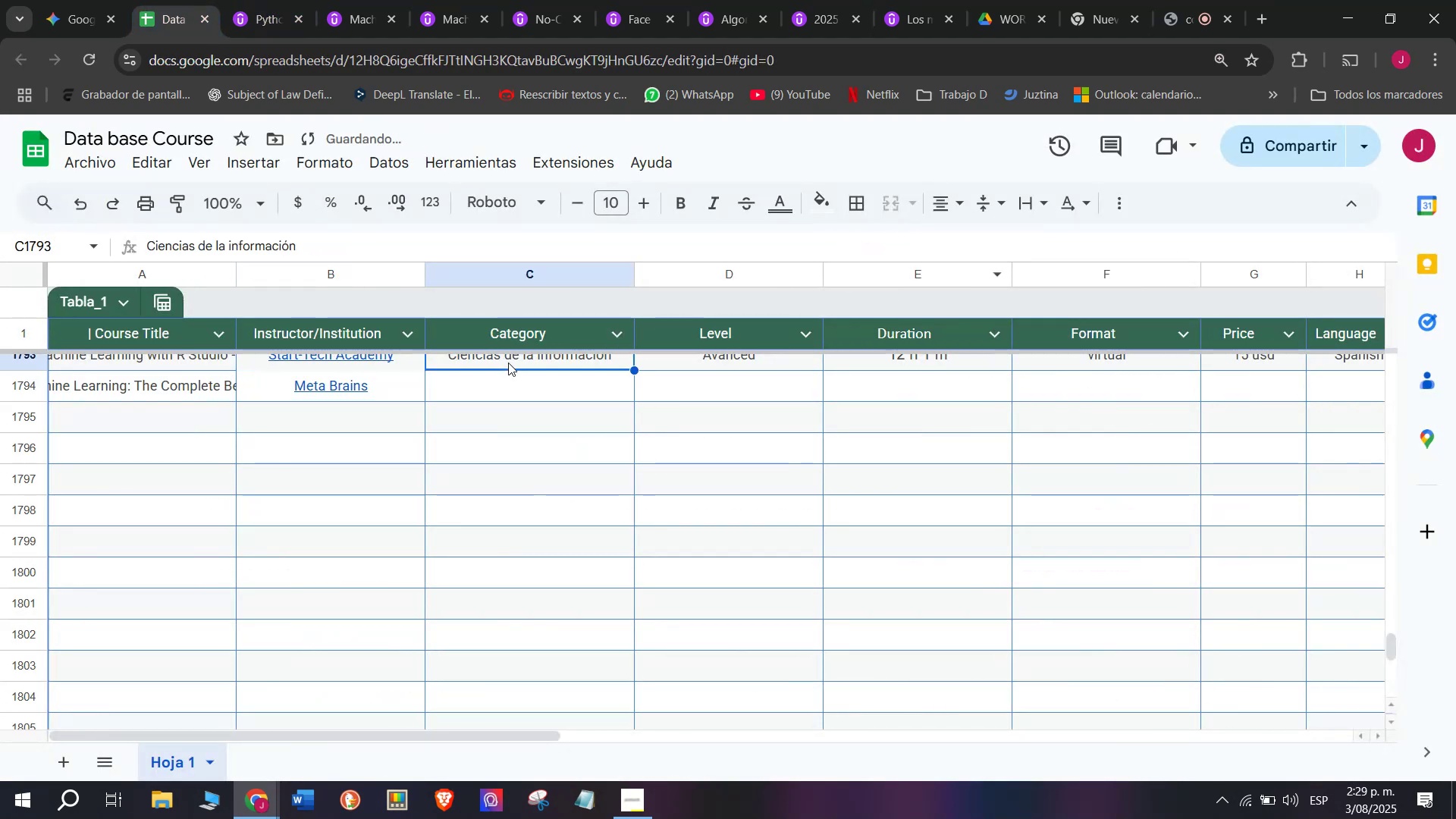 
key(Control+ControlLeft)
 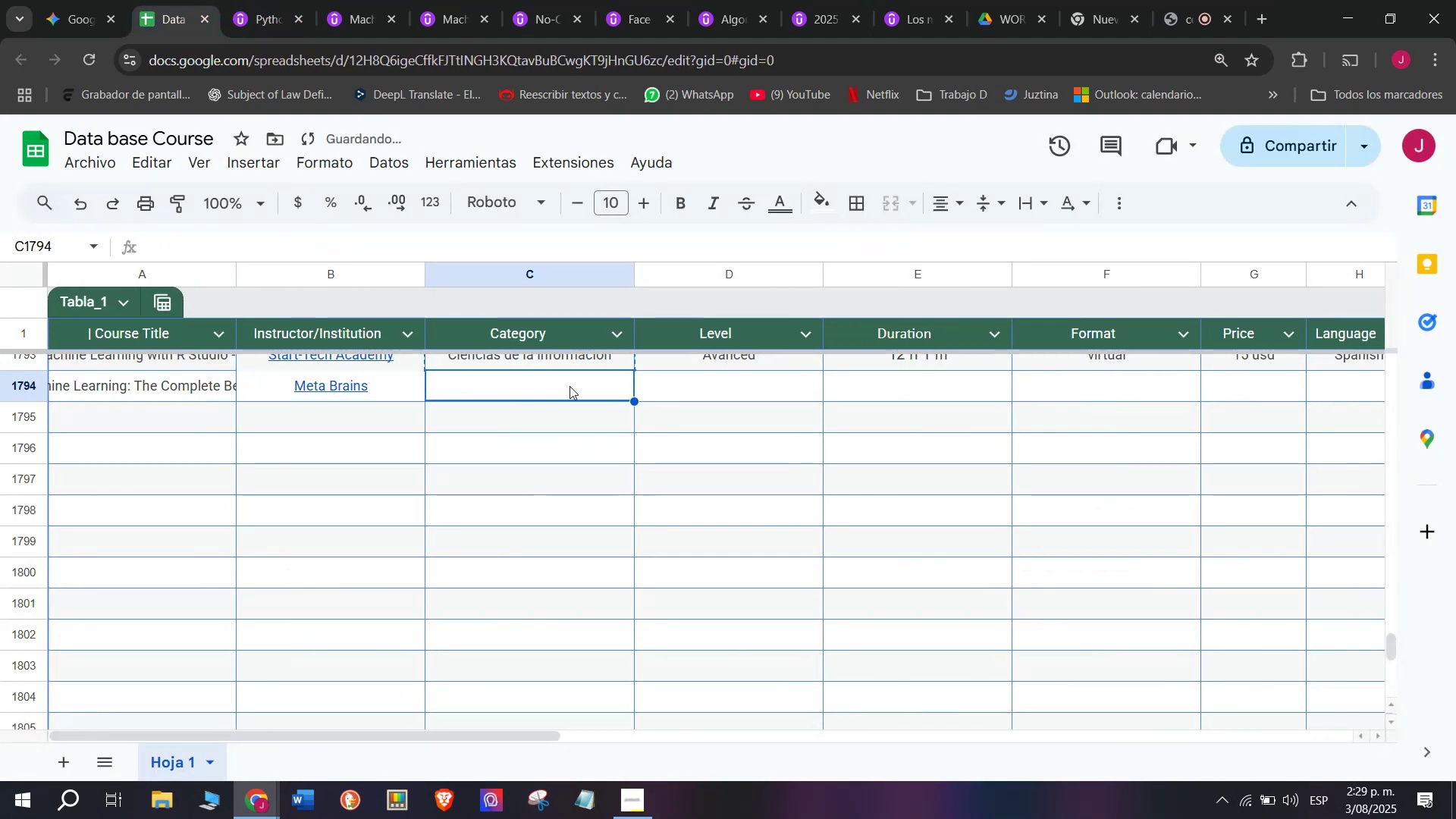 
key(Control+C)
 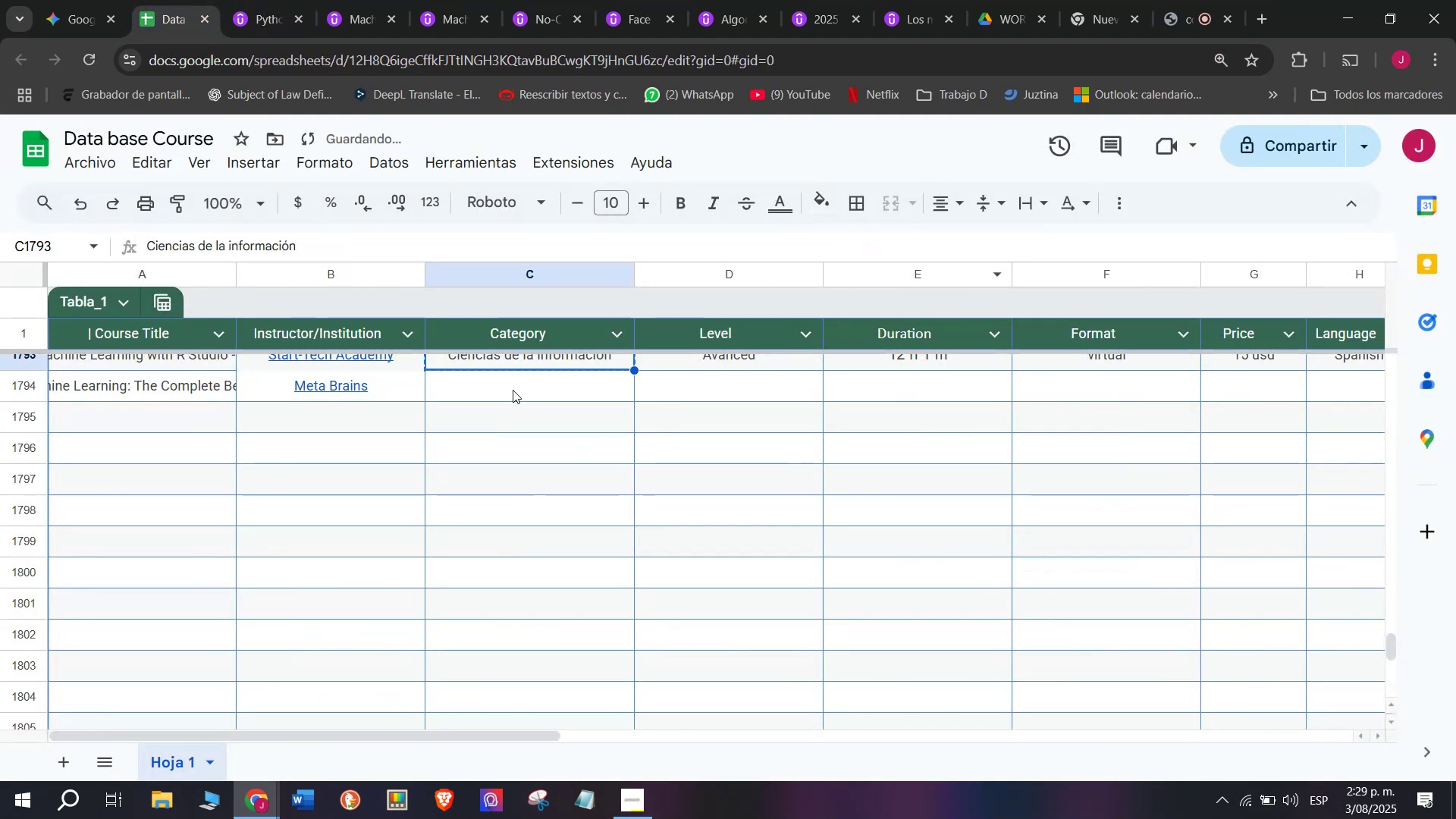 
double_click([513, 390])
 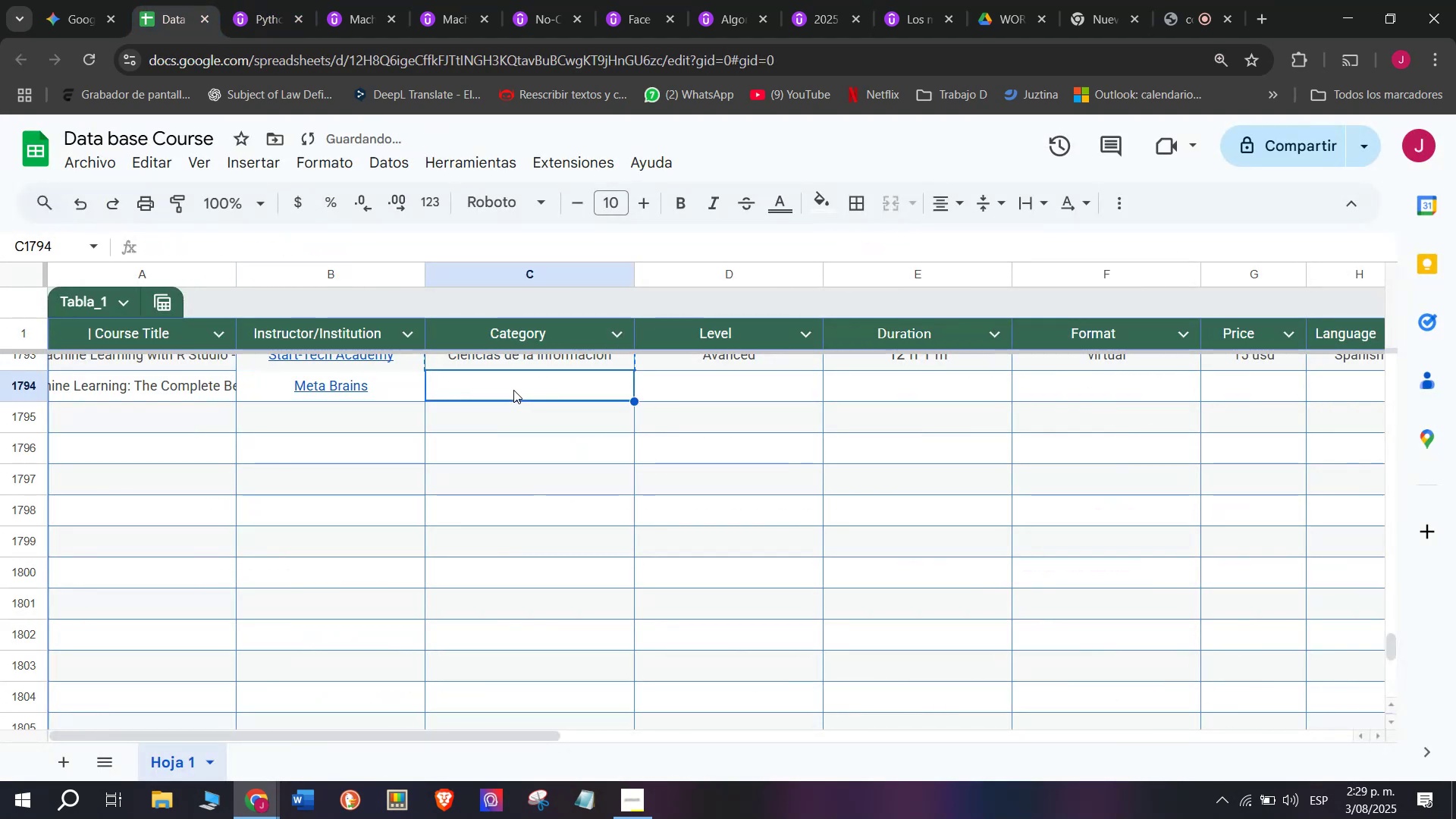 
key(Control+ControlLeft)
 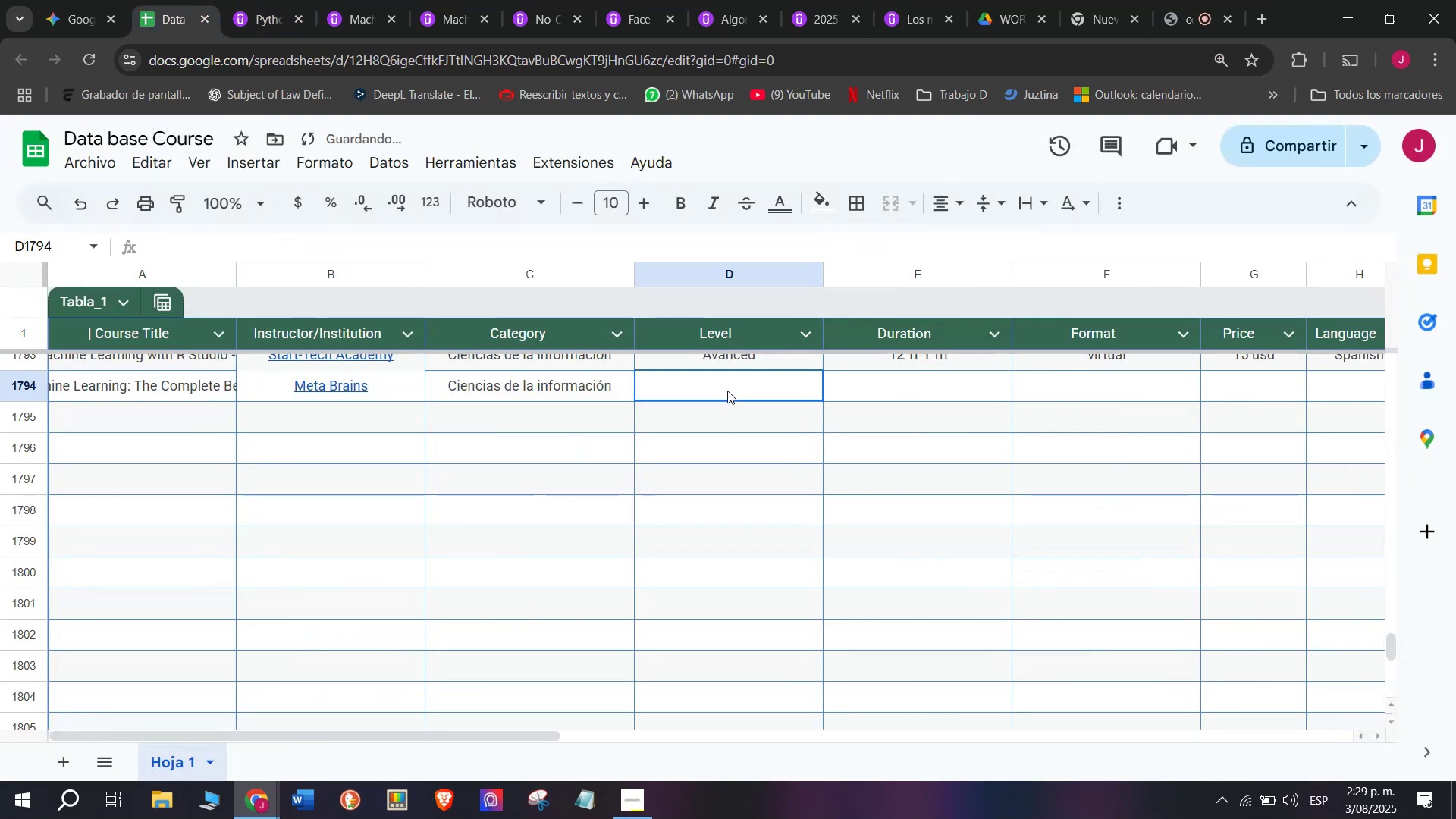 
key(Z)
 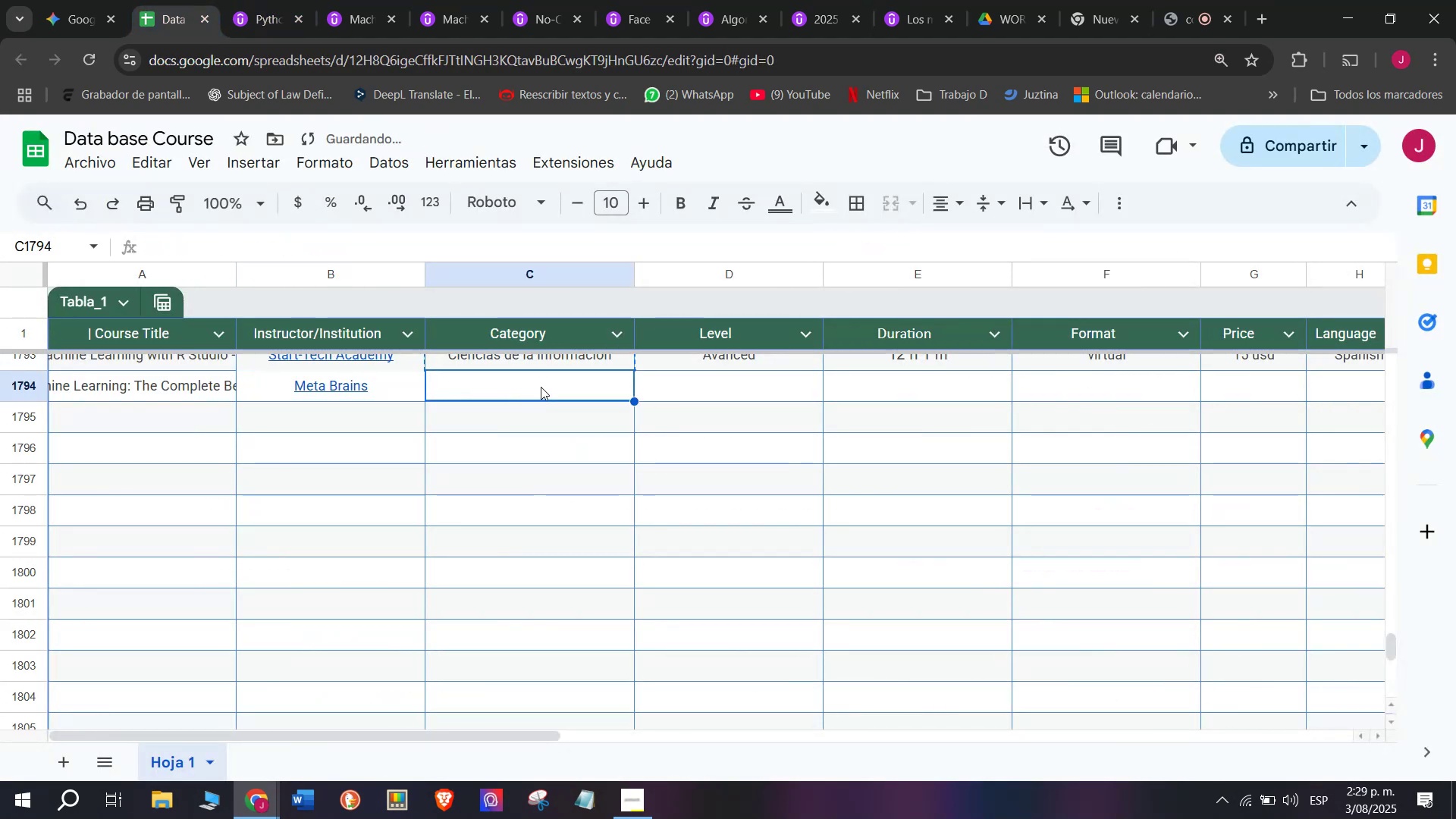 
key(Control+V)
 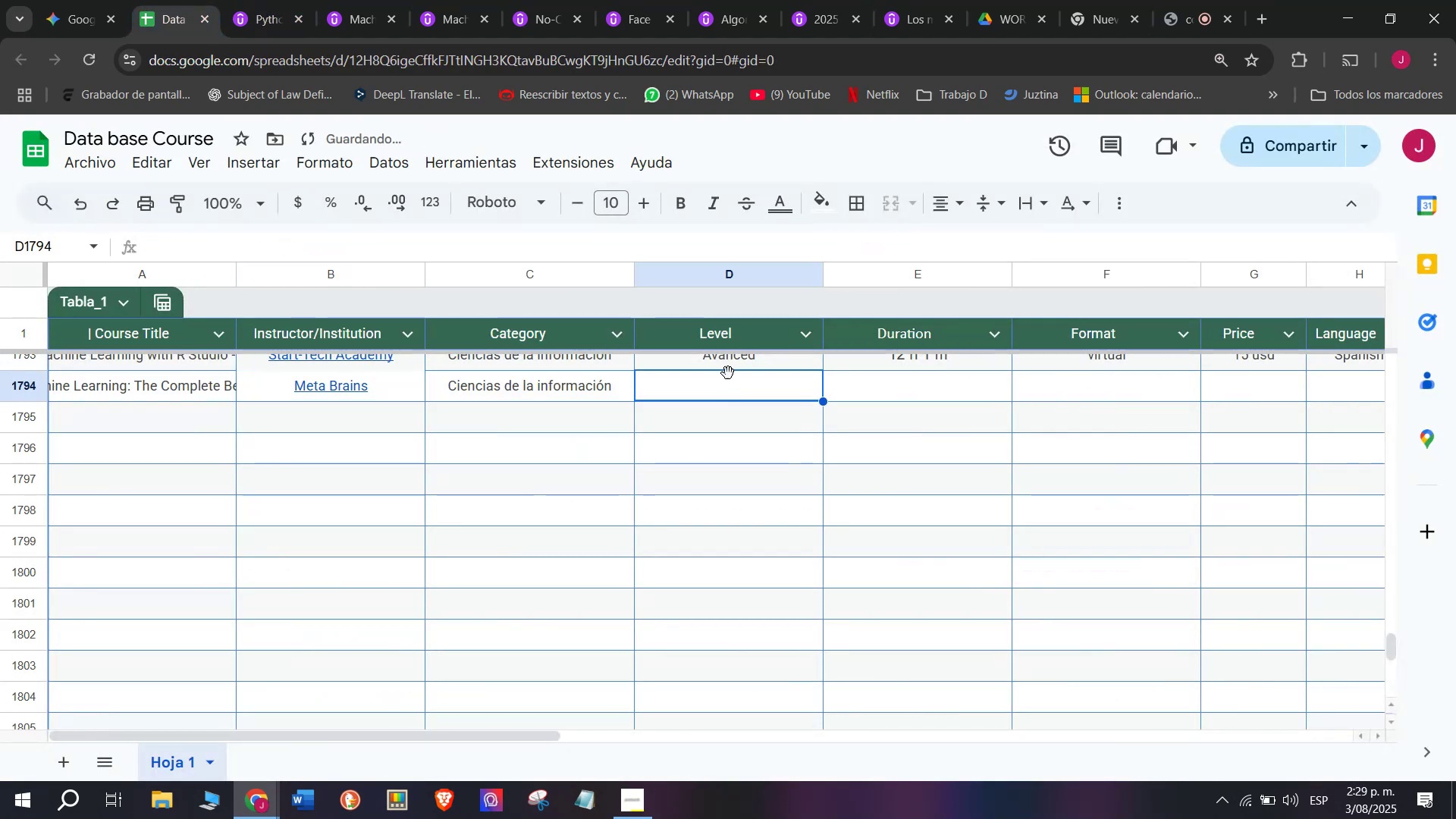 
left_click([728, 372])
 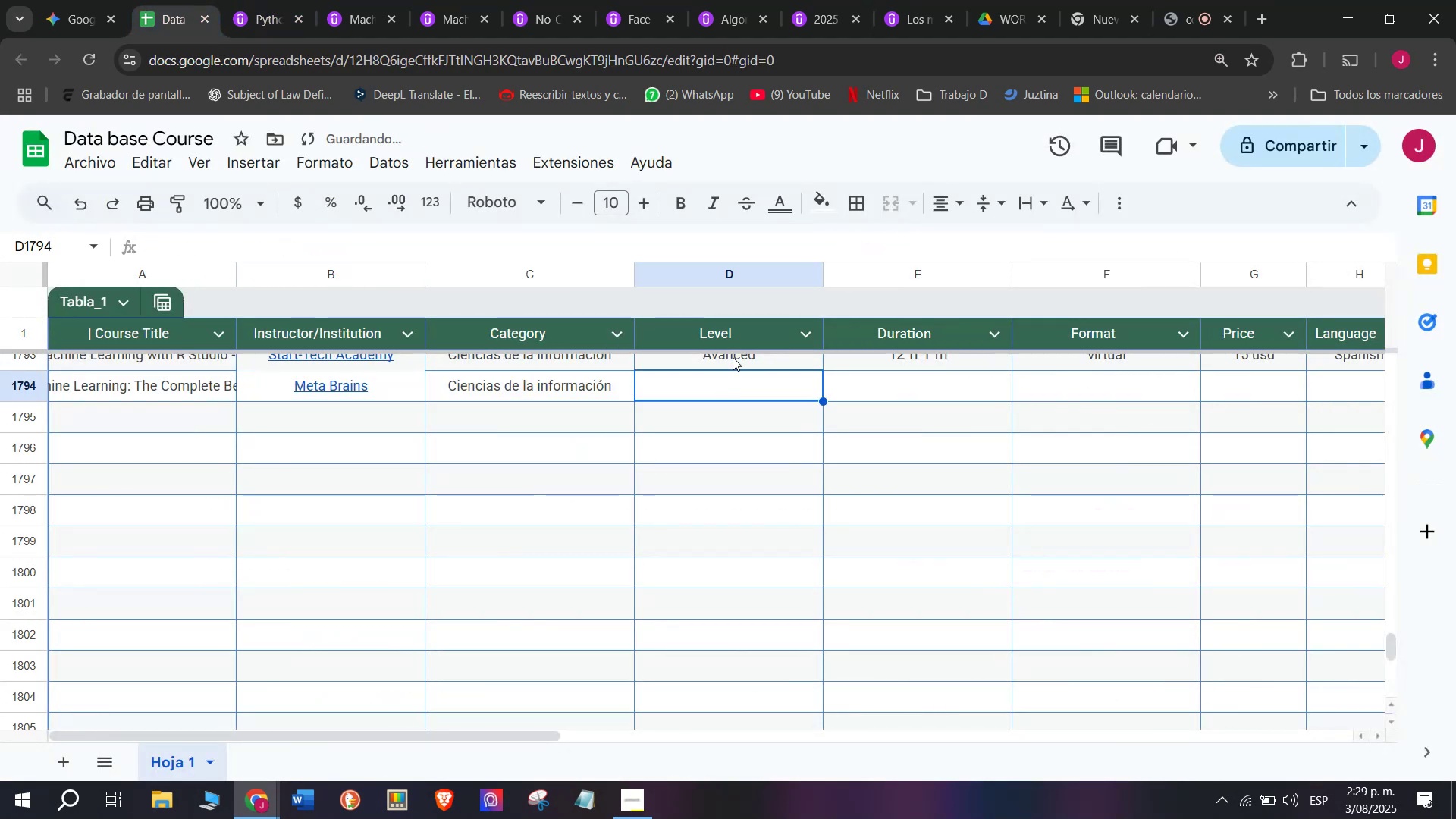 
left_click([733, 356])
 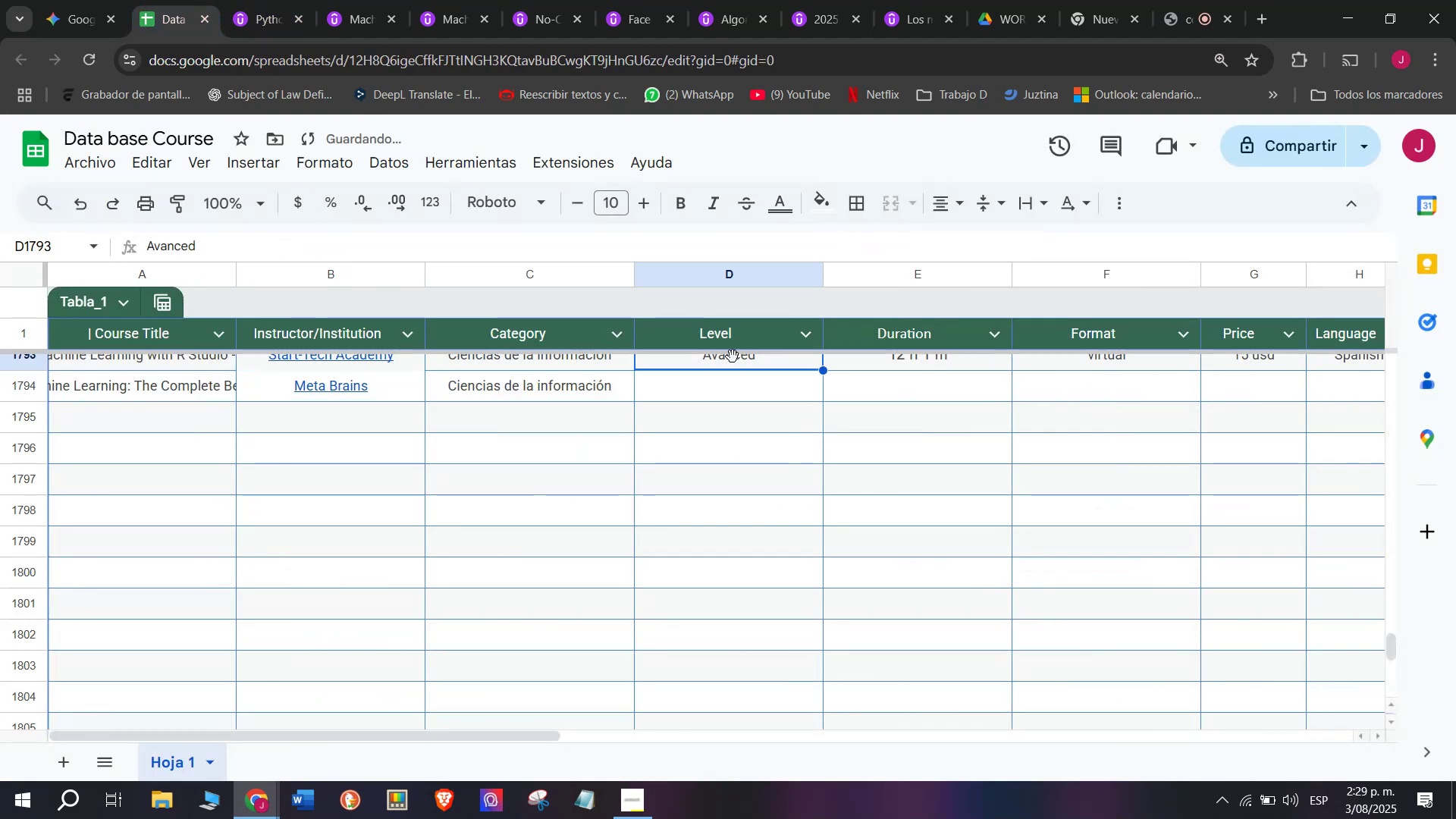 
key(Control+C)
 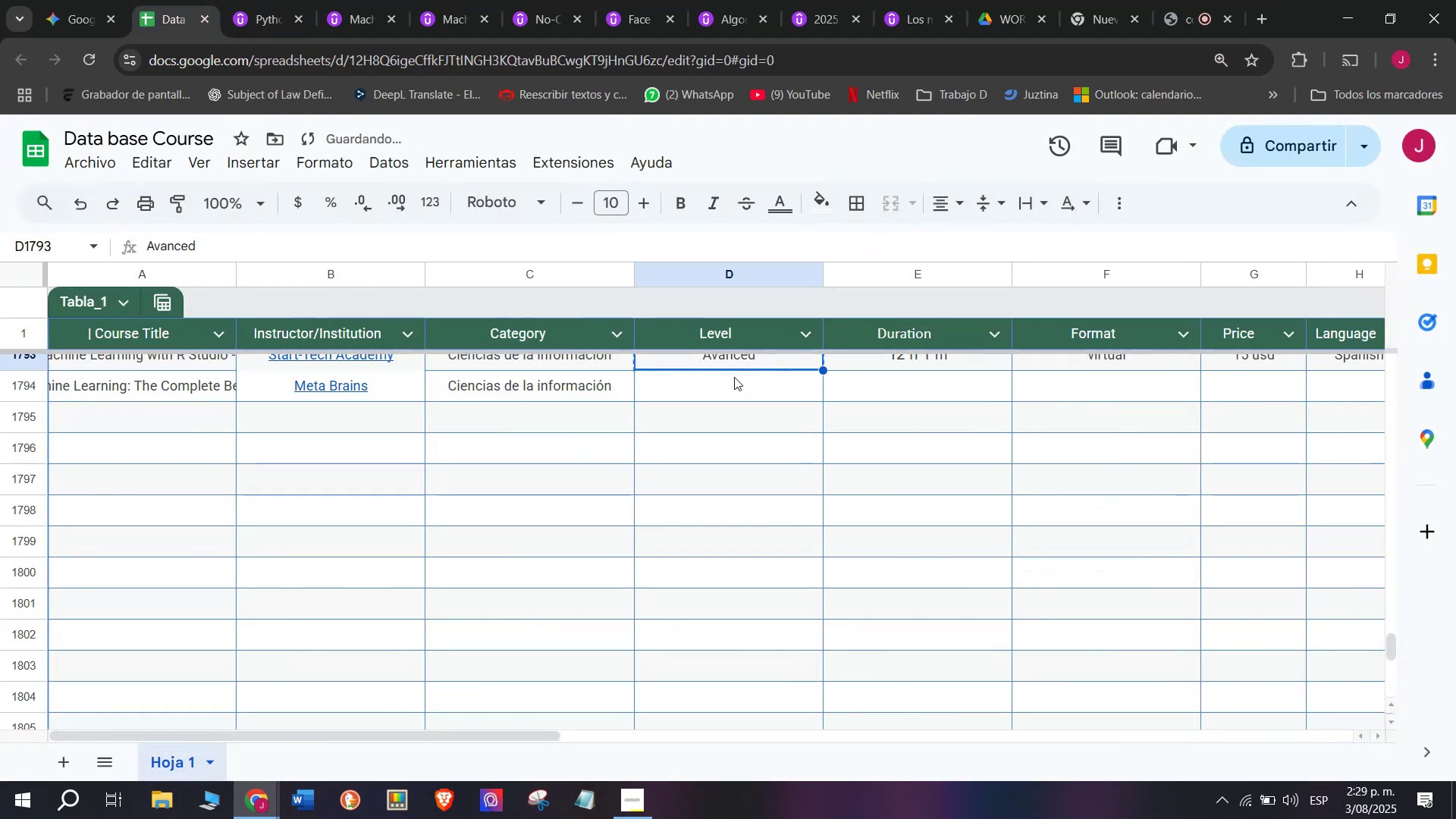 
key(Break)
 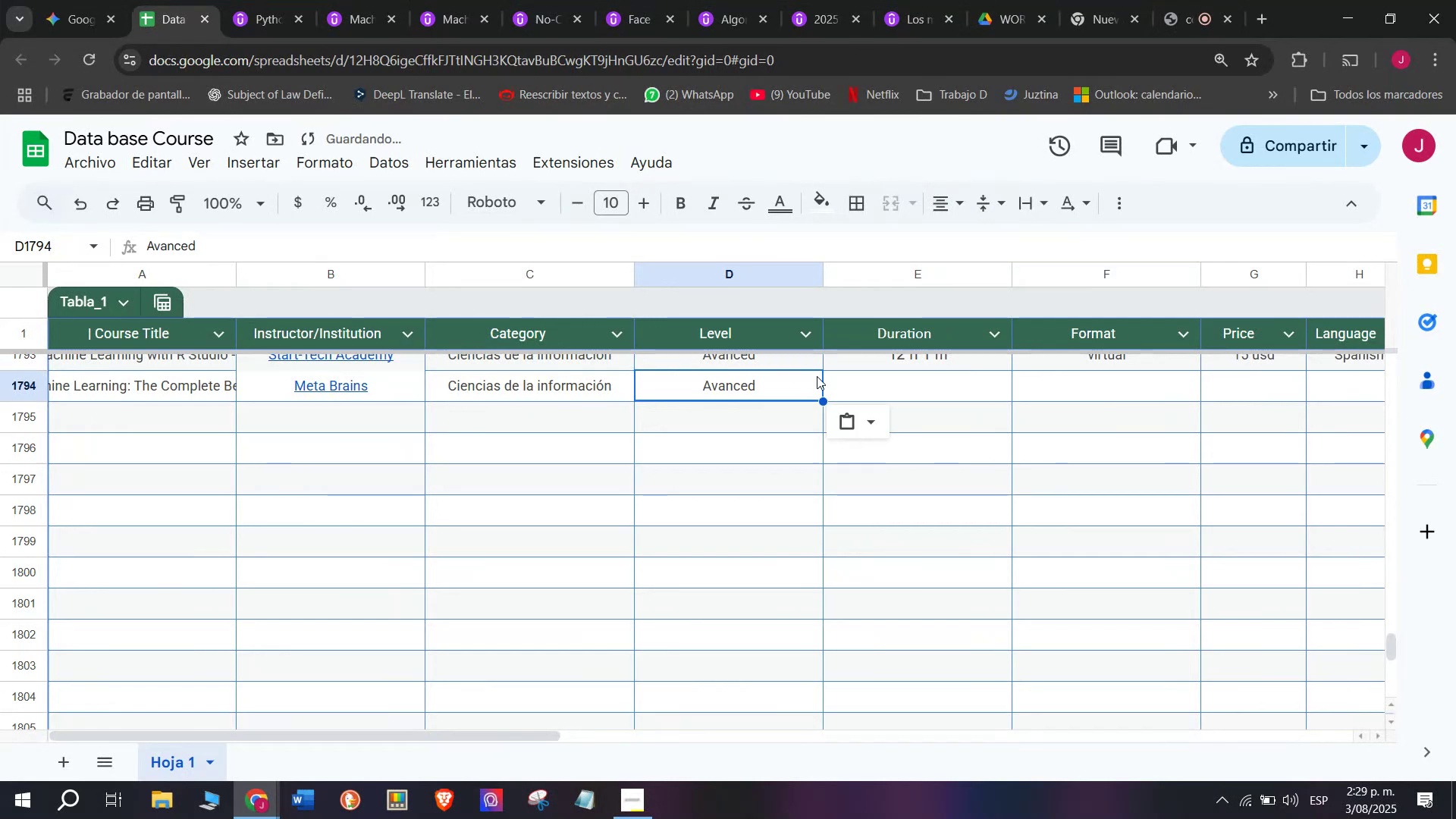 
key(Control+ControlLeft)
 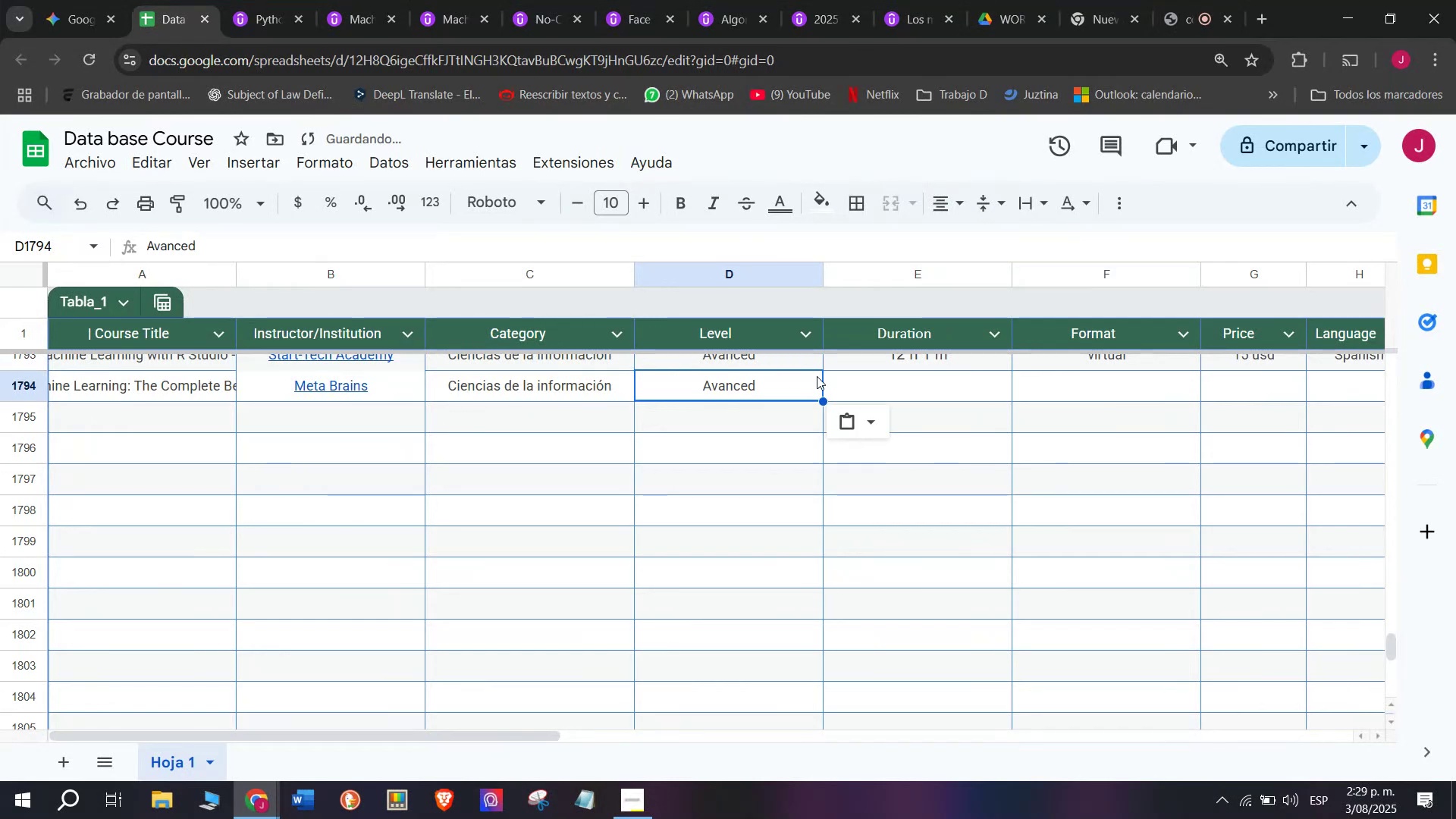 
double_click([734, 376])
 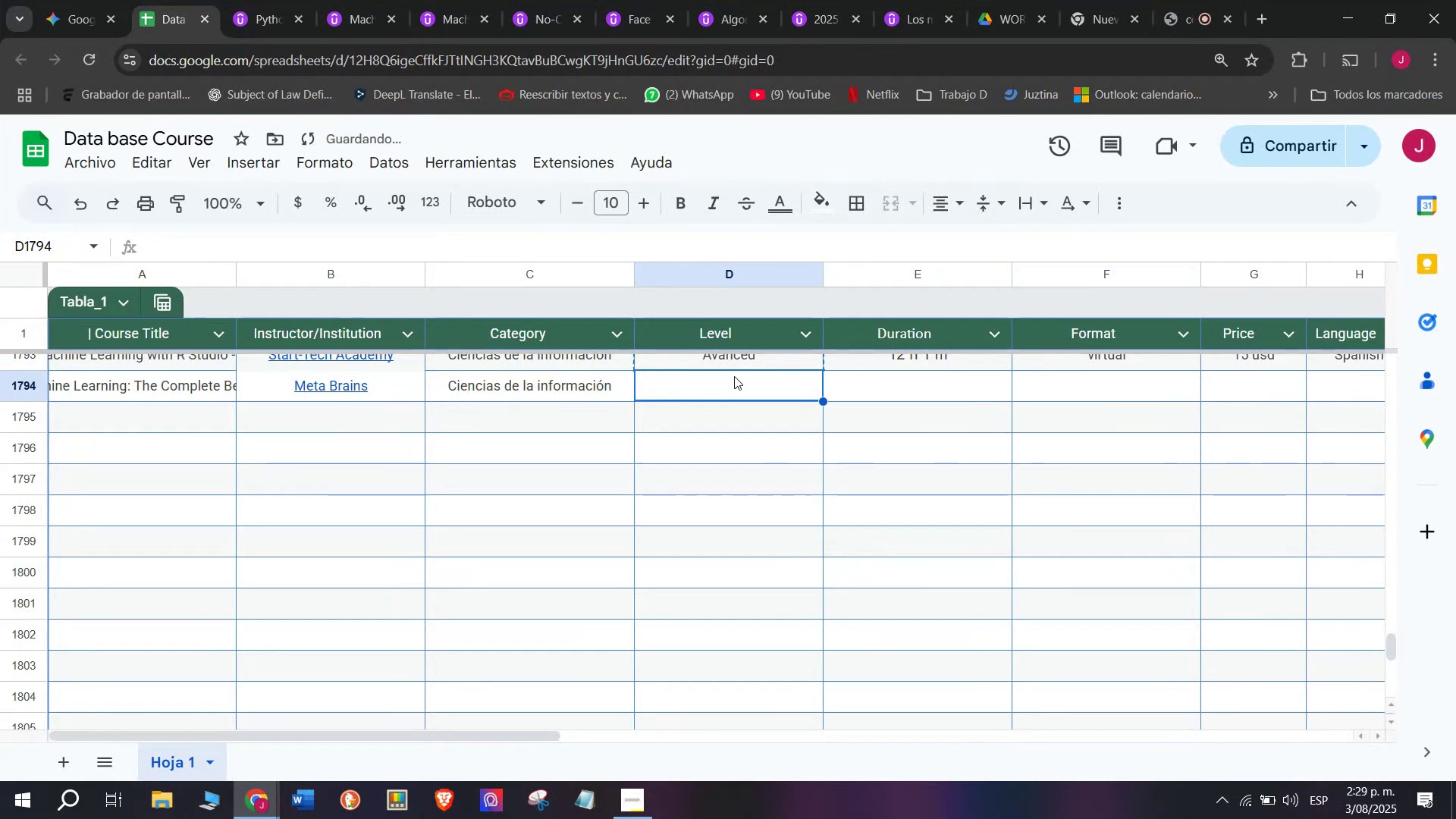 
key(Z)
 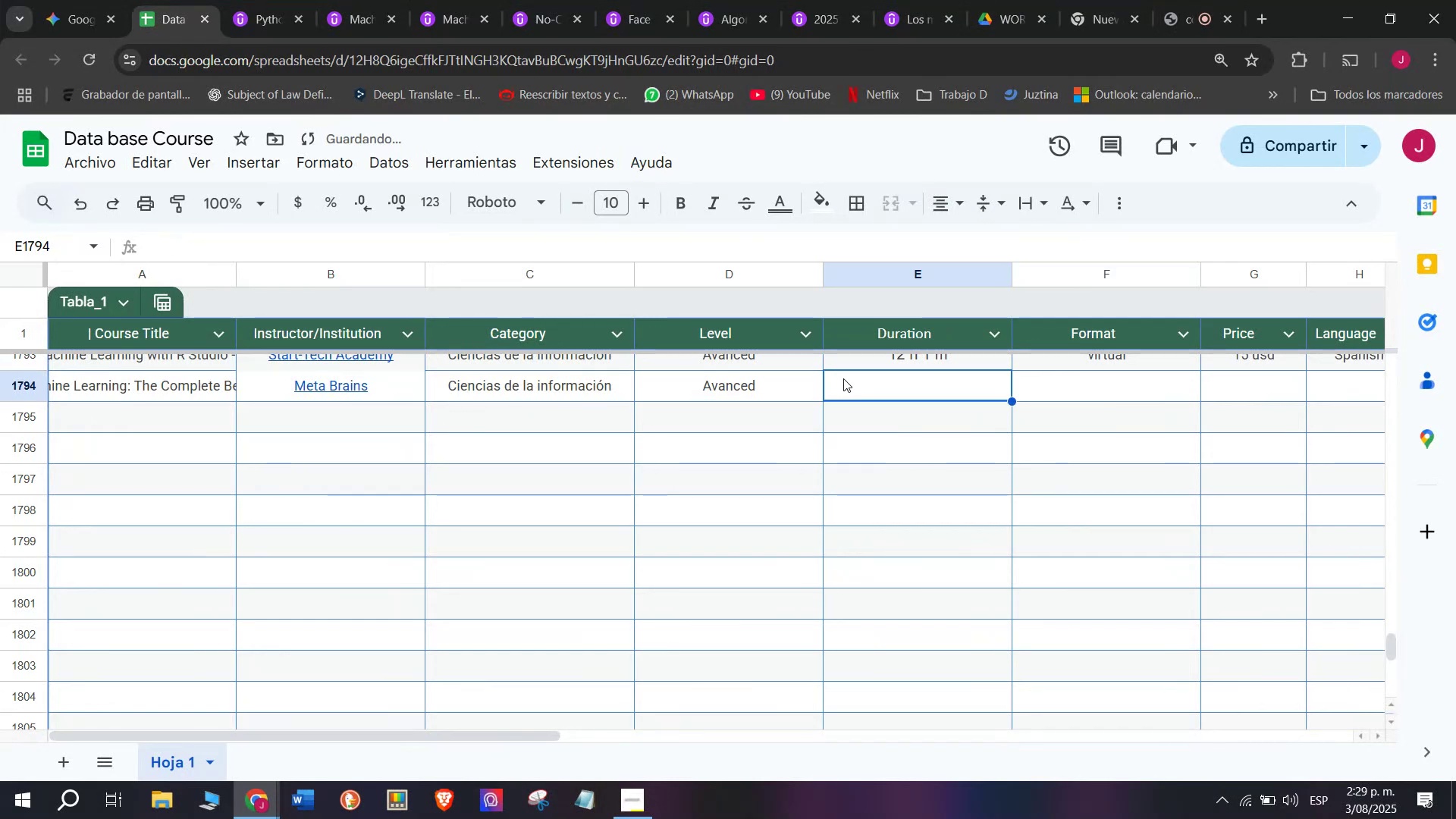 
key(Control+ControlLeft)
 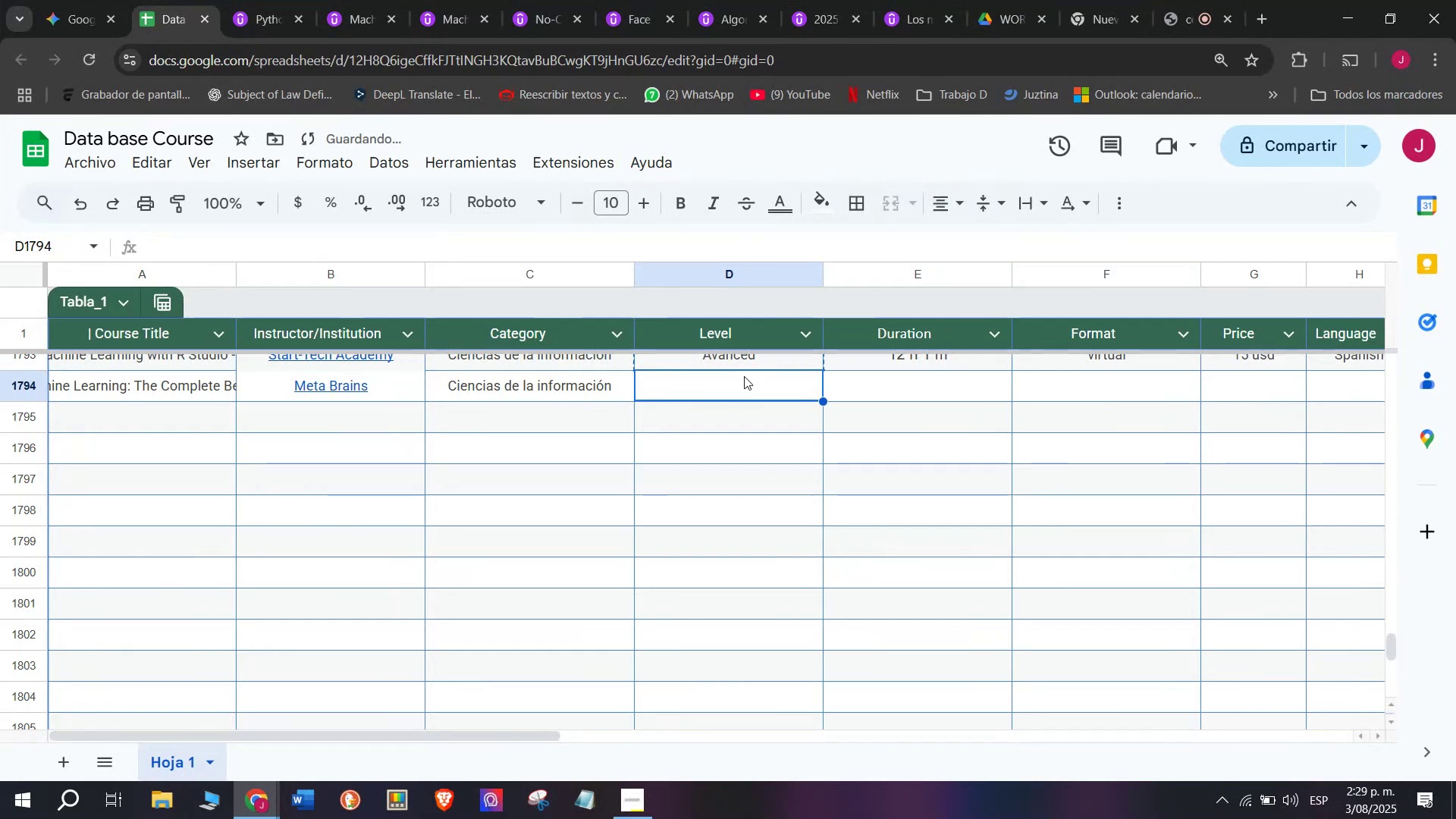 
key(Control+V)
 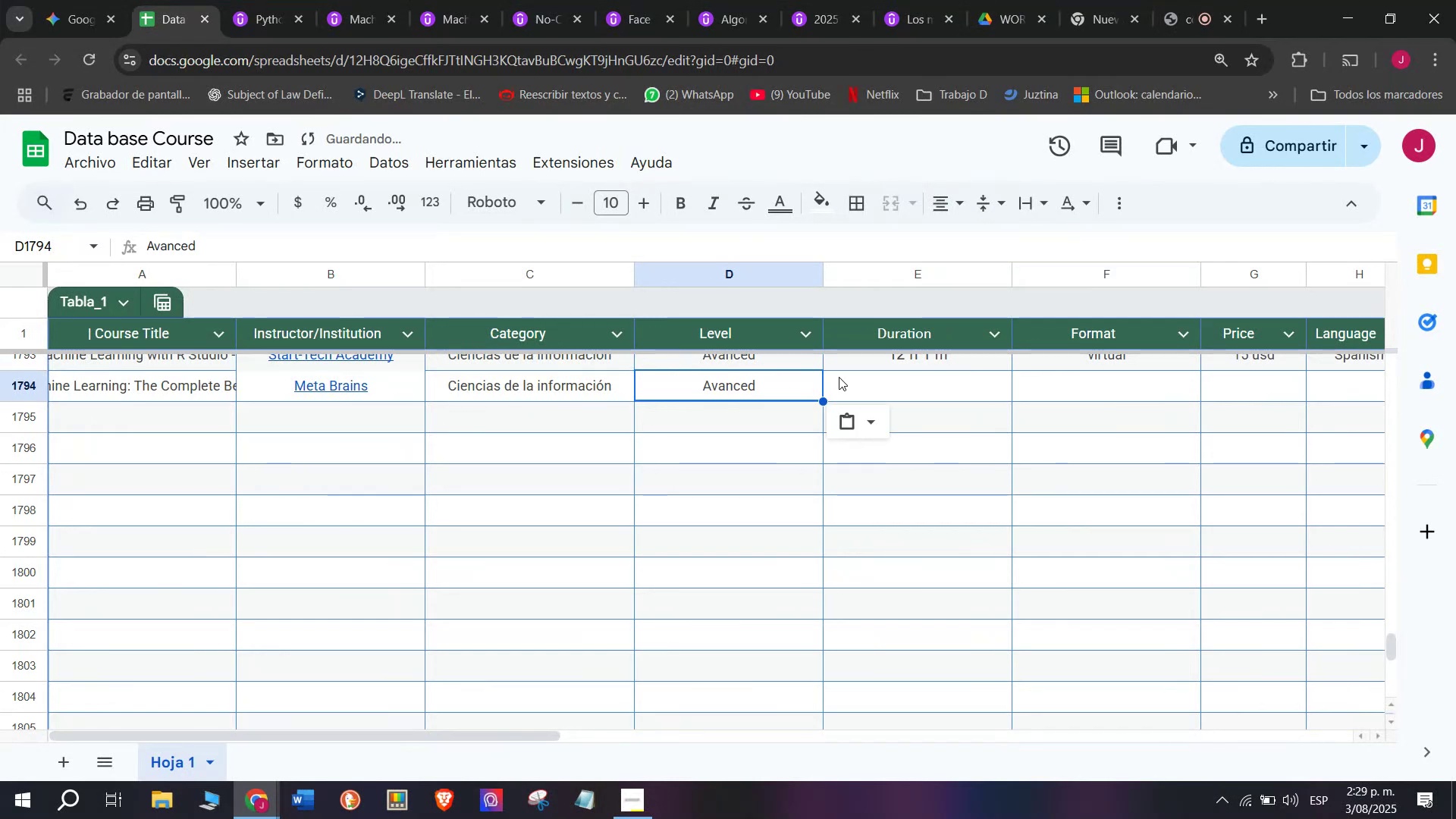 
triple_click([839, 377])
 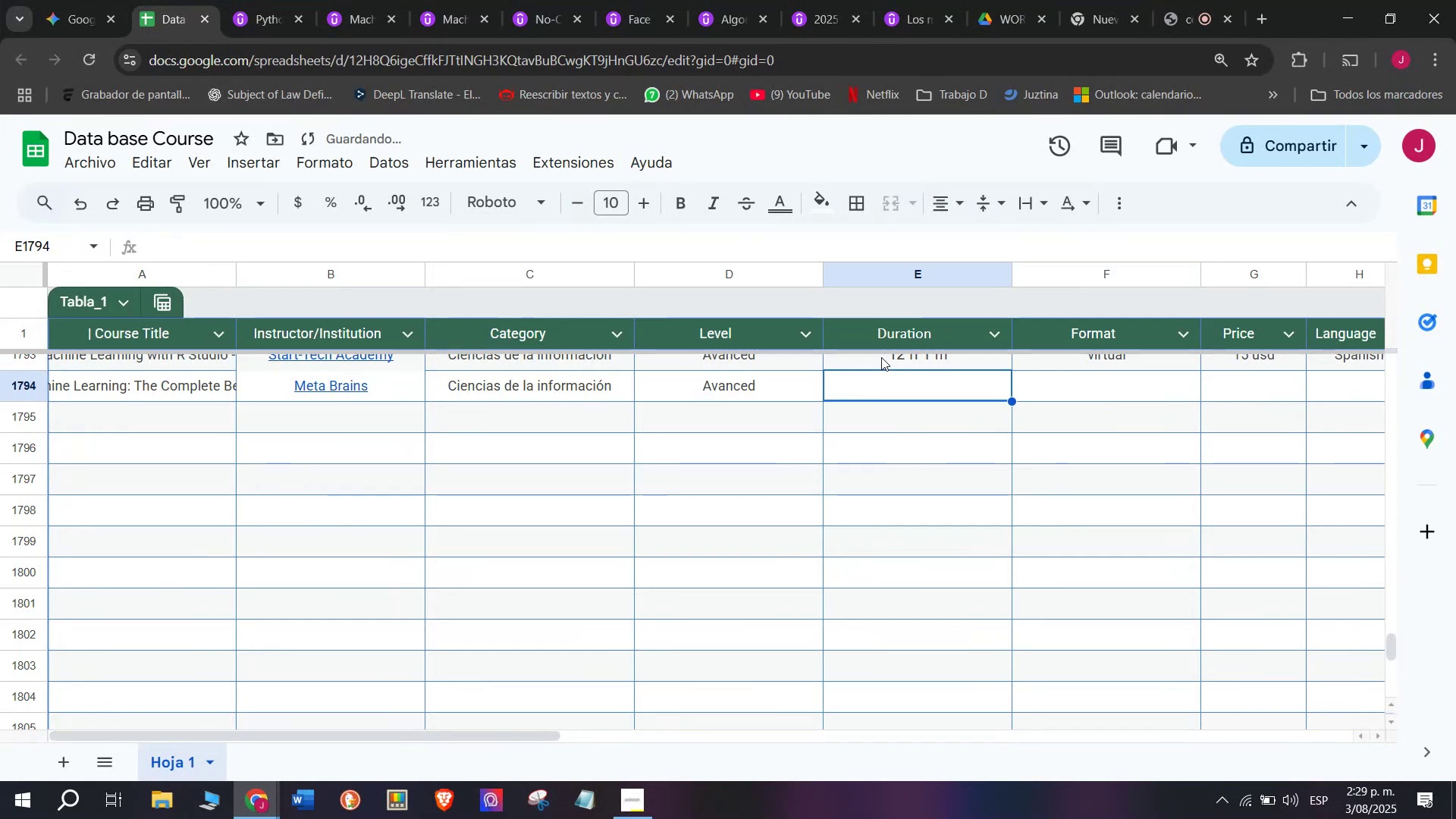 
triple_click([881, 357])
 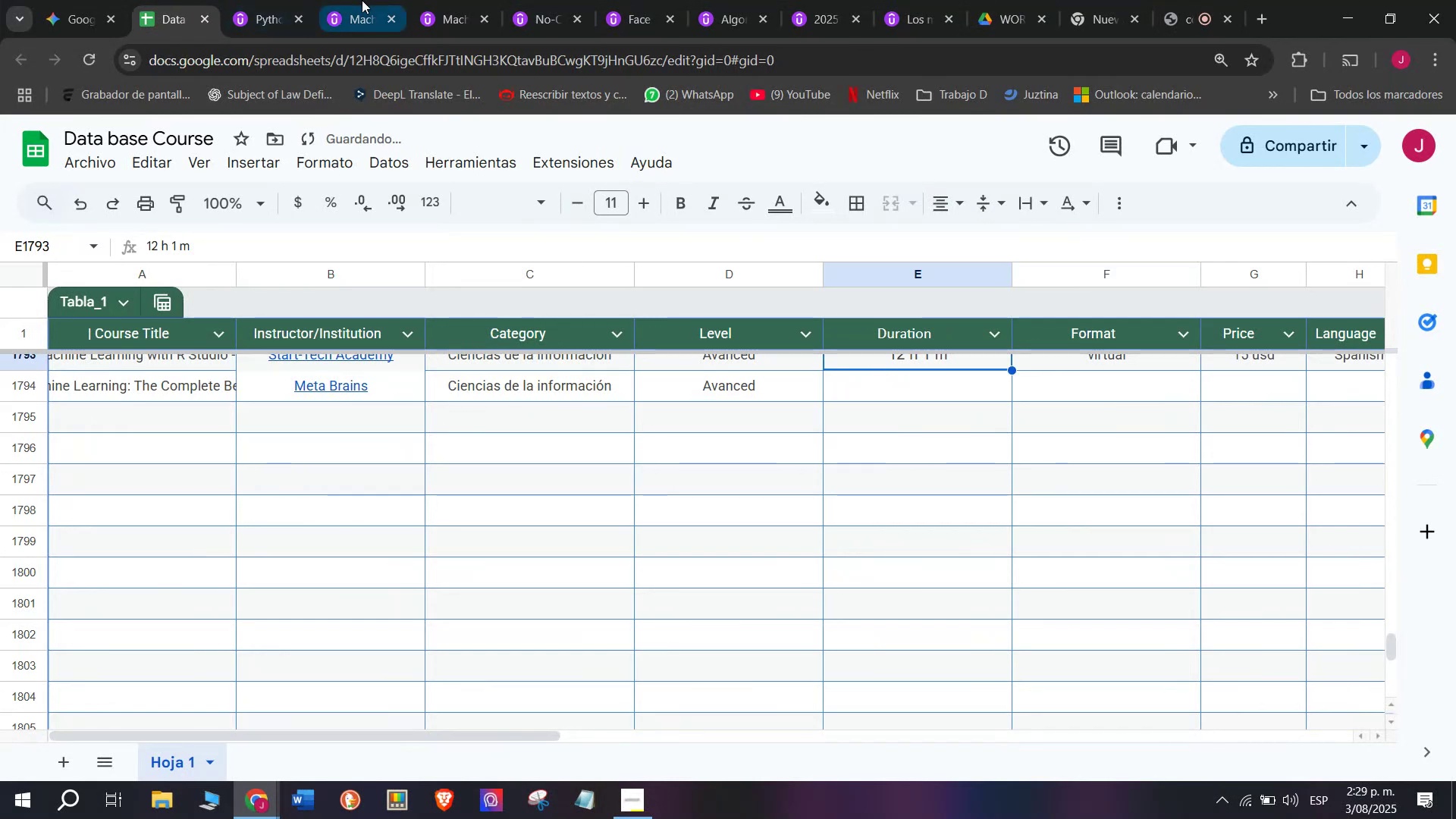 
left_click([280, 0])
 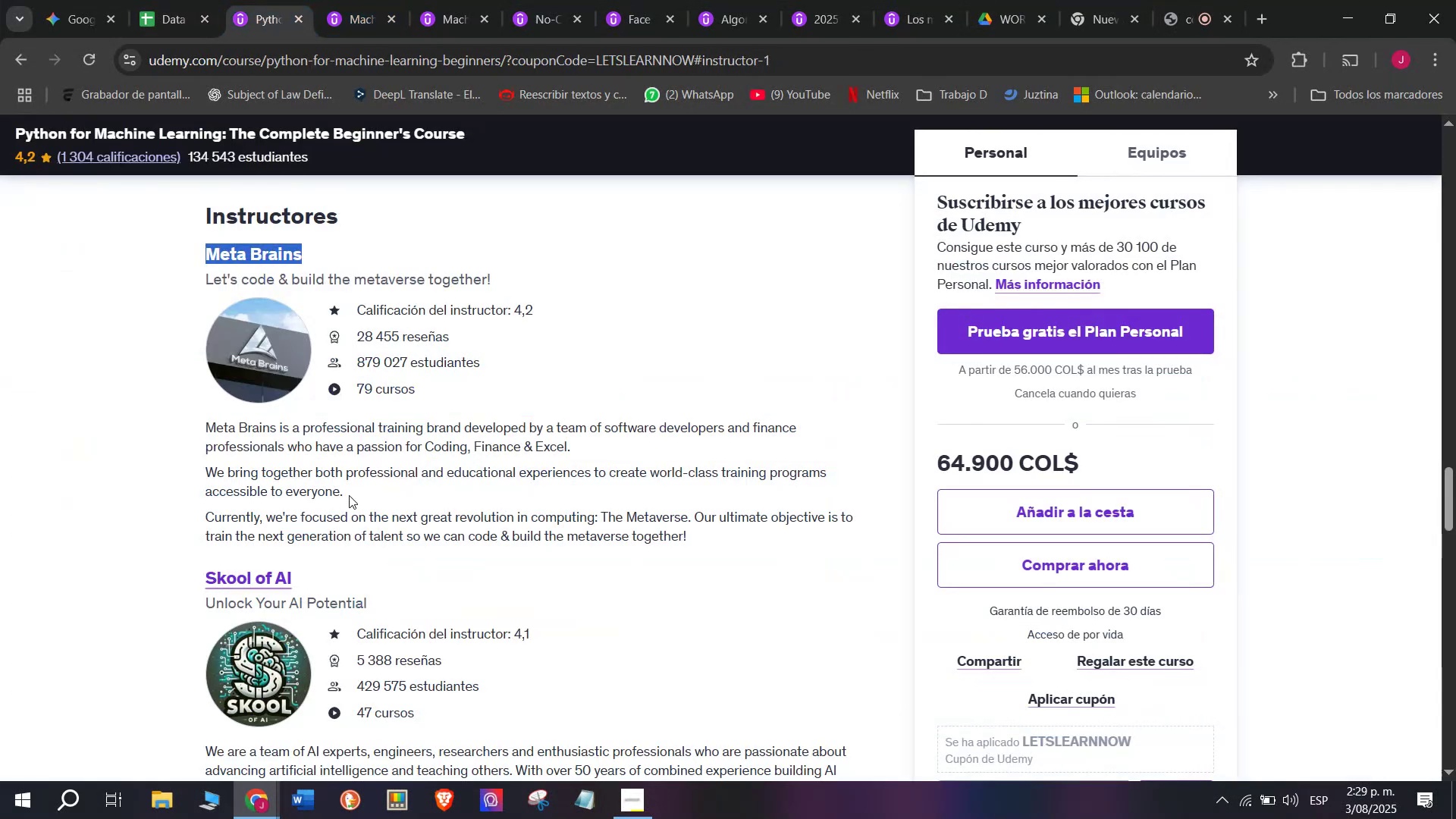 
scroll: coordinate [424, 657], scroll_direction: up, amount: 10.0
 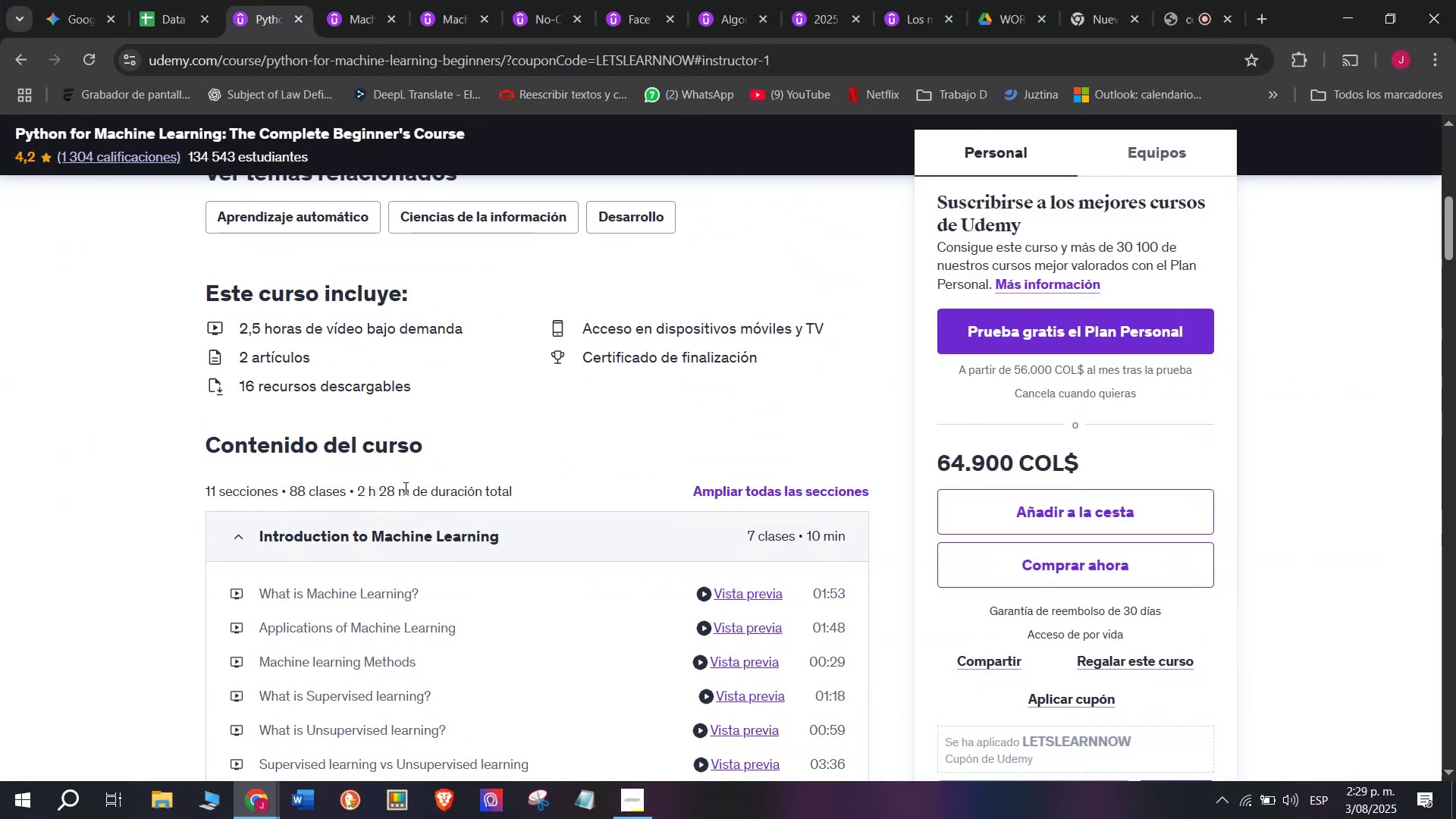 
left_click_drag(start_coordinate=[414, 497], to_coordinate=[359, 494])
 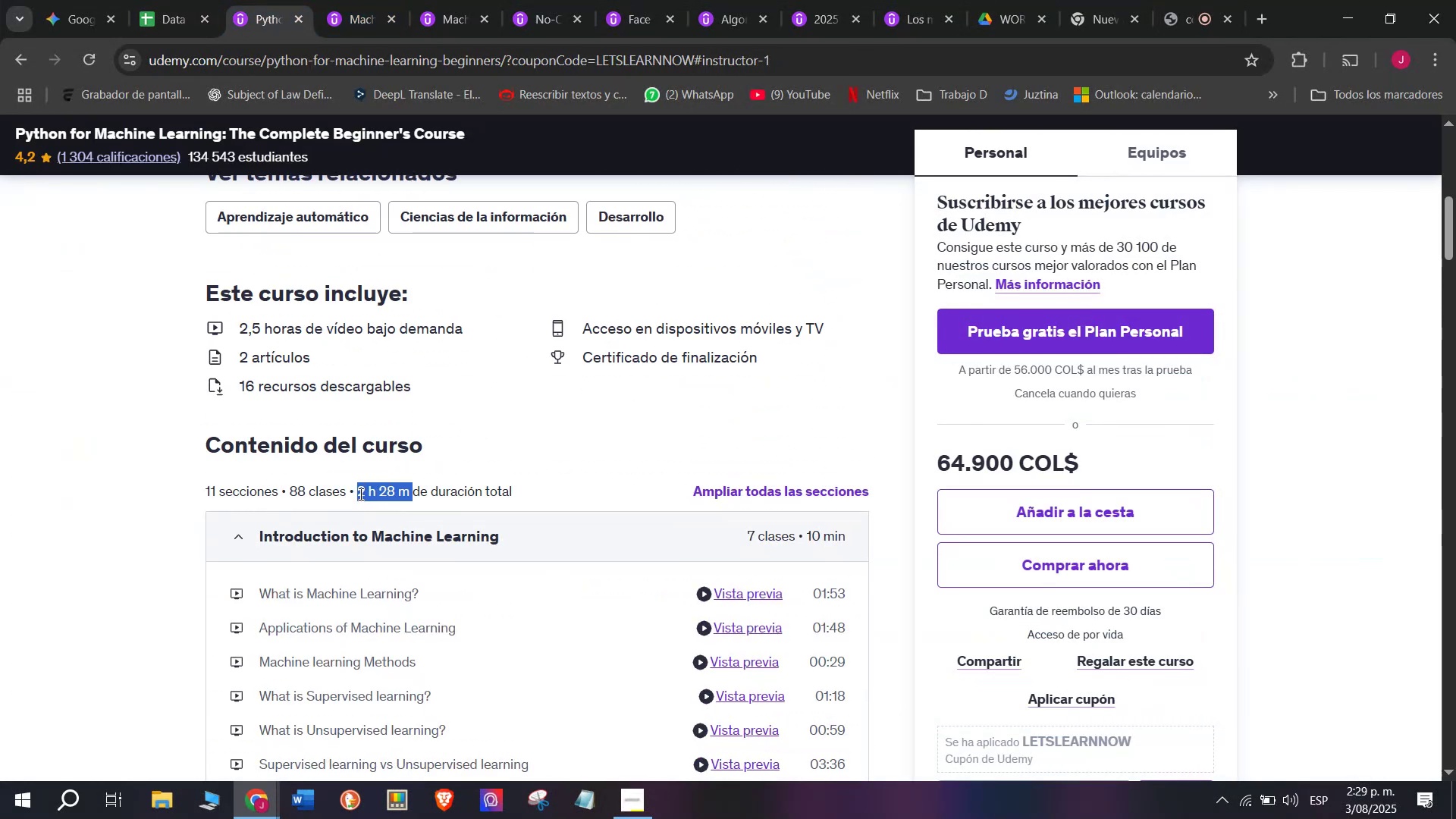 
key(Break)
 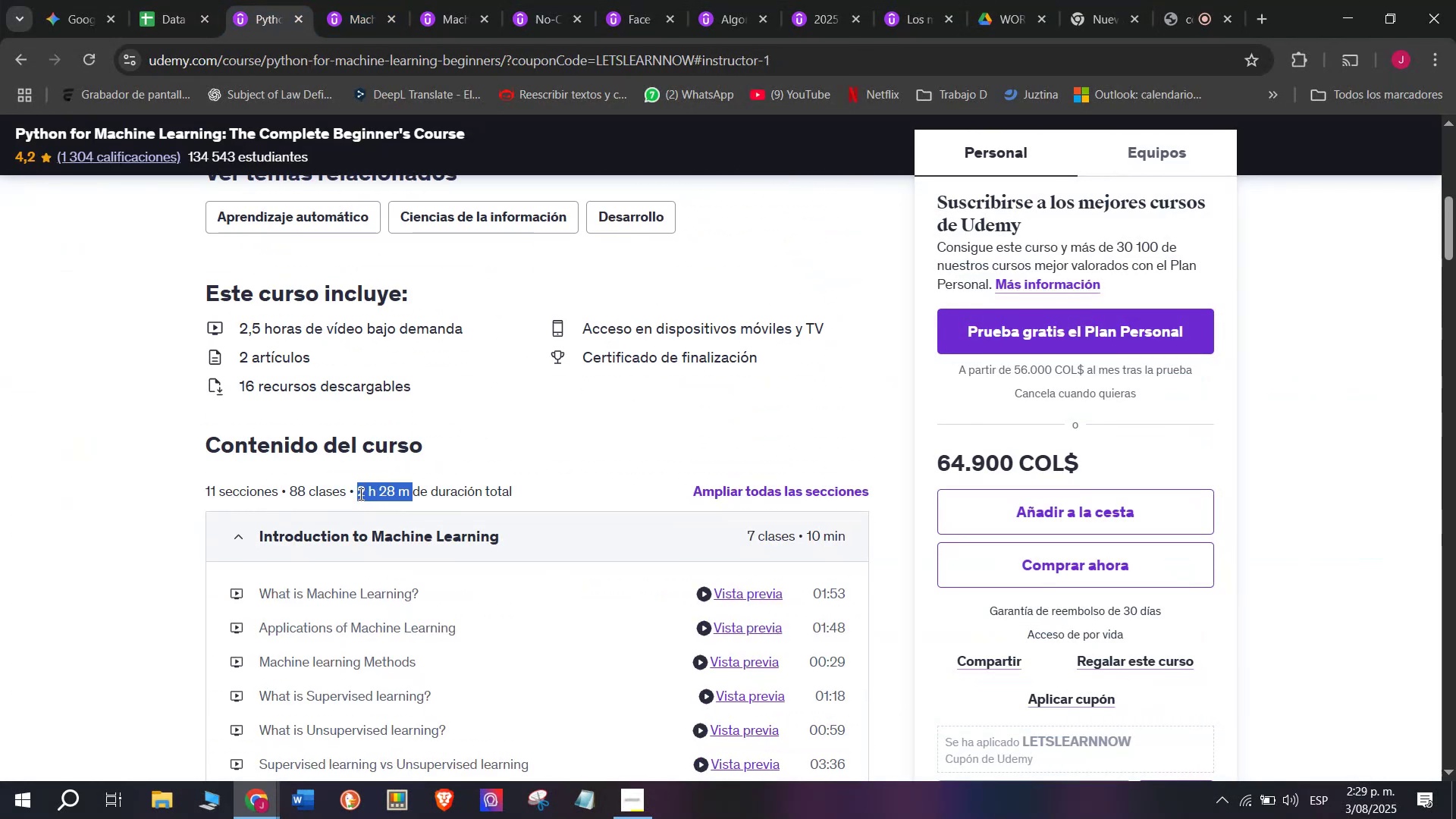 
key(Control+ControlLeft)
 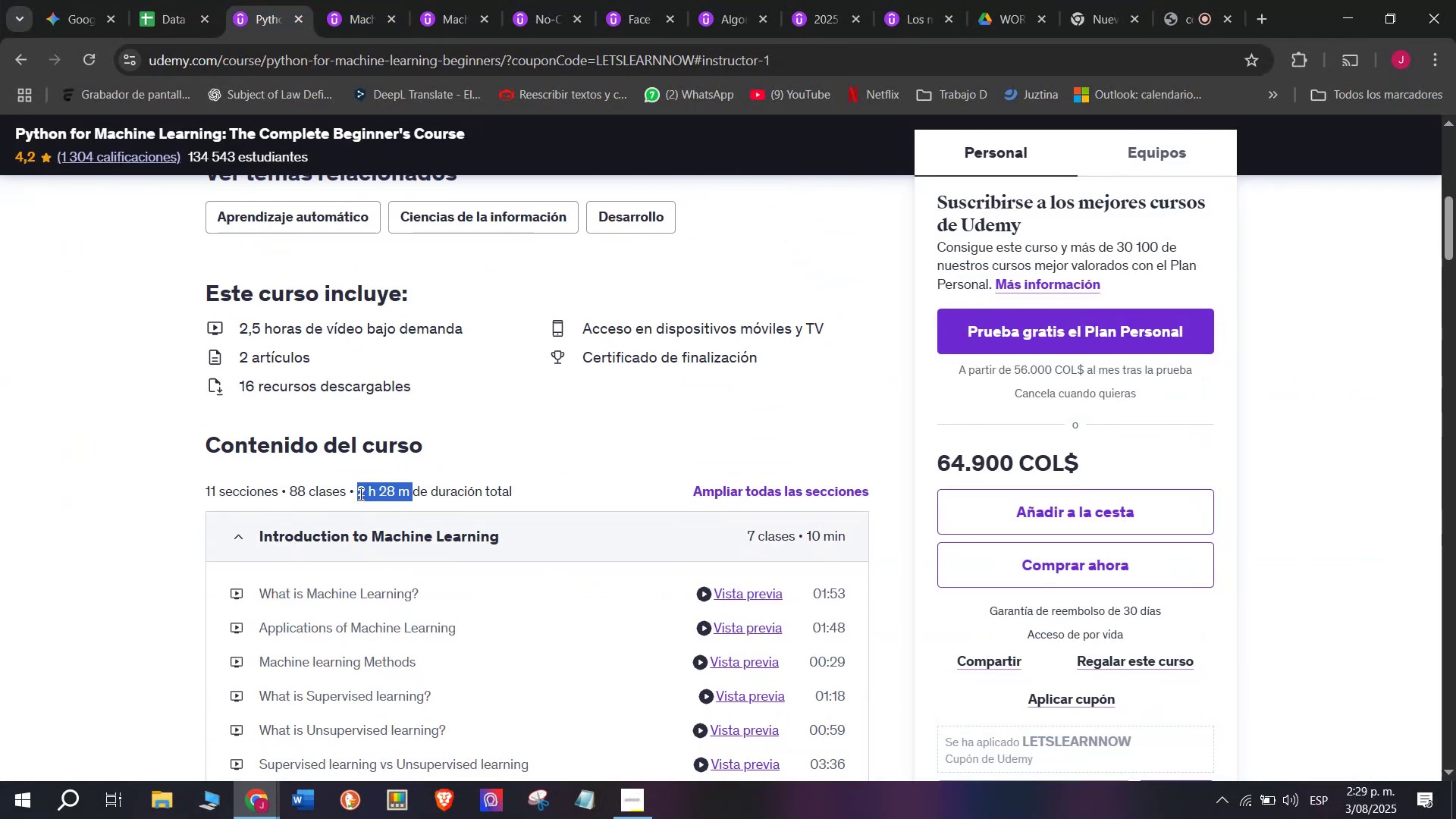 
key(Control+C)
 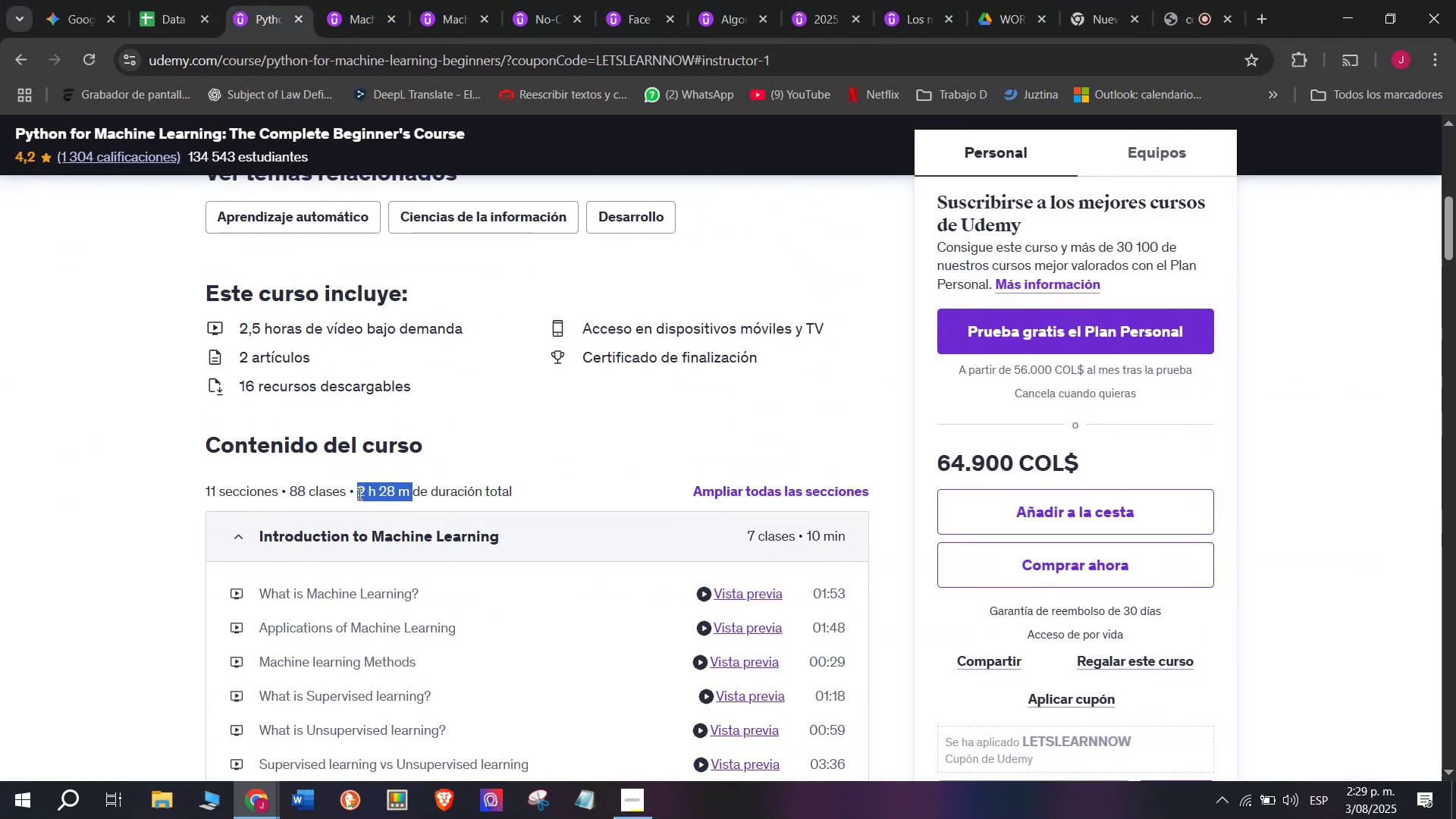 
key(Break)
 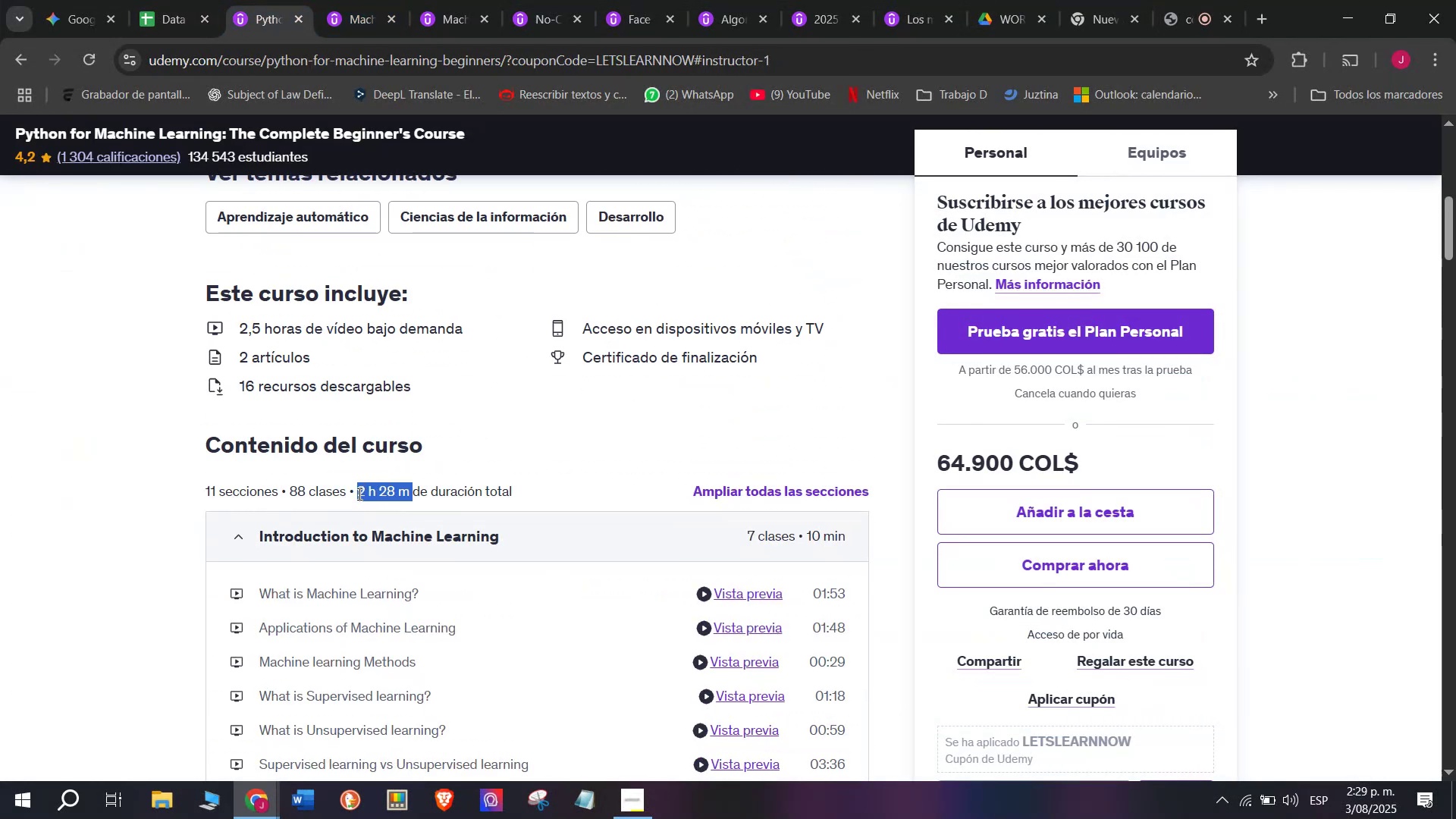 
key(Control+ControlLeft)
 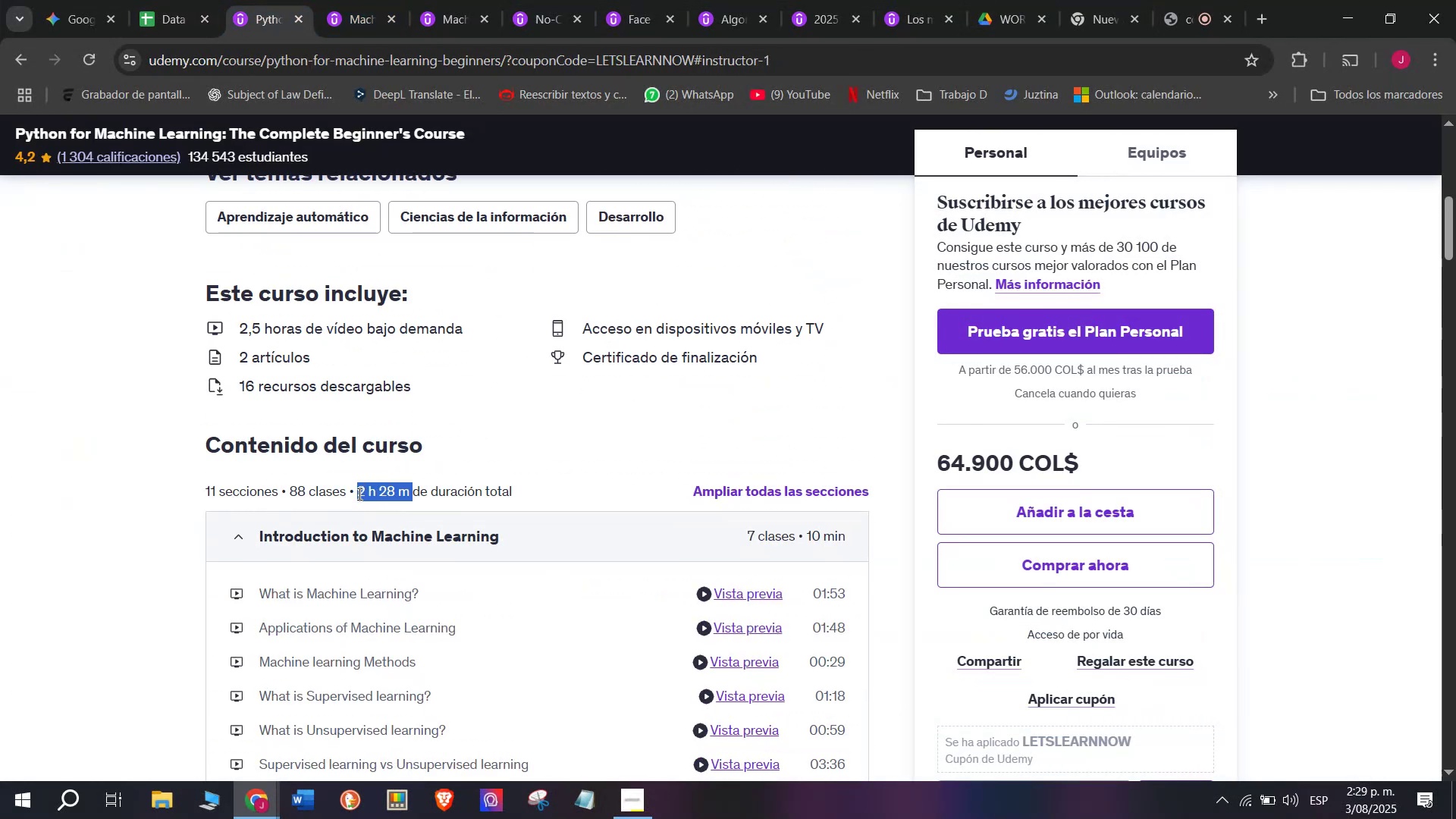 
key(Control+C)
 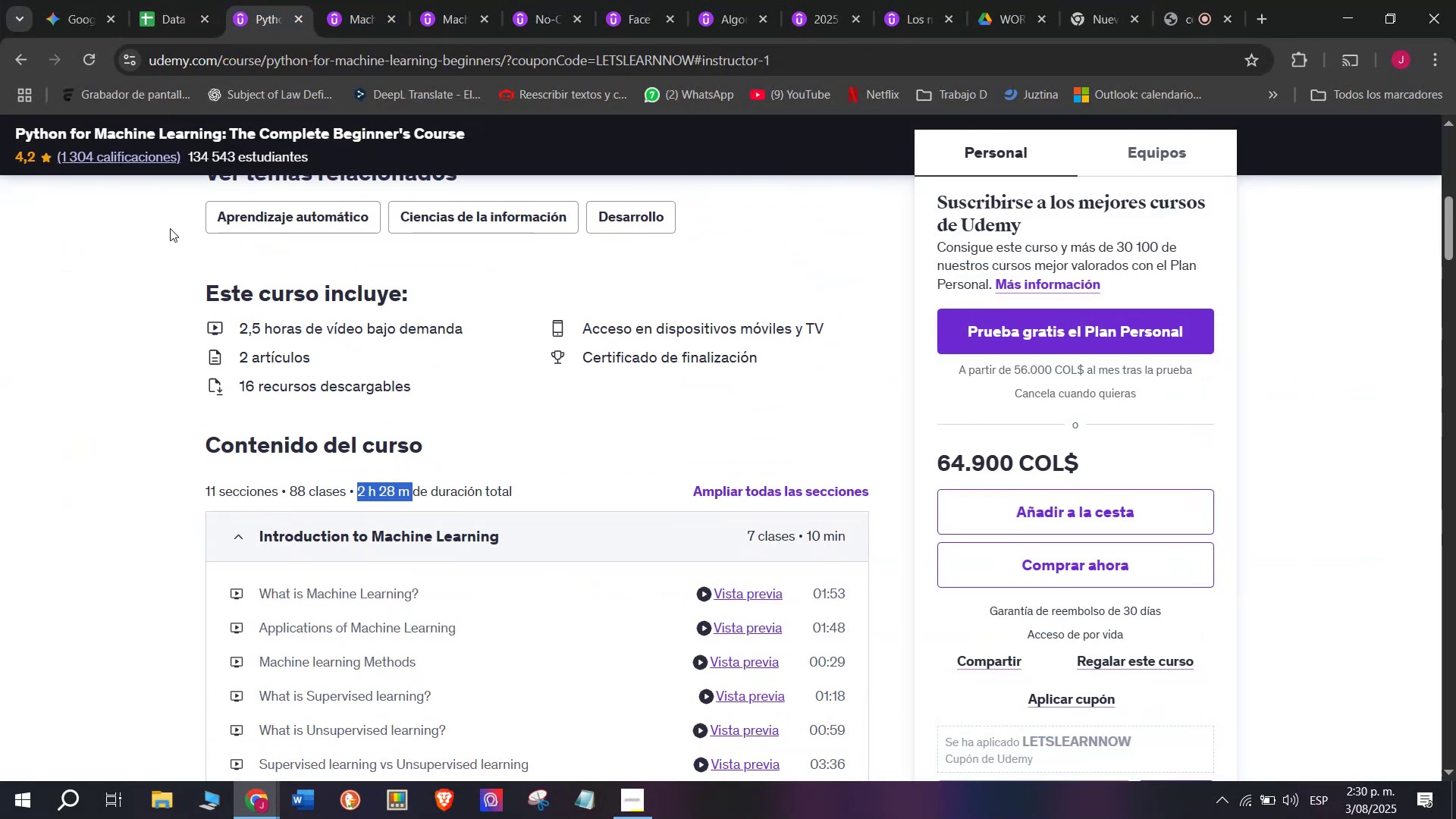 
left_click([199, 0])
 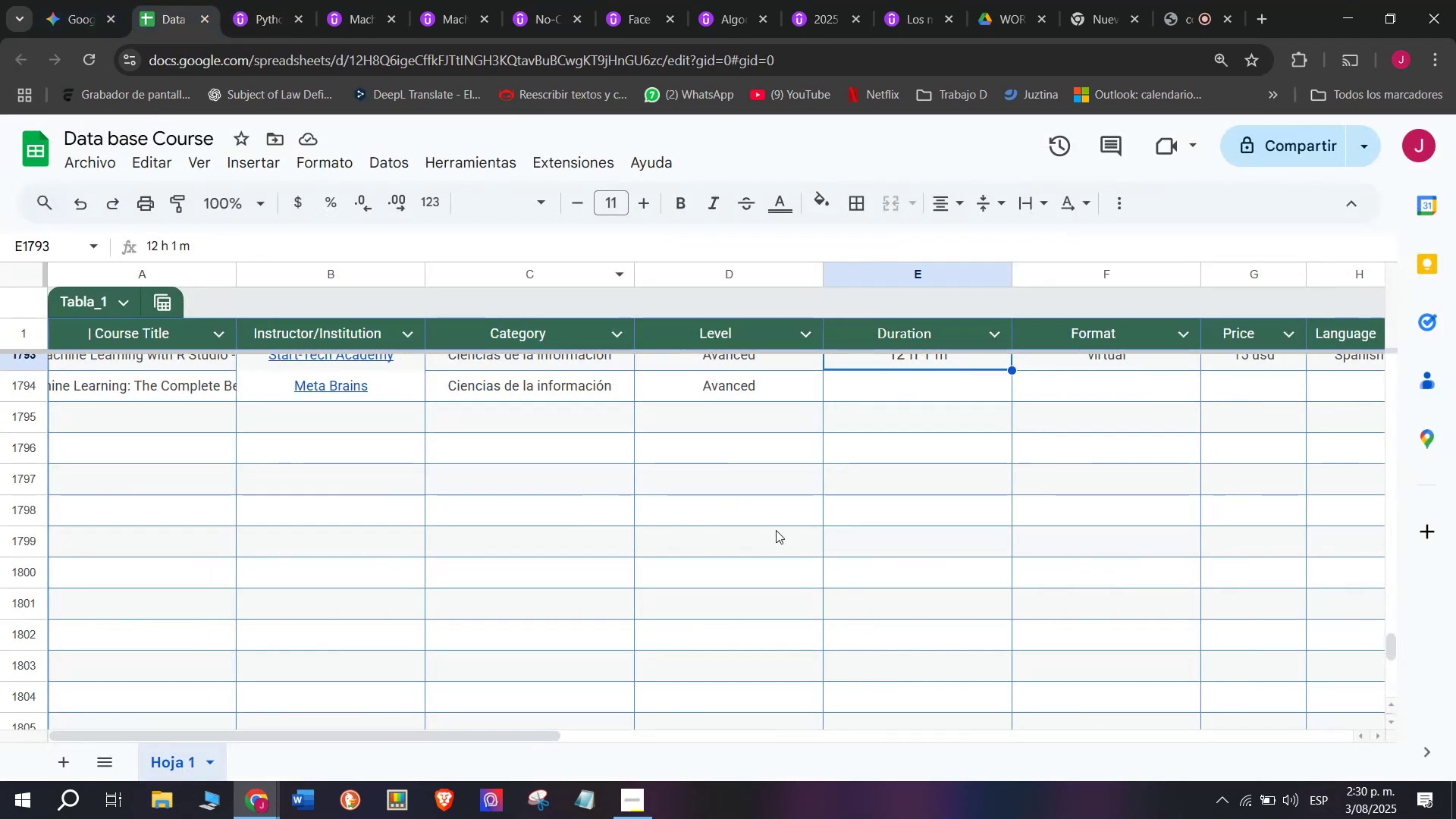 
key(Control+ControlLeft)
 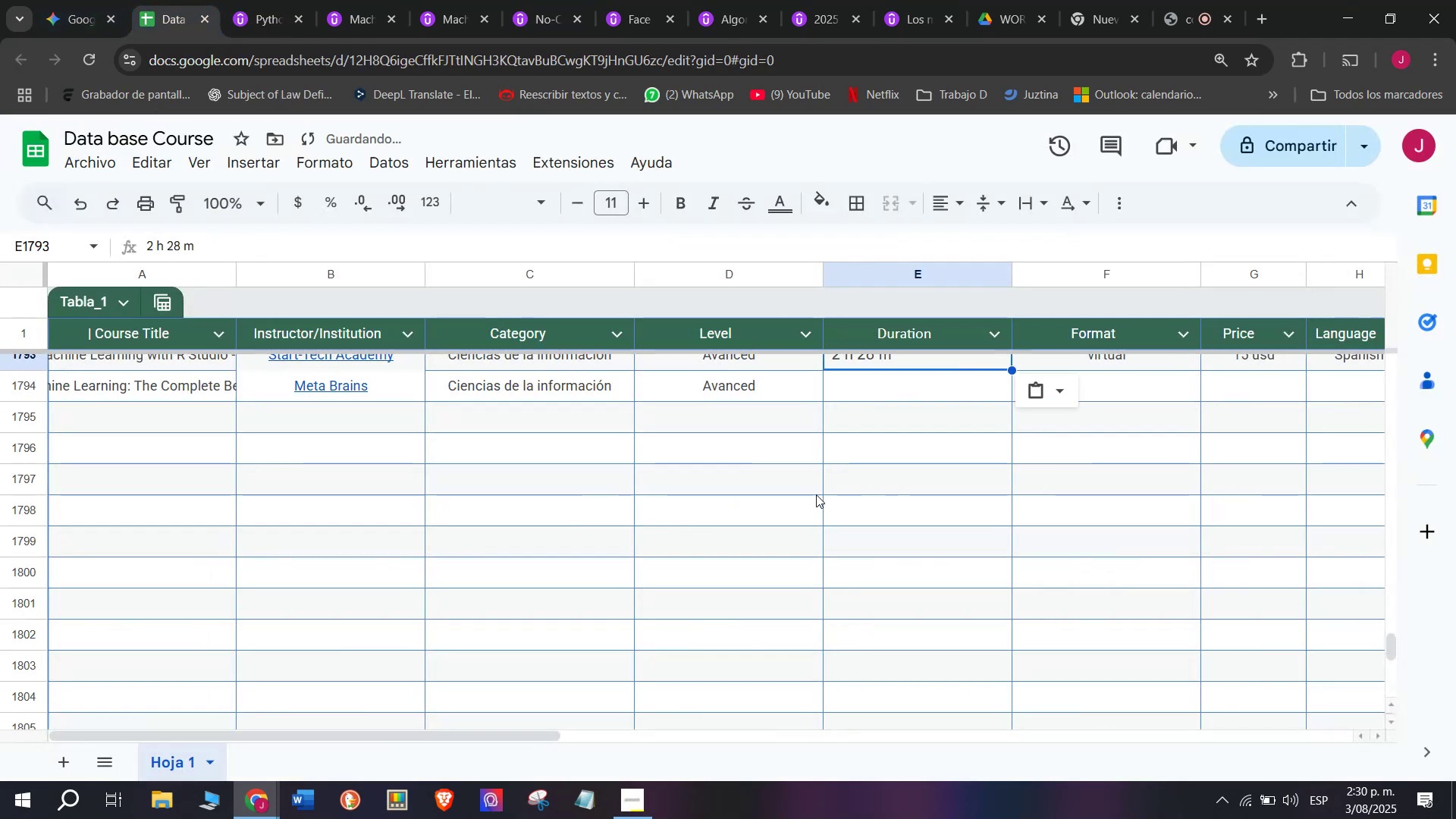 
key(Z)
 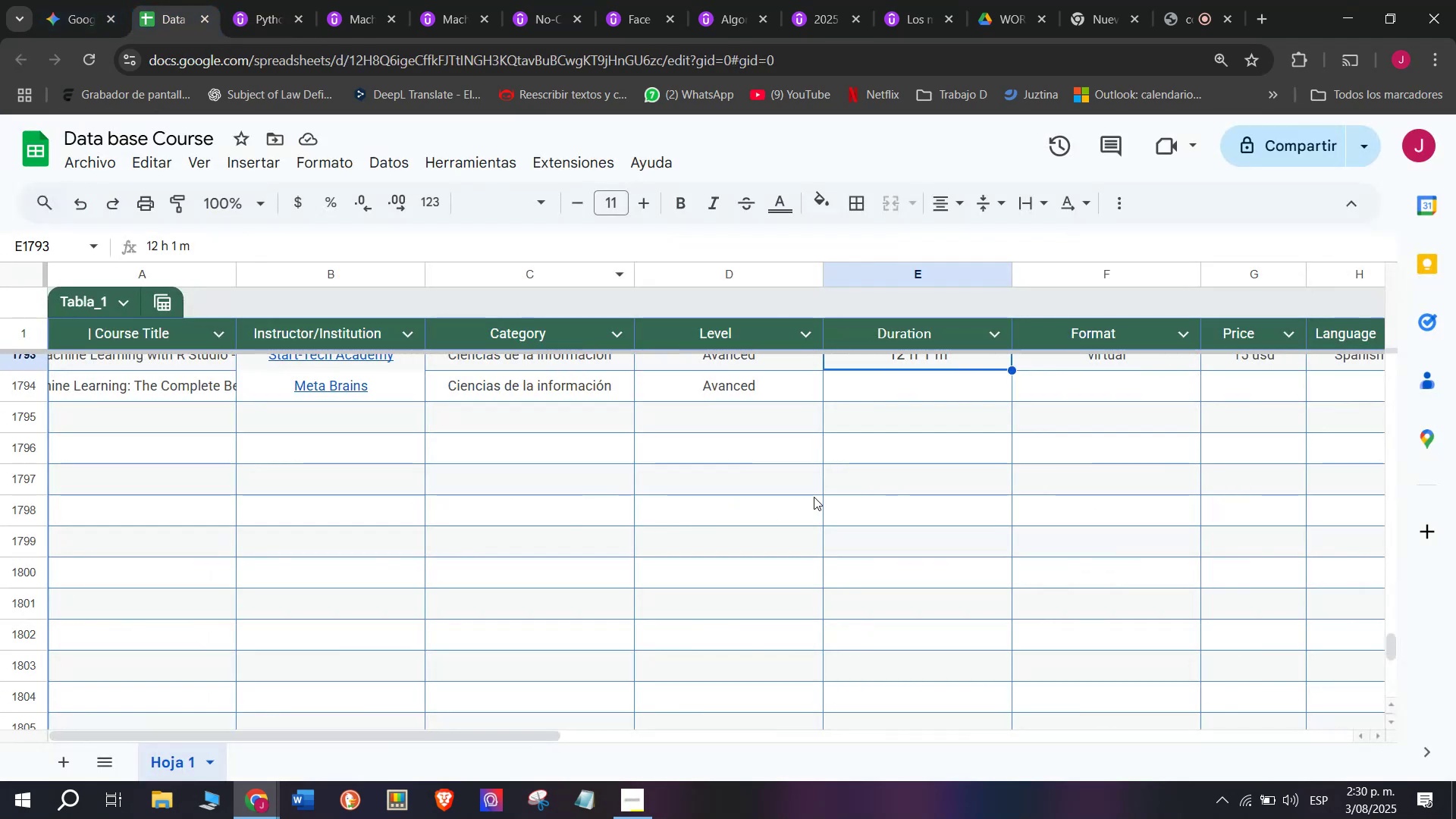 
key(Control+V)
 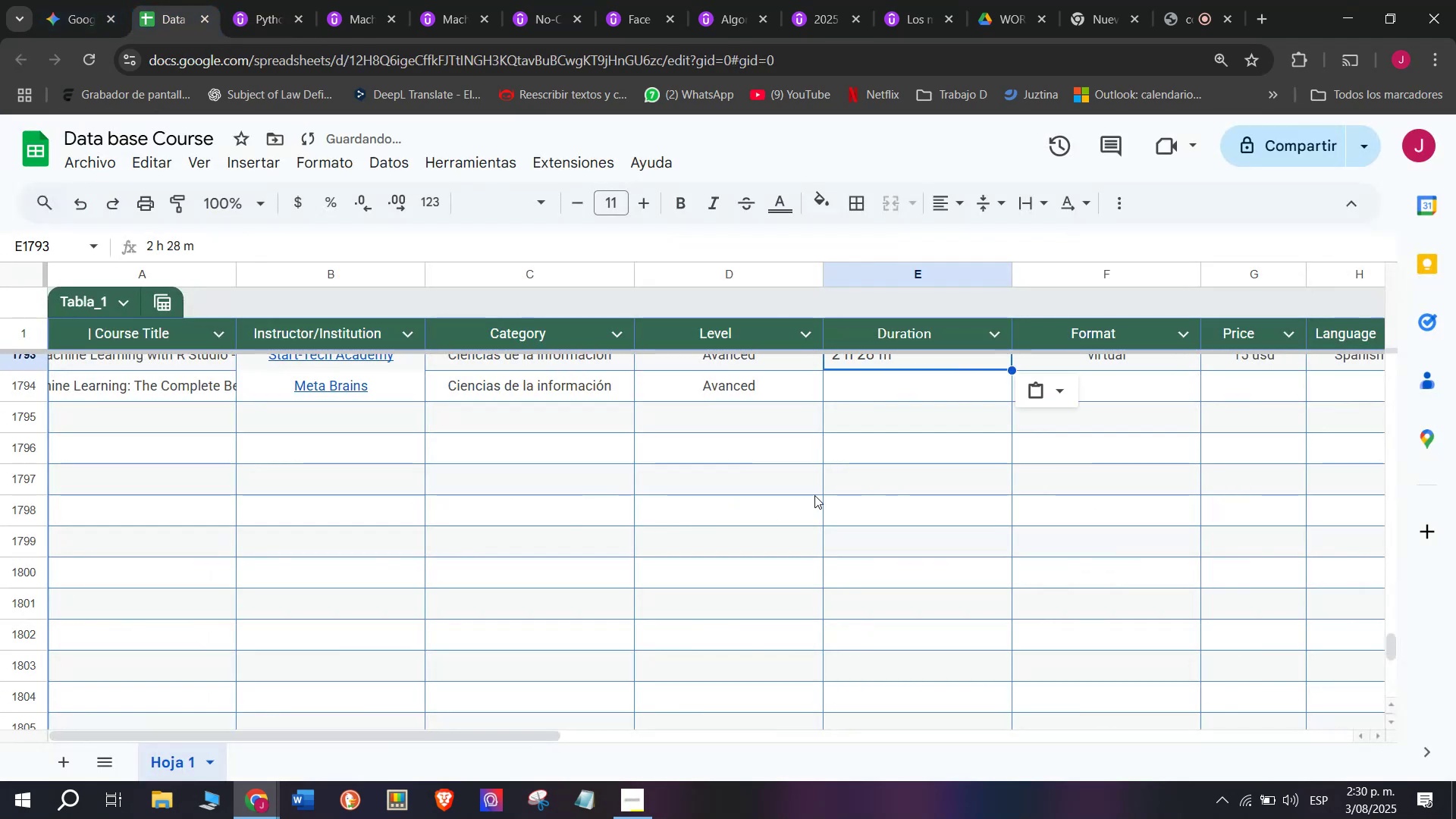 
key(Shift+ShiftLeft)
 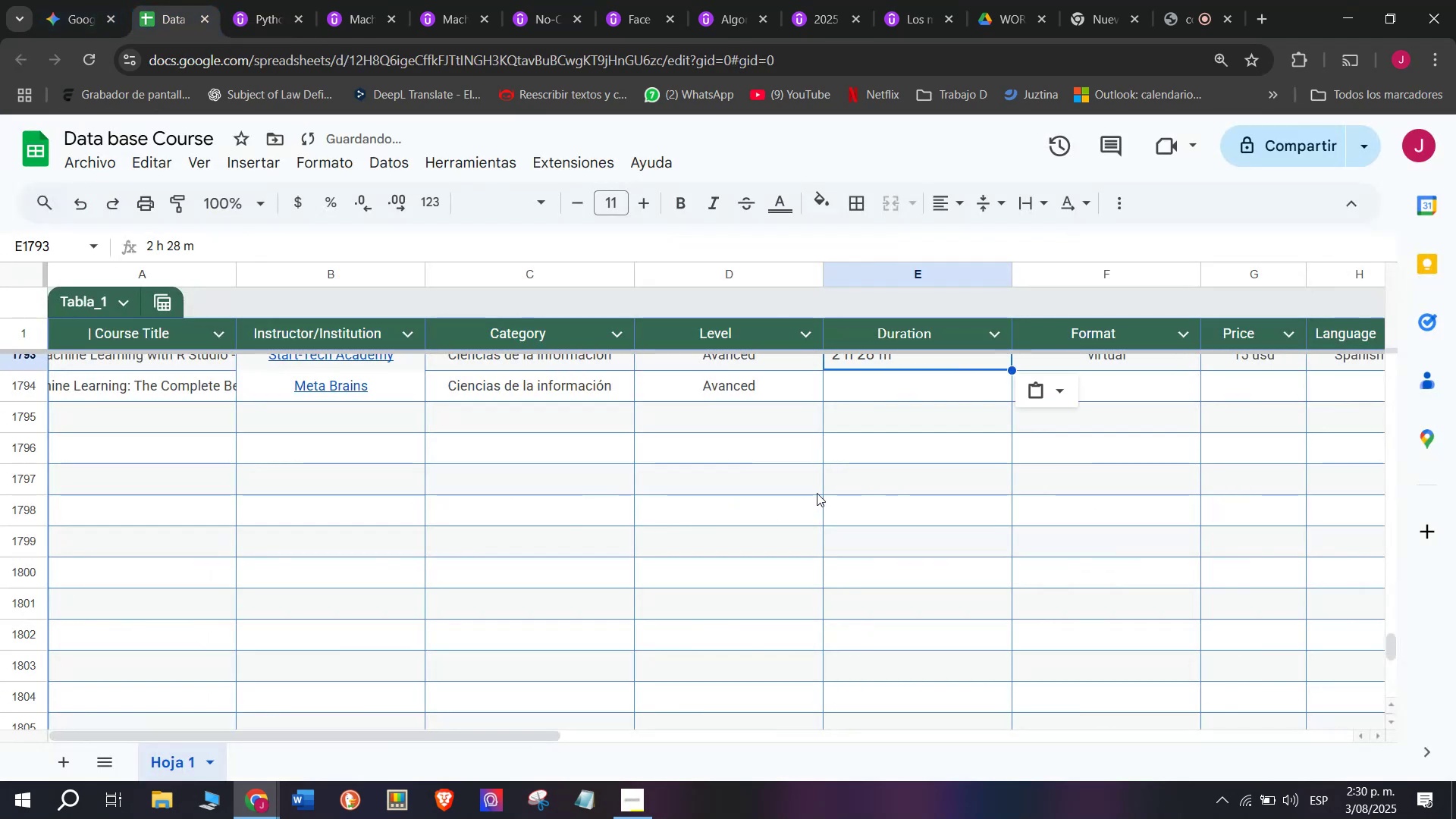 
key(Control+Shift+ControlLeft)
 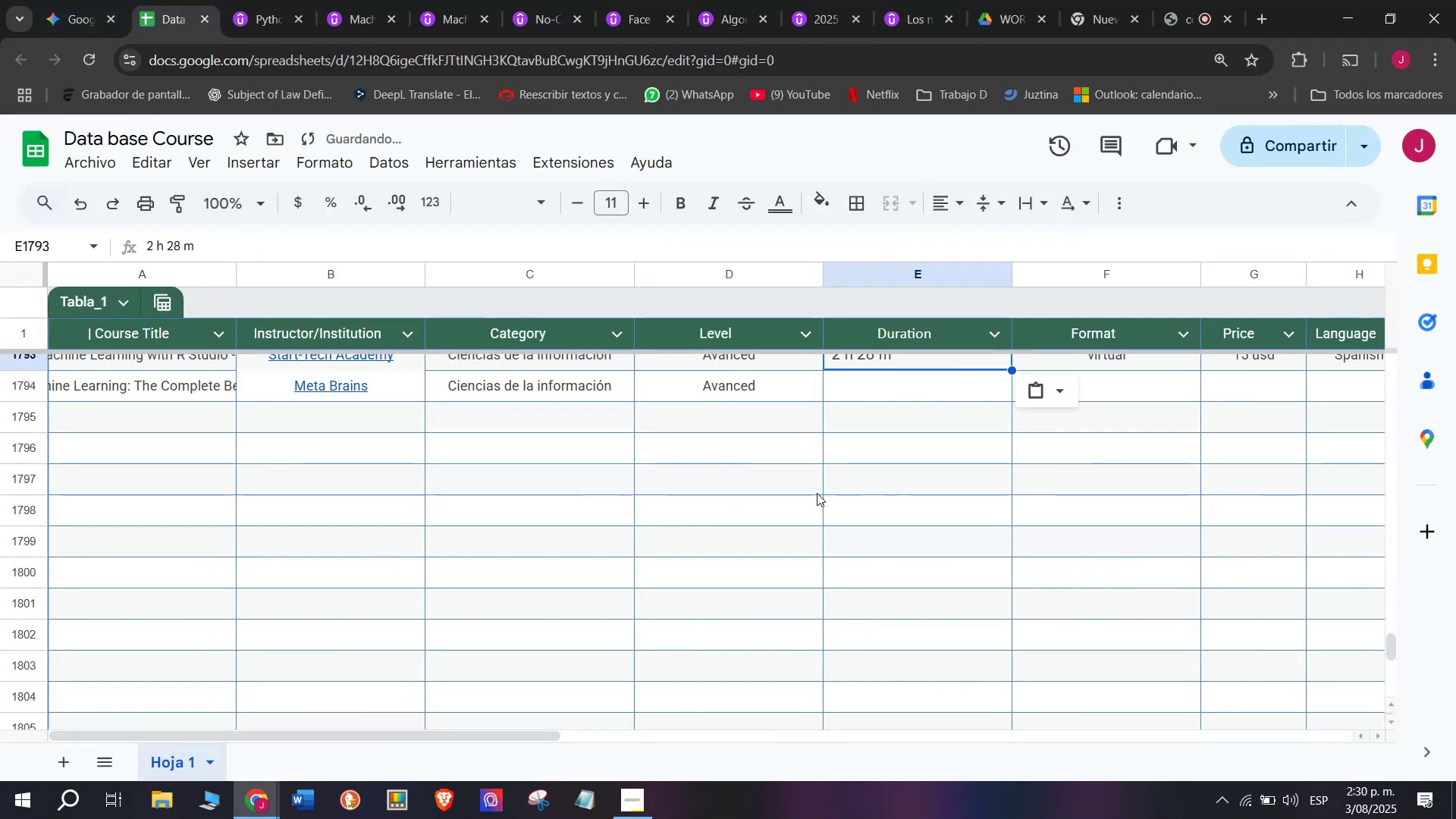 
key(Control+Shift+Z)
 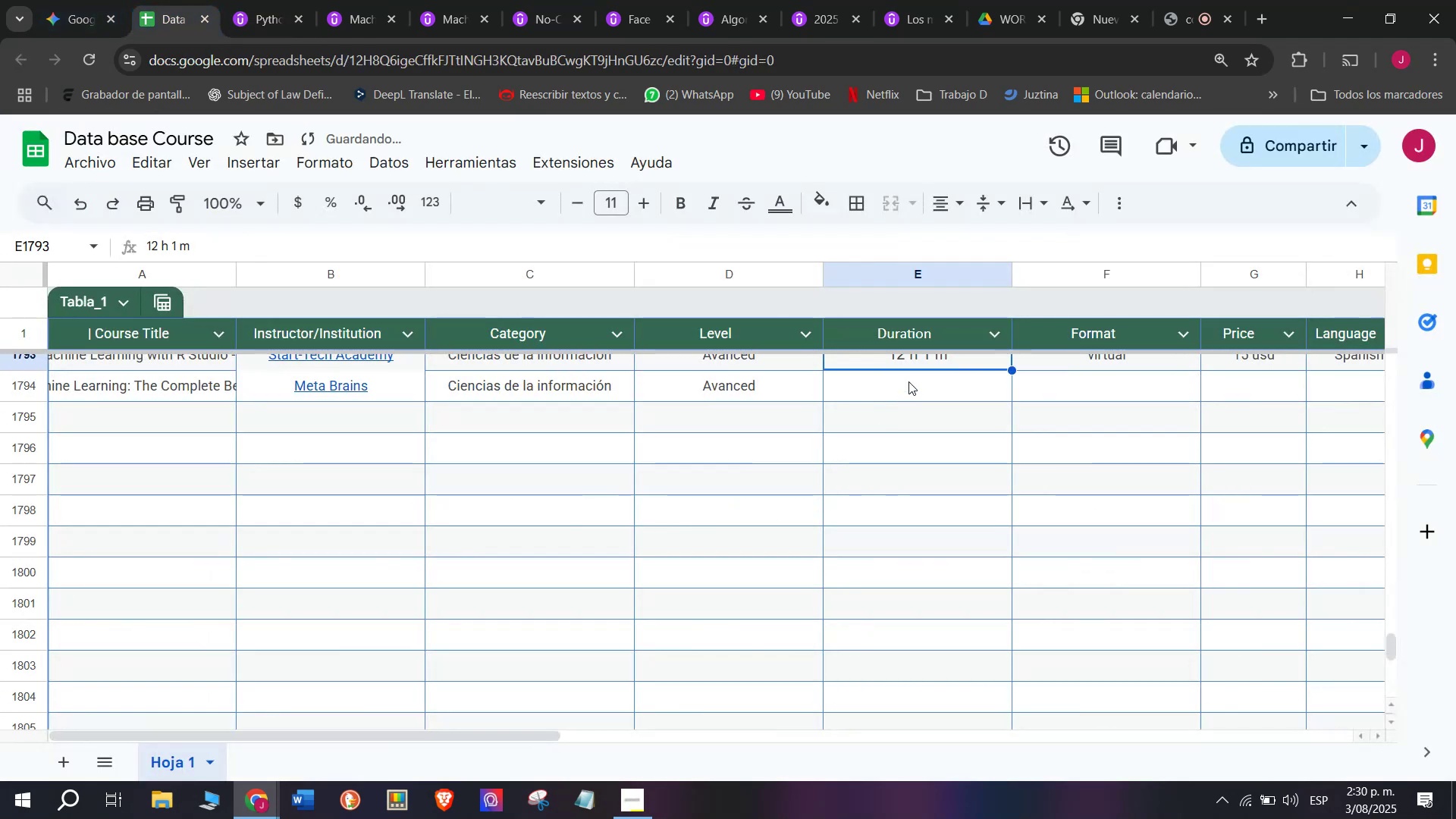 
key(Control+ControlLeft)
 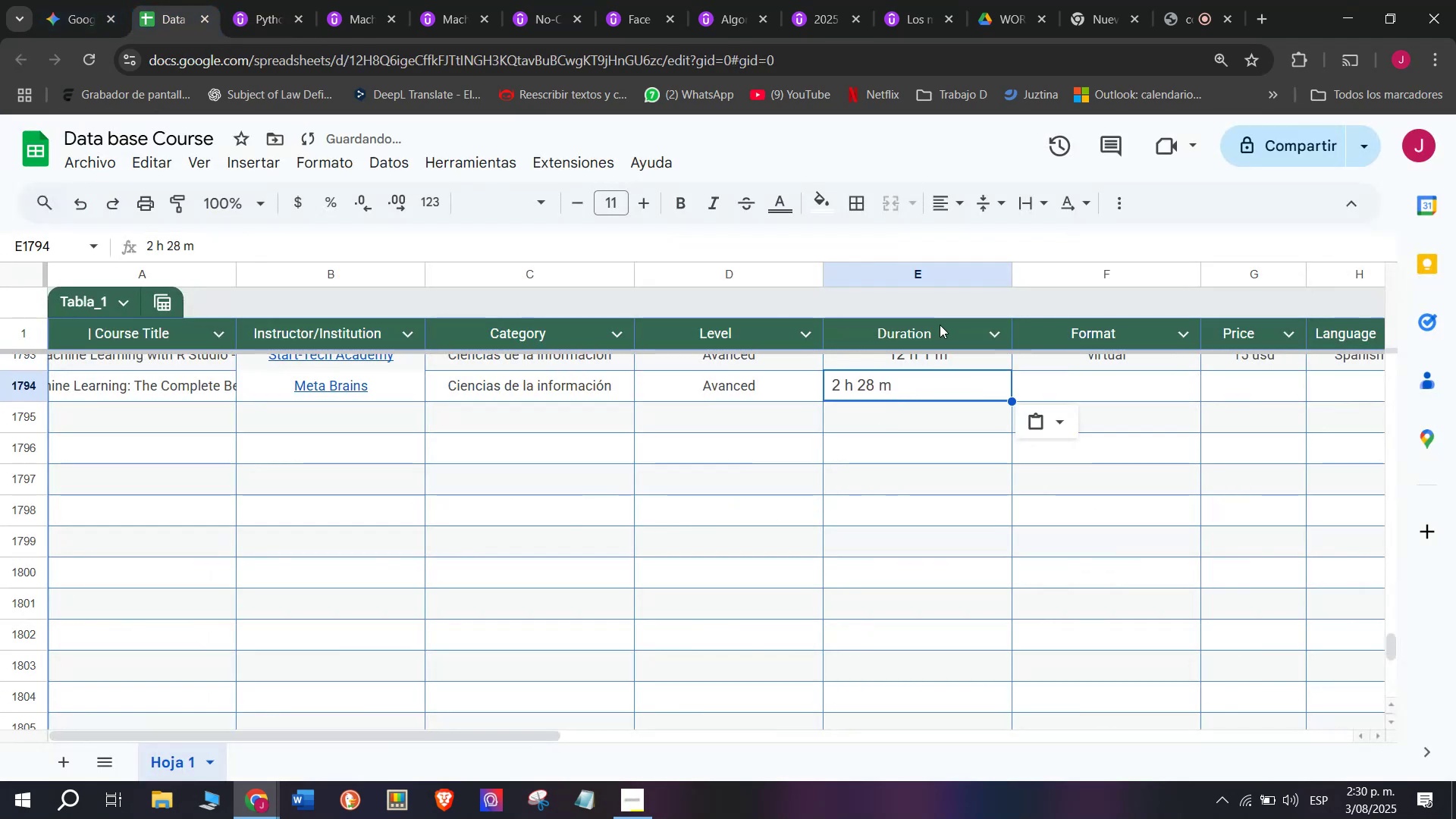 
key(Z)
 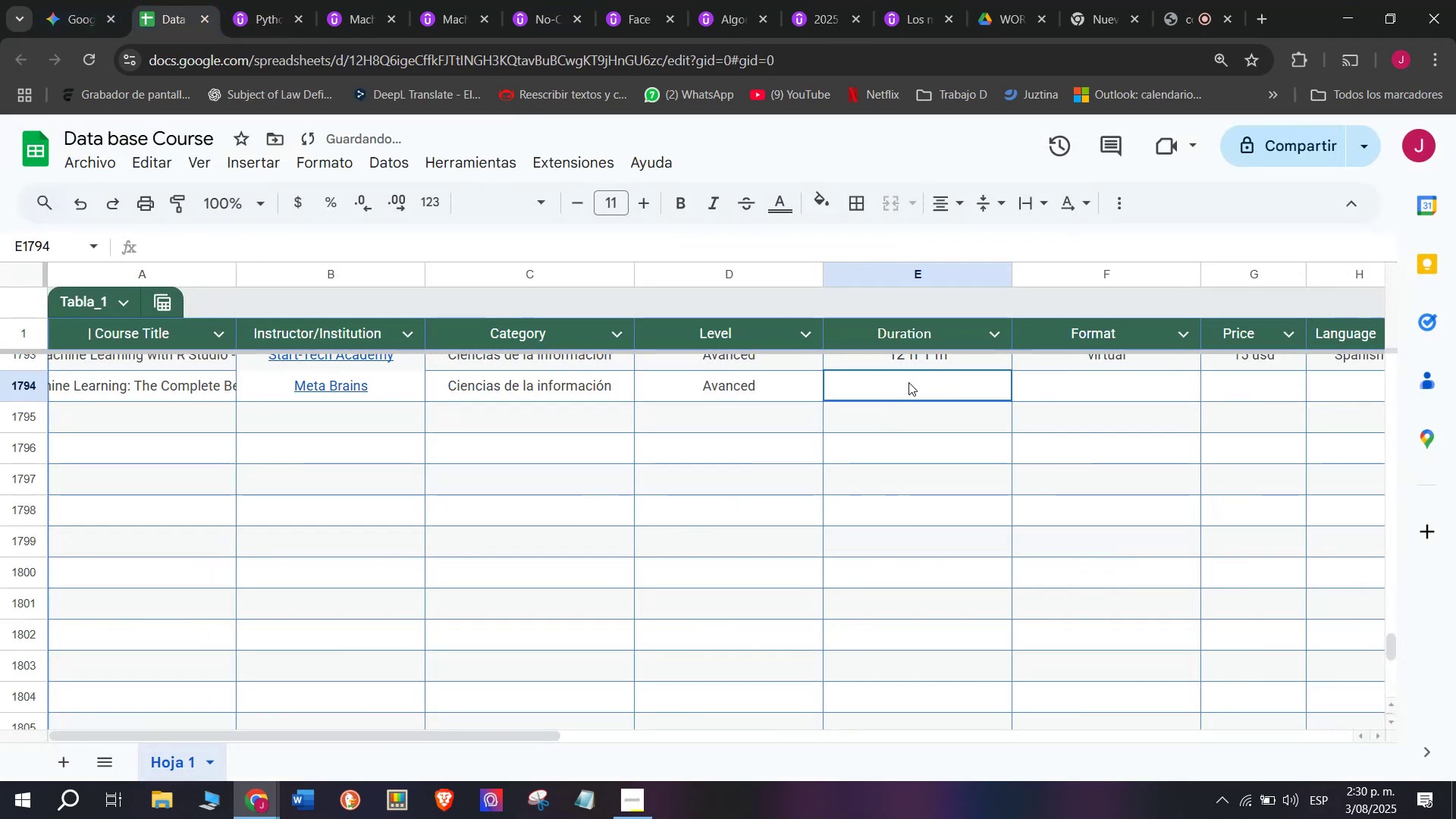 
key(Control+V)
 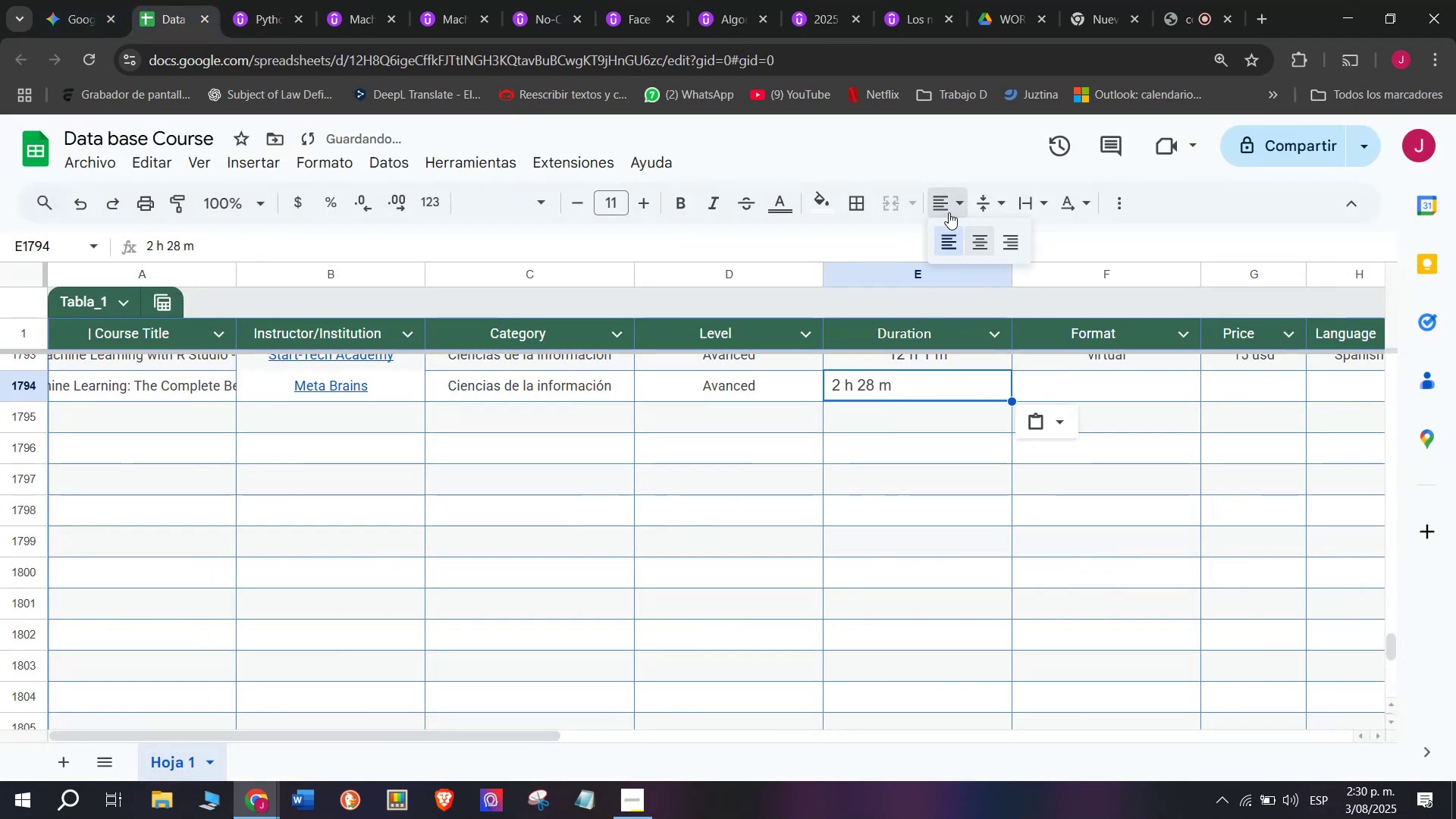 
double_click([987, 234])
 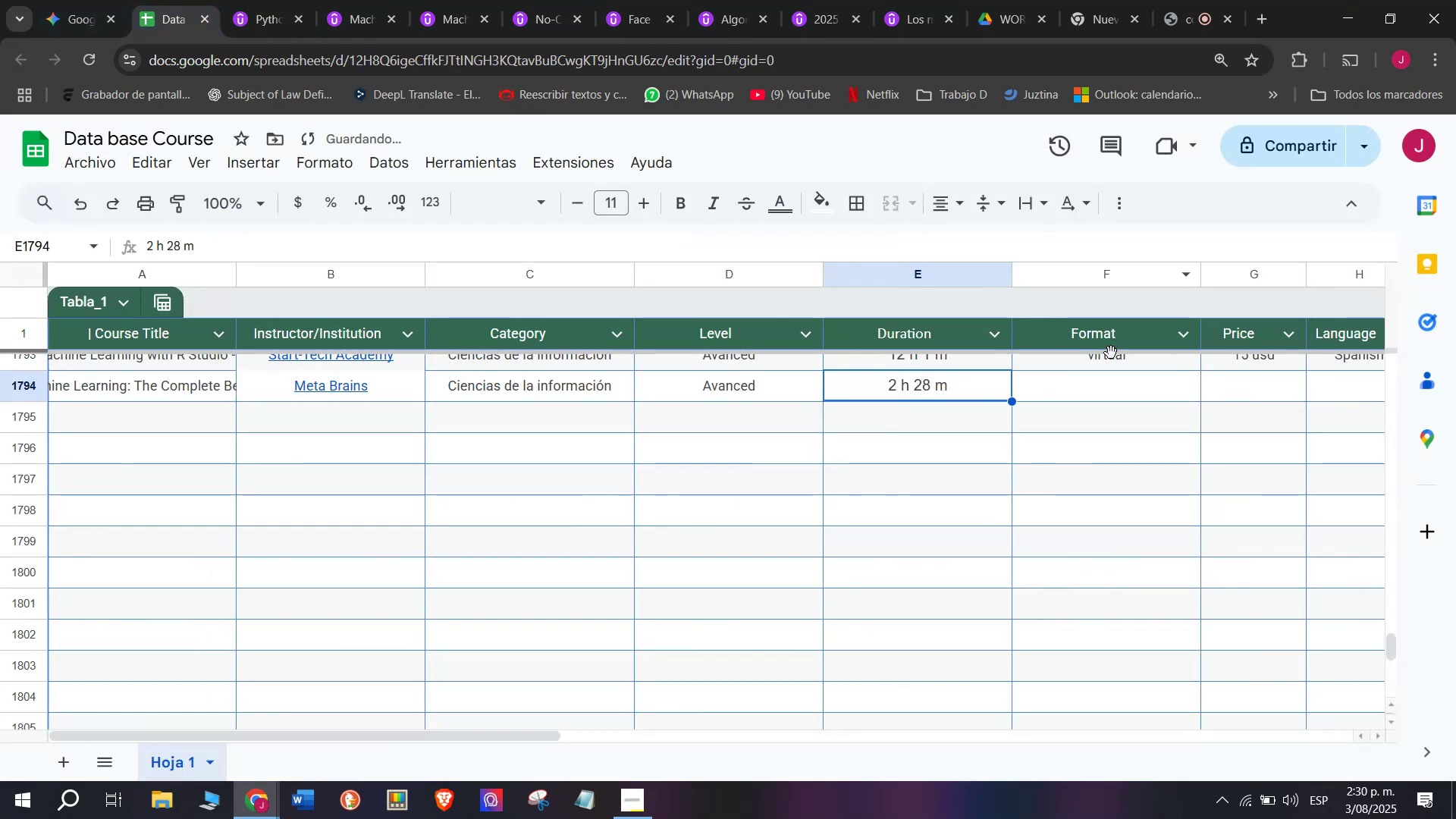 
left_click([1111, 353])
 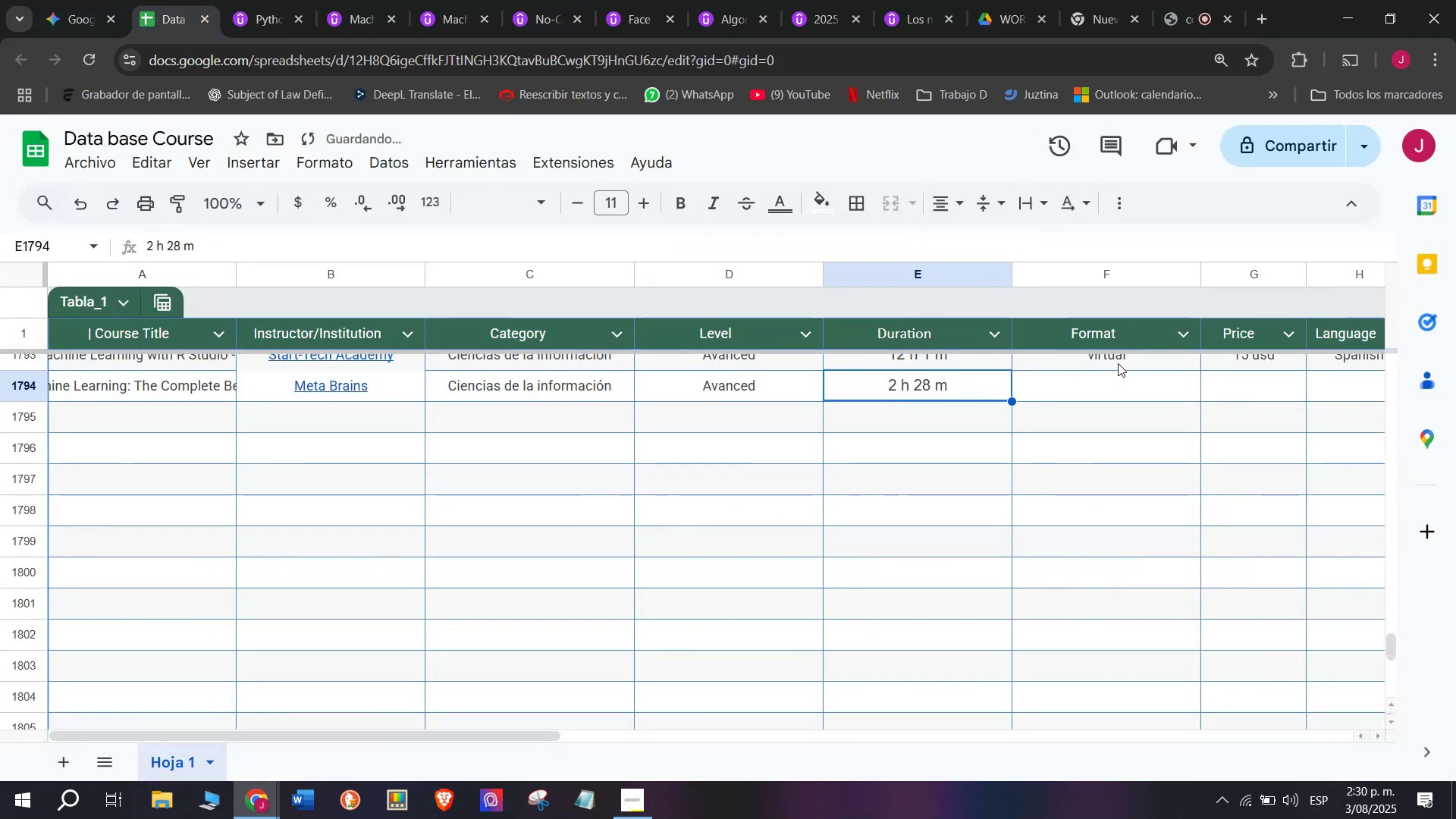 
double_click([1118, 363])
 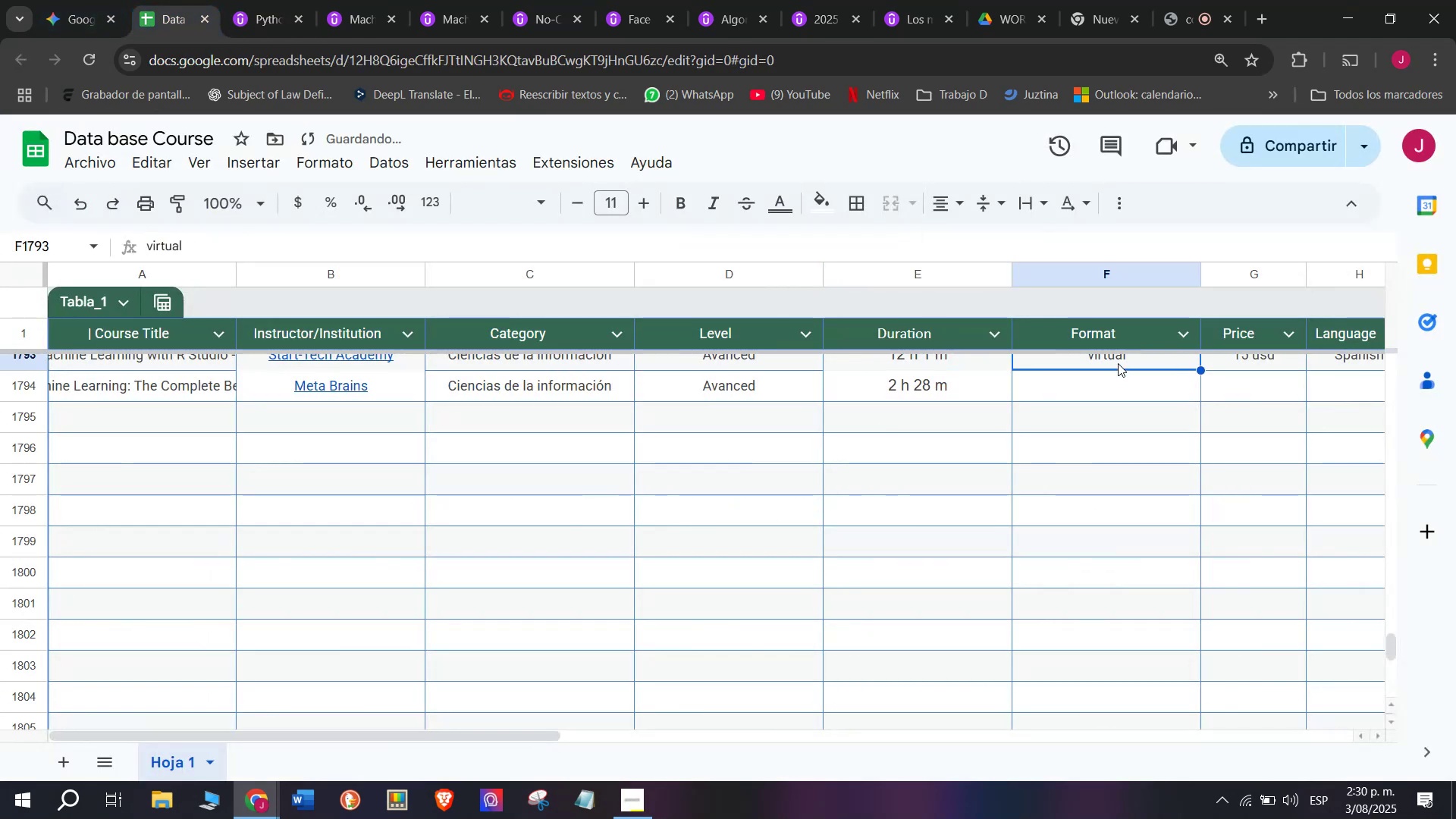 
key(Break)
 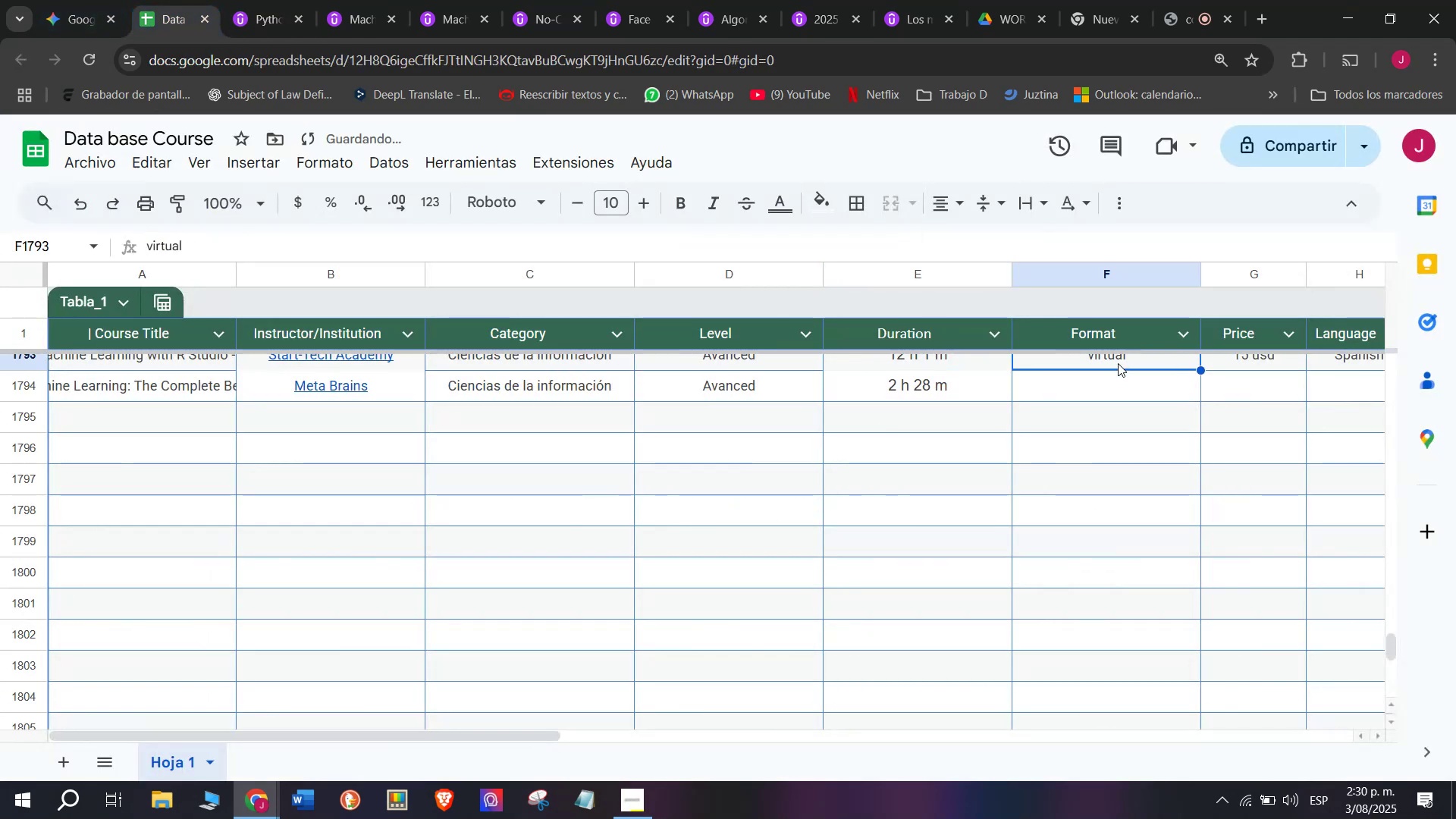 
key(Control+ControlLeft)
 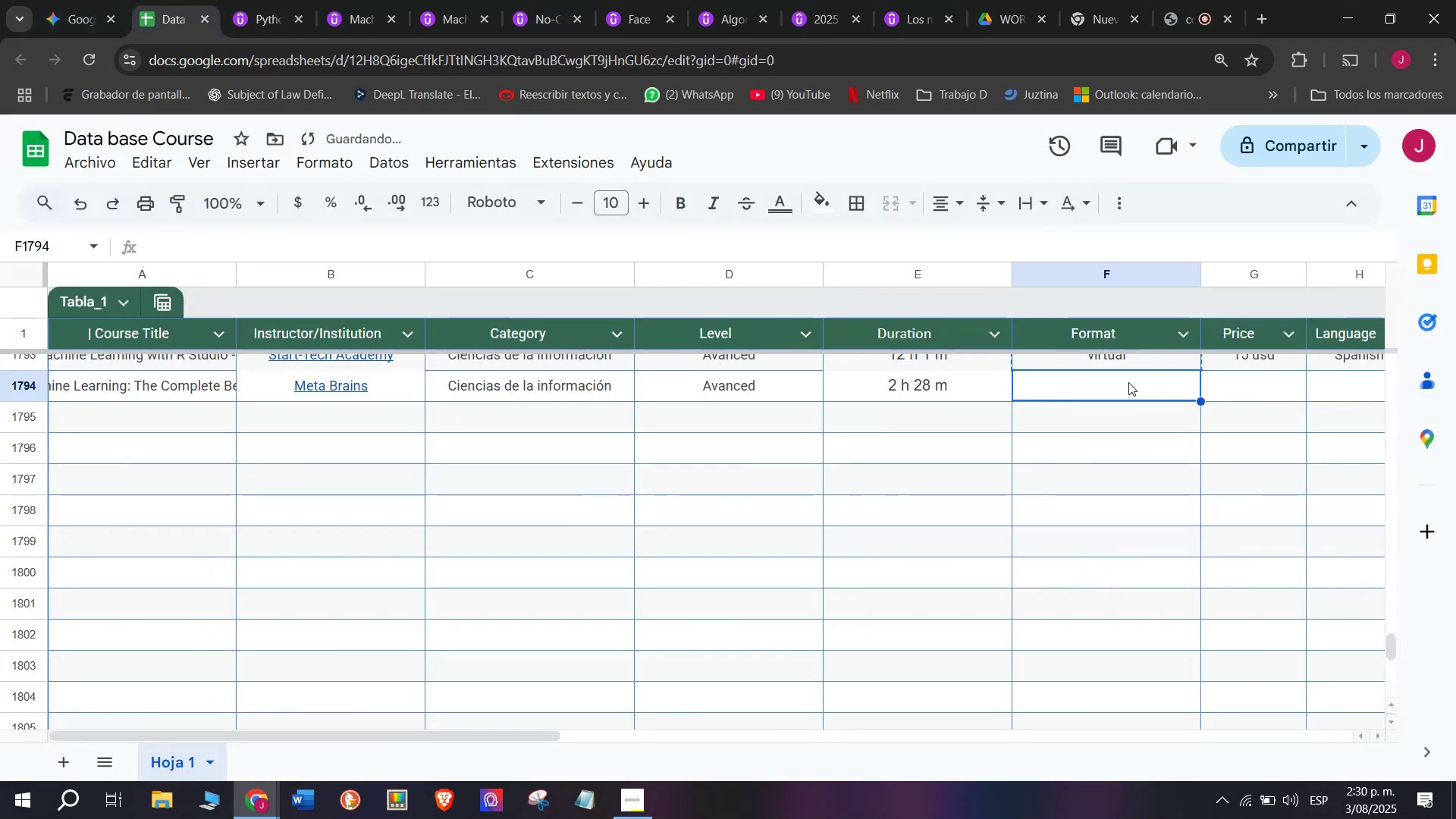 
key(Control+C)
 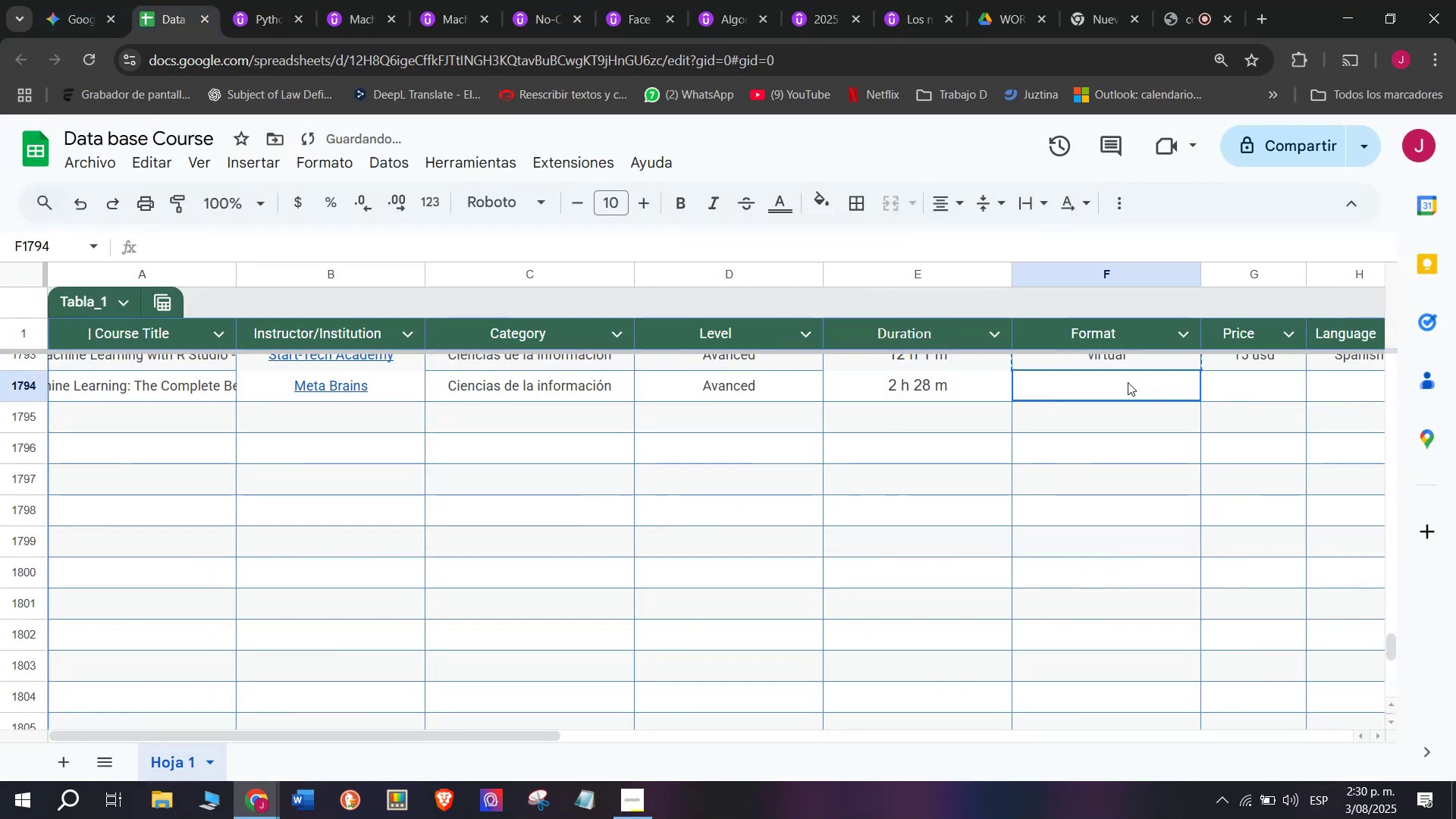 
key(Control+ControlLeft)
 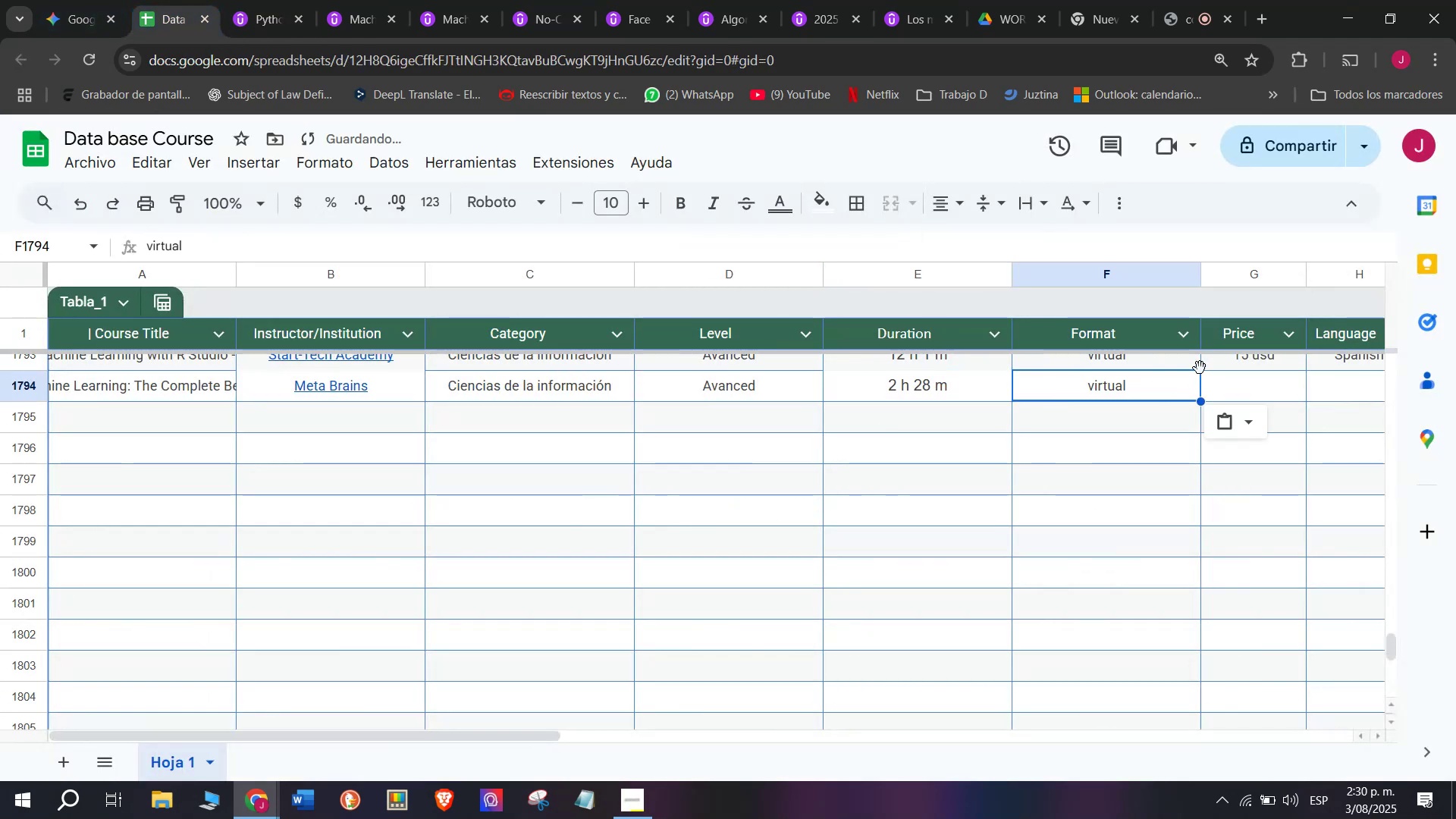 
key(Z)
 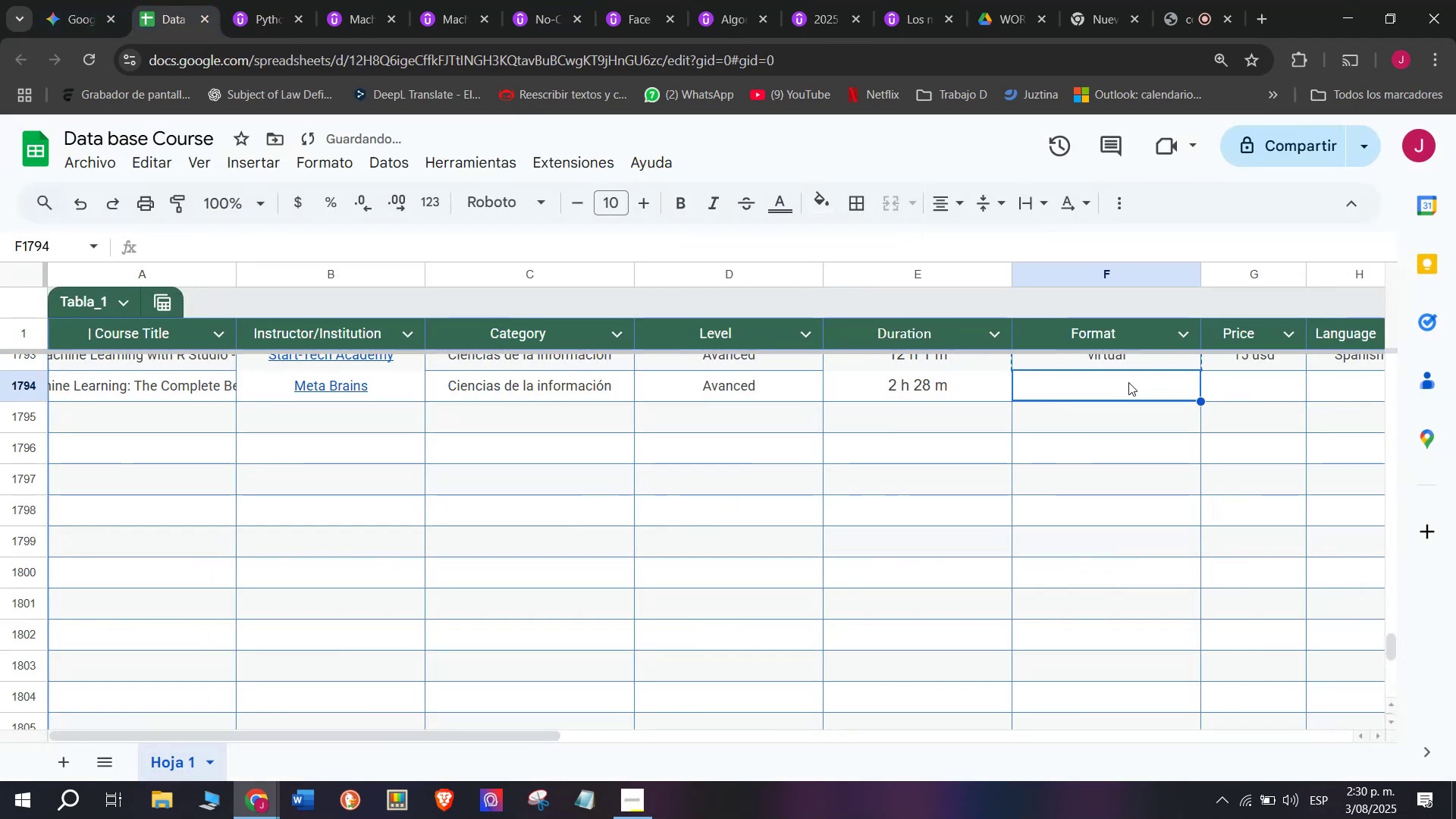 
key(Control+V)
 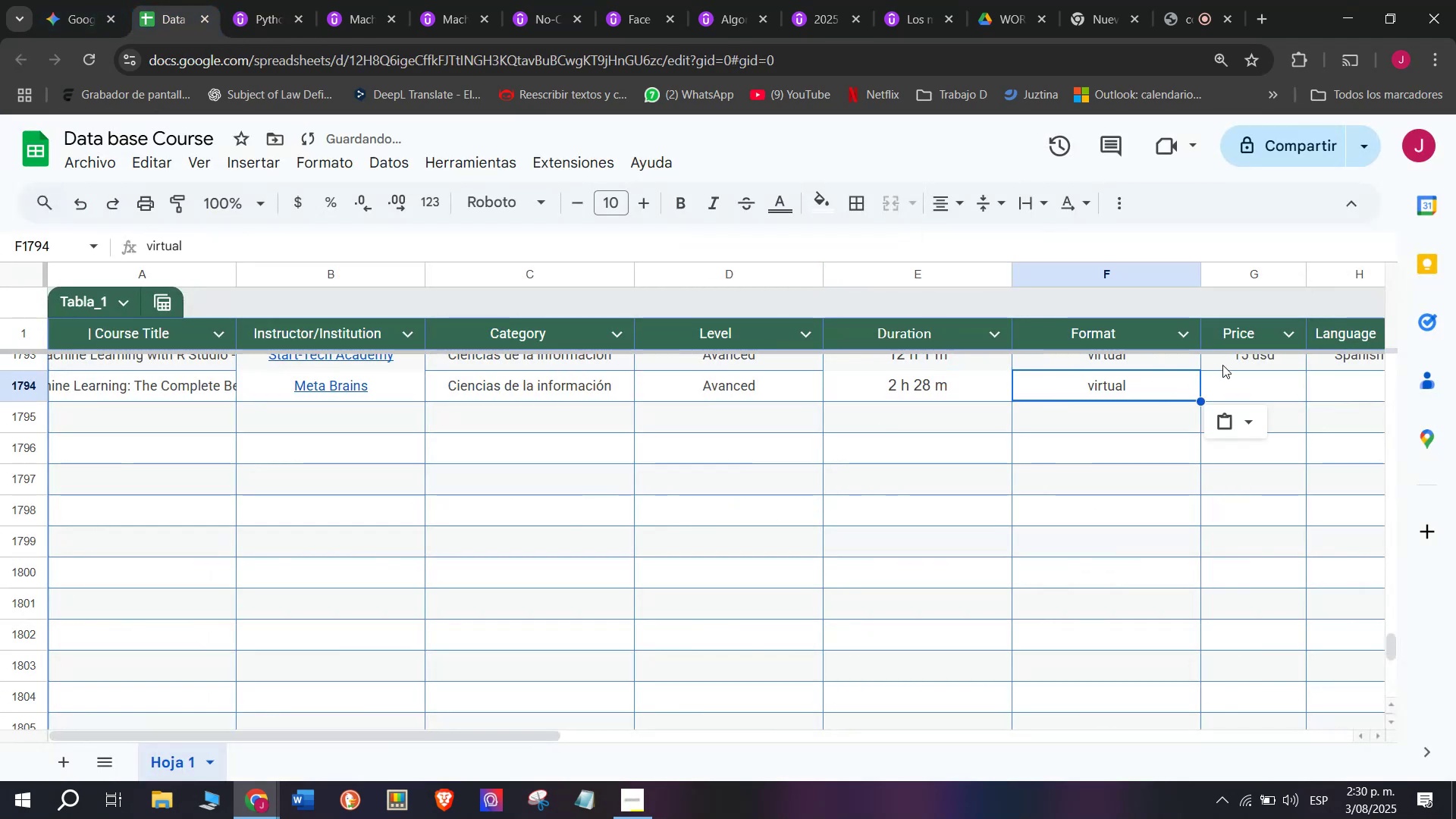 
left_click([1223, 365])
 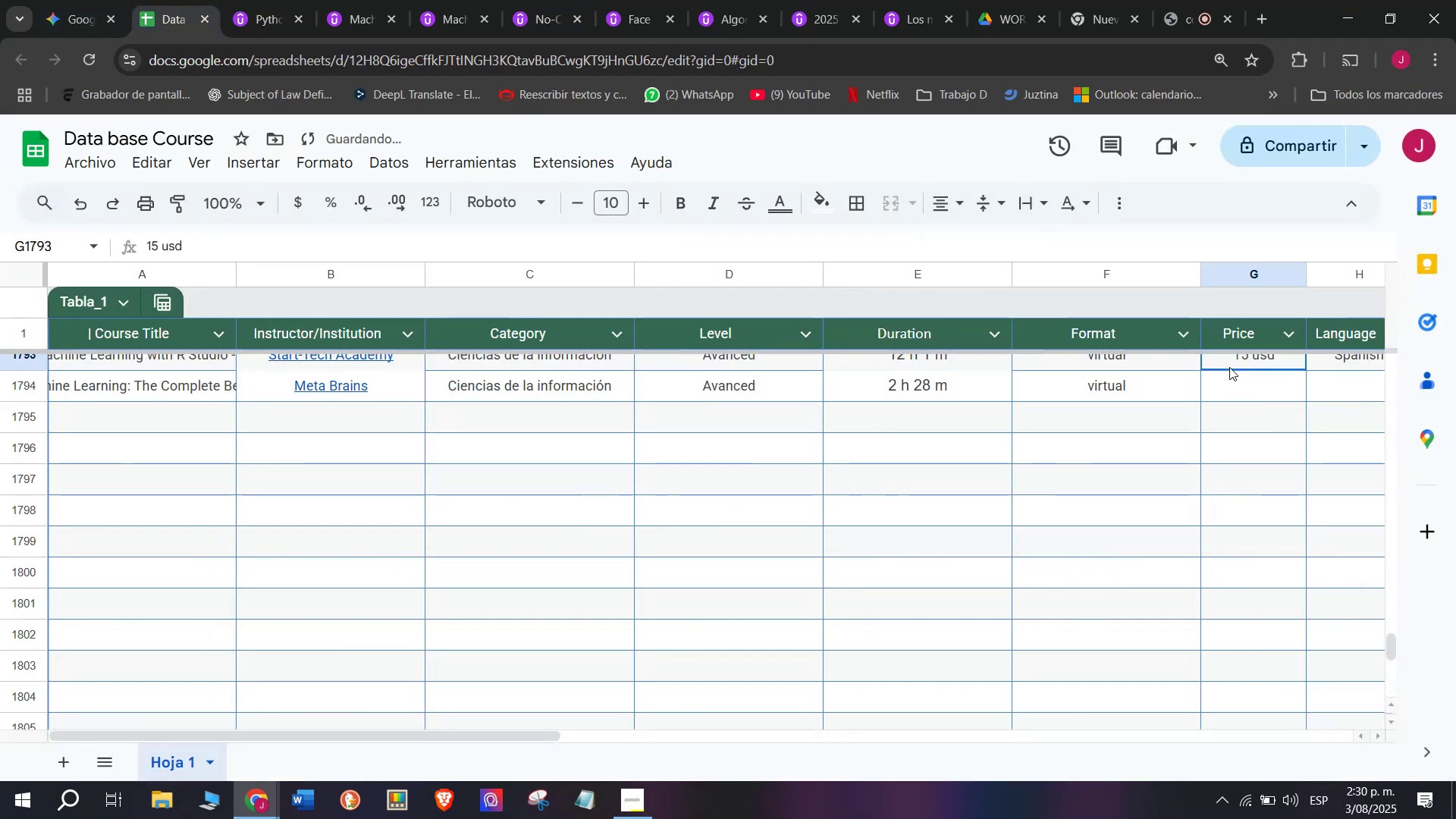 
key(Control+ControlLeft)
 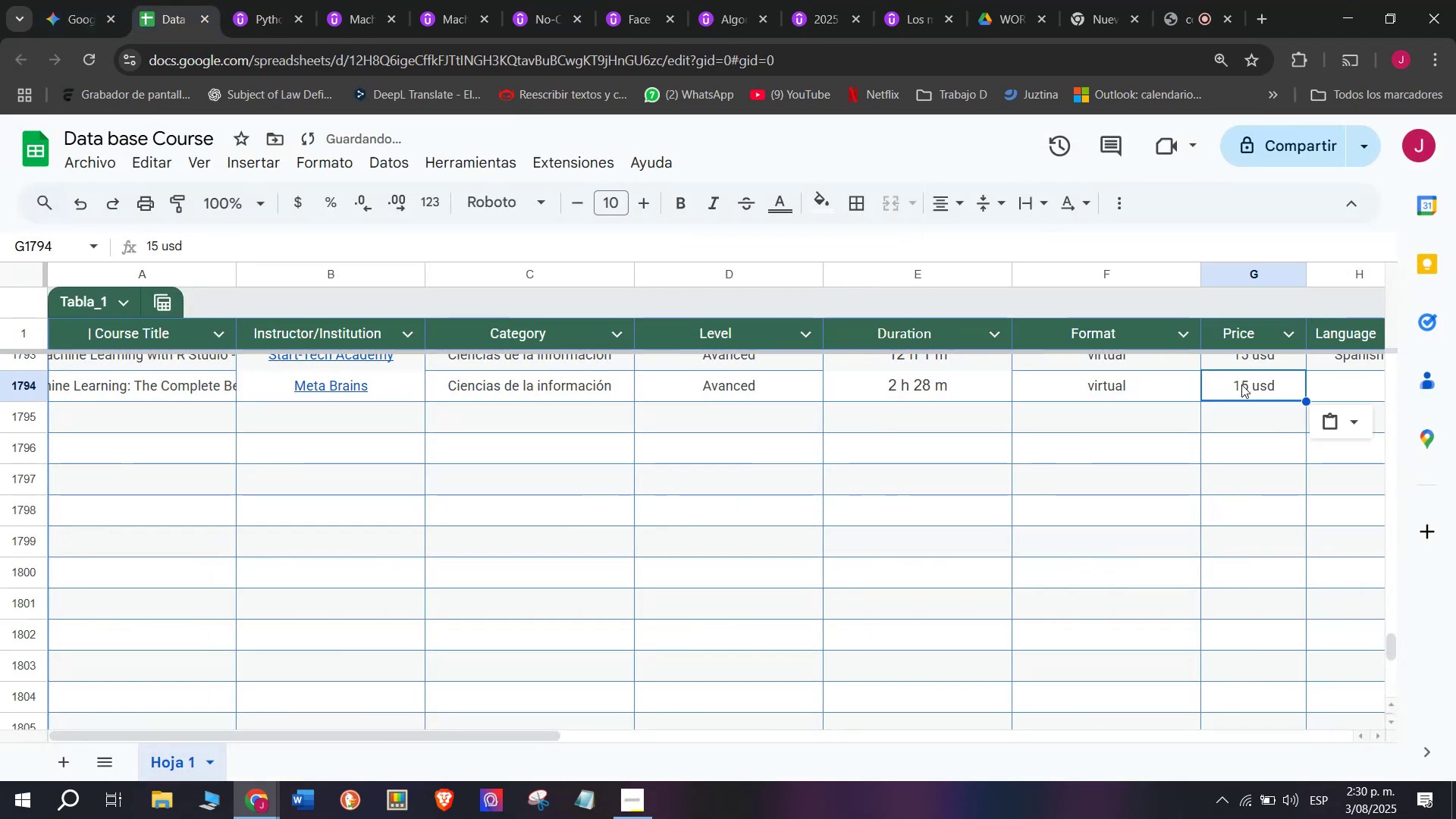 
key(Break)
 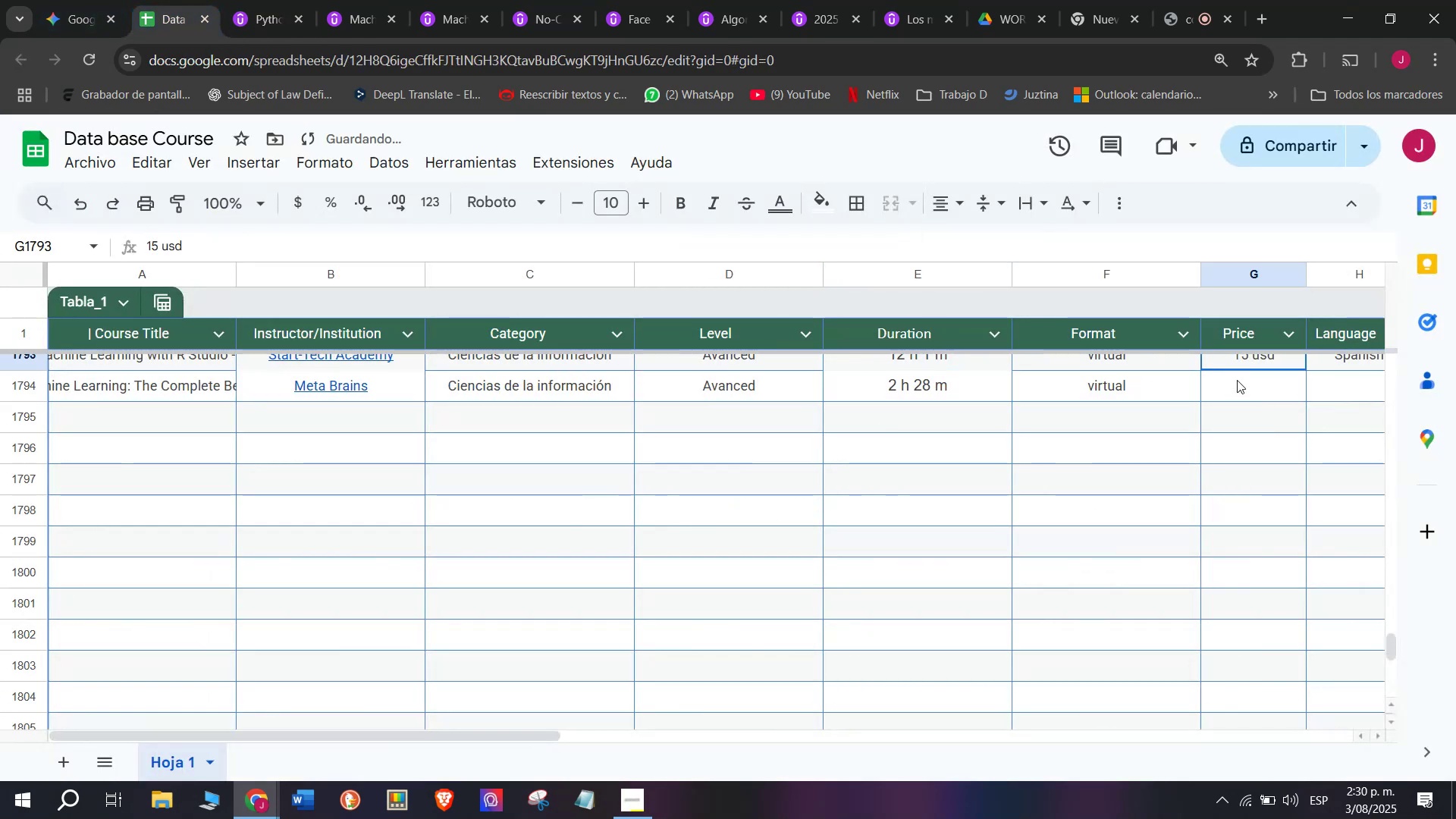 
key(Control+C)
 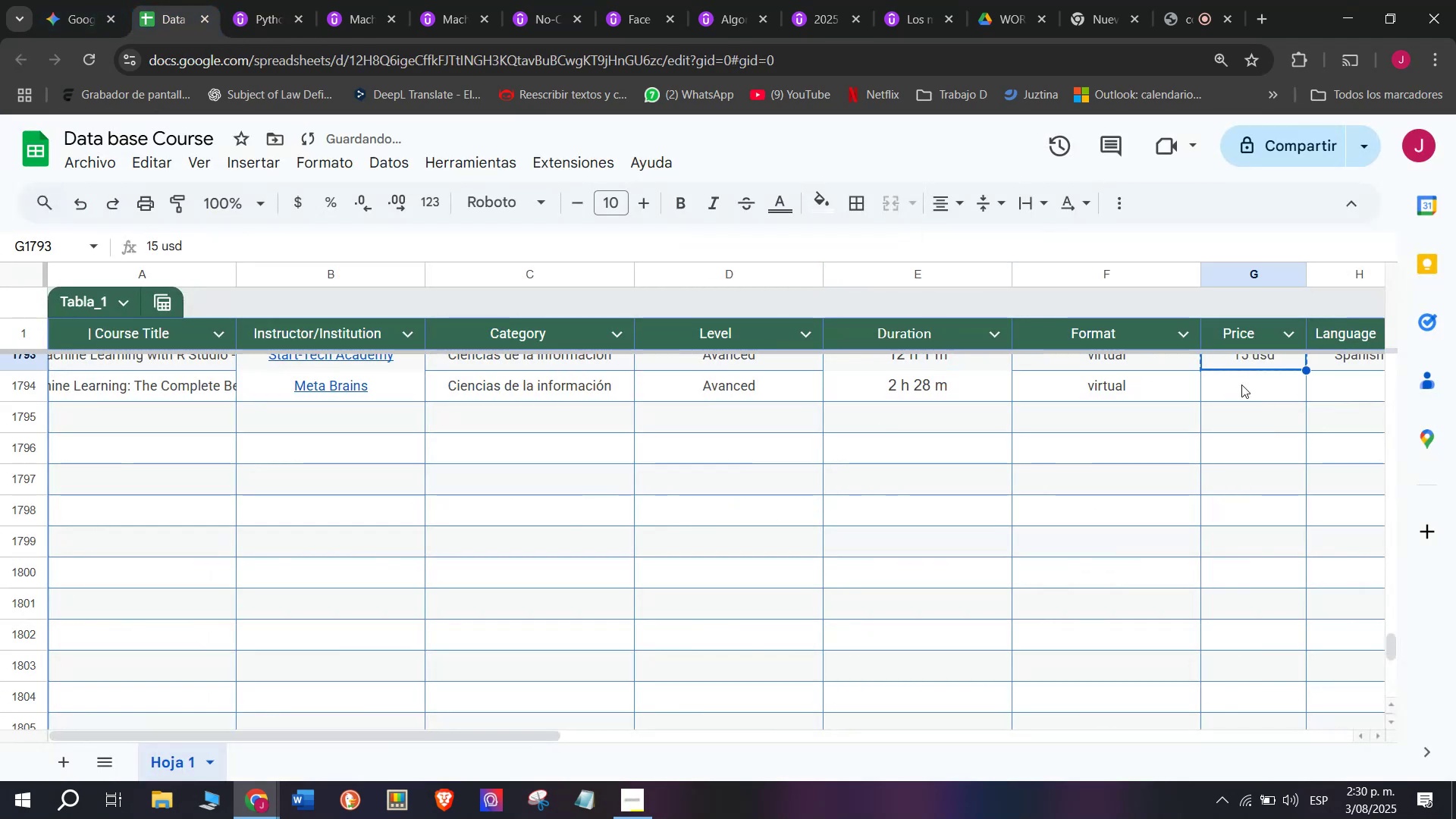 
double_click([1241, 384])
 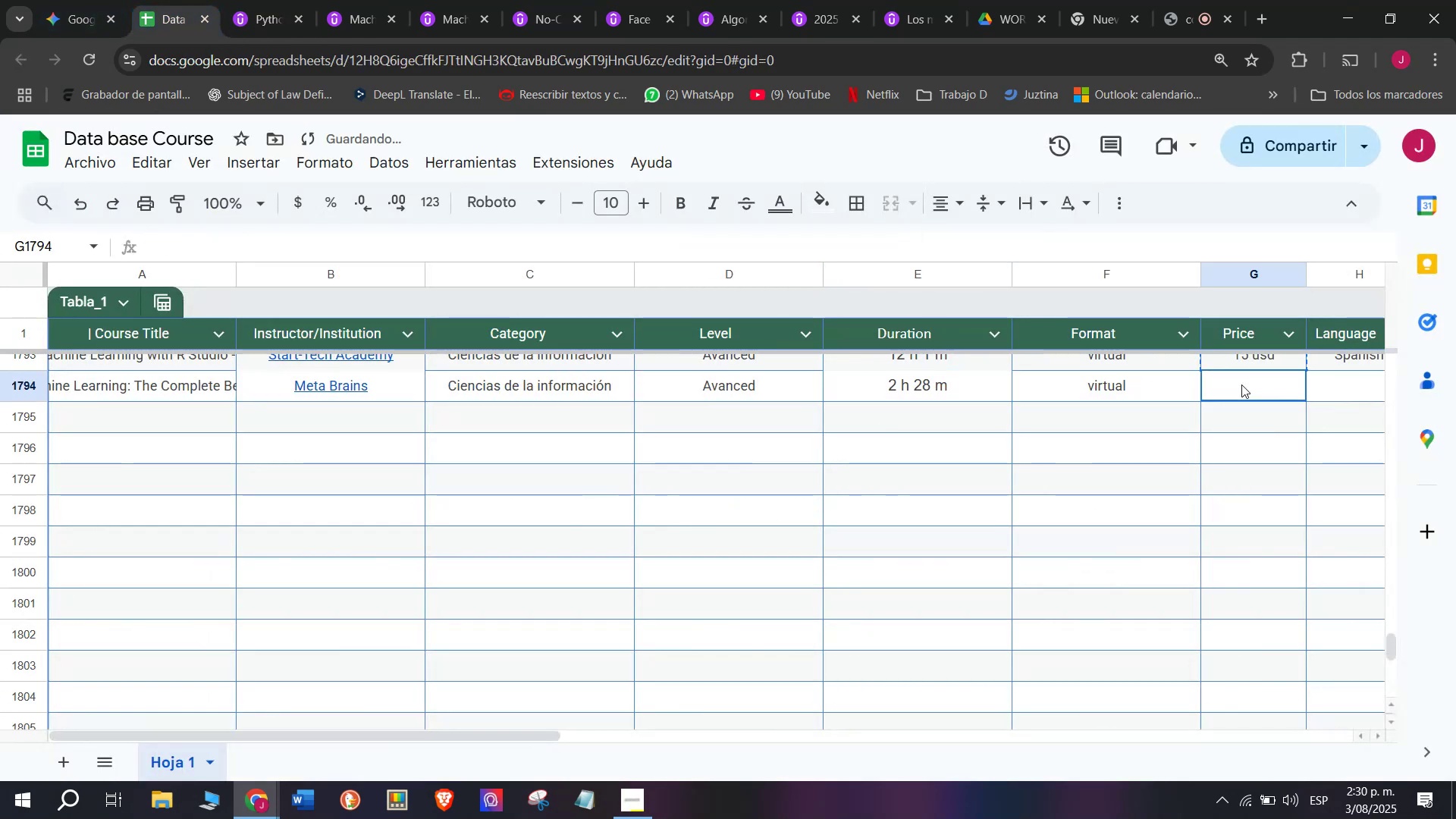 
key(Control+ControlLeft)
 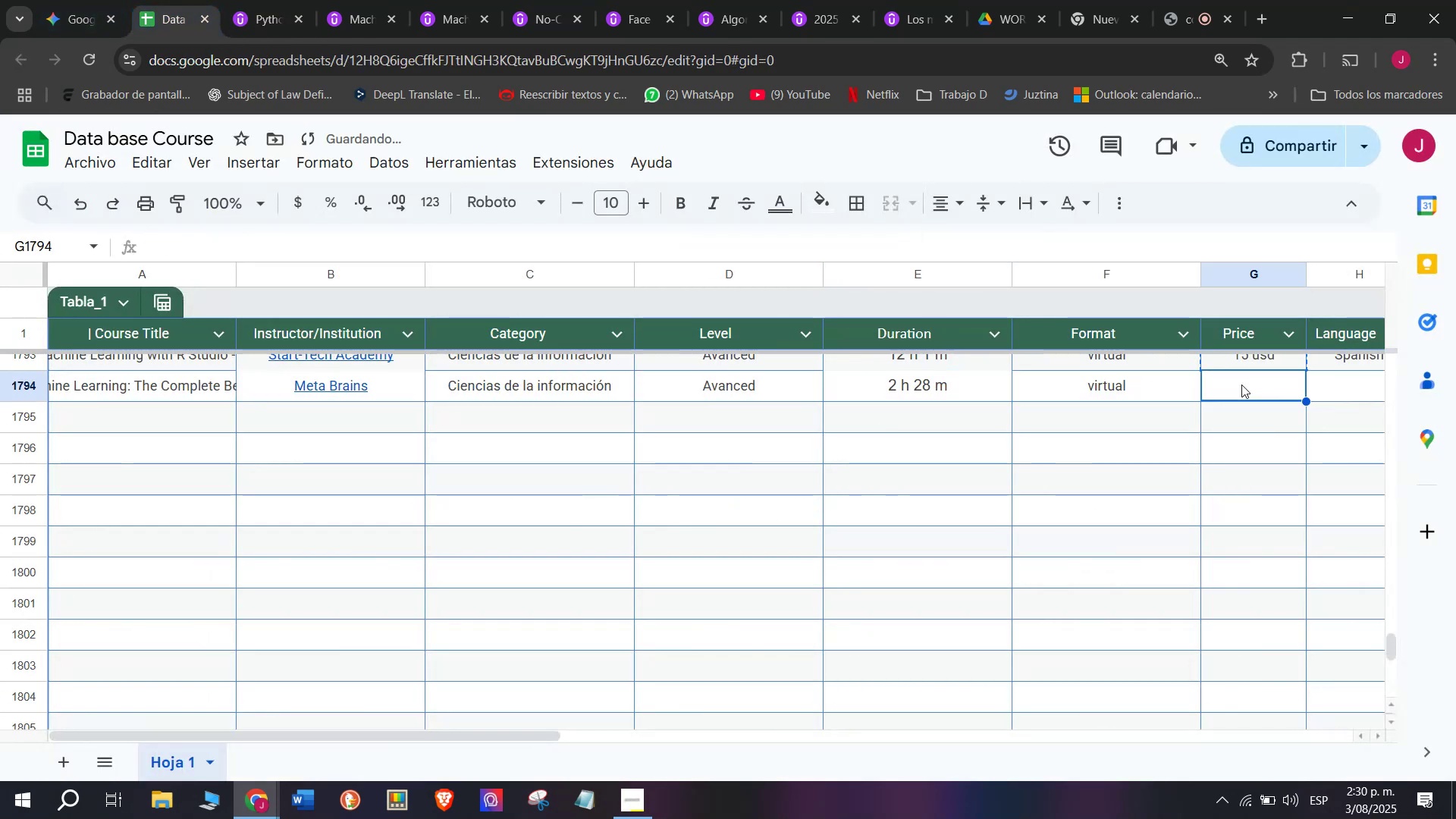 
key(Z)
 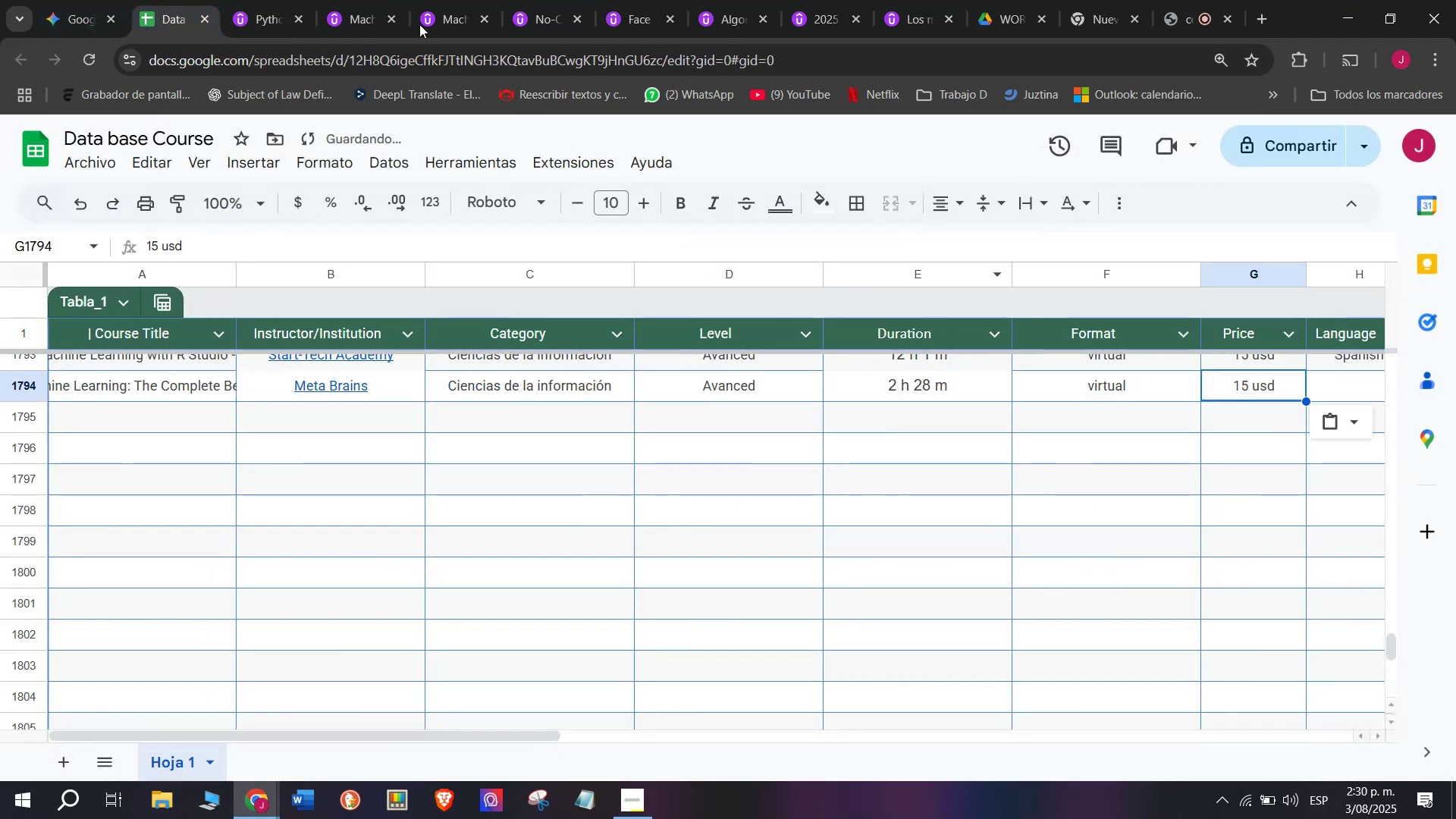 
key(Control+V)
 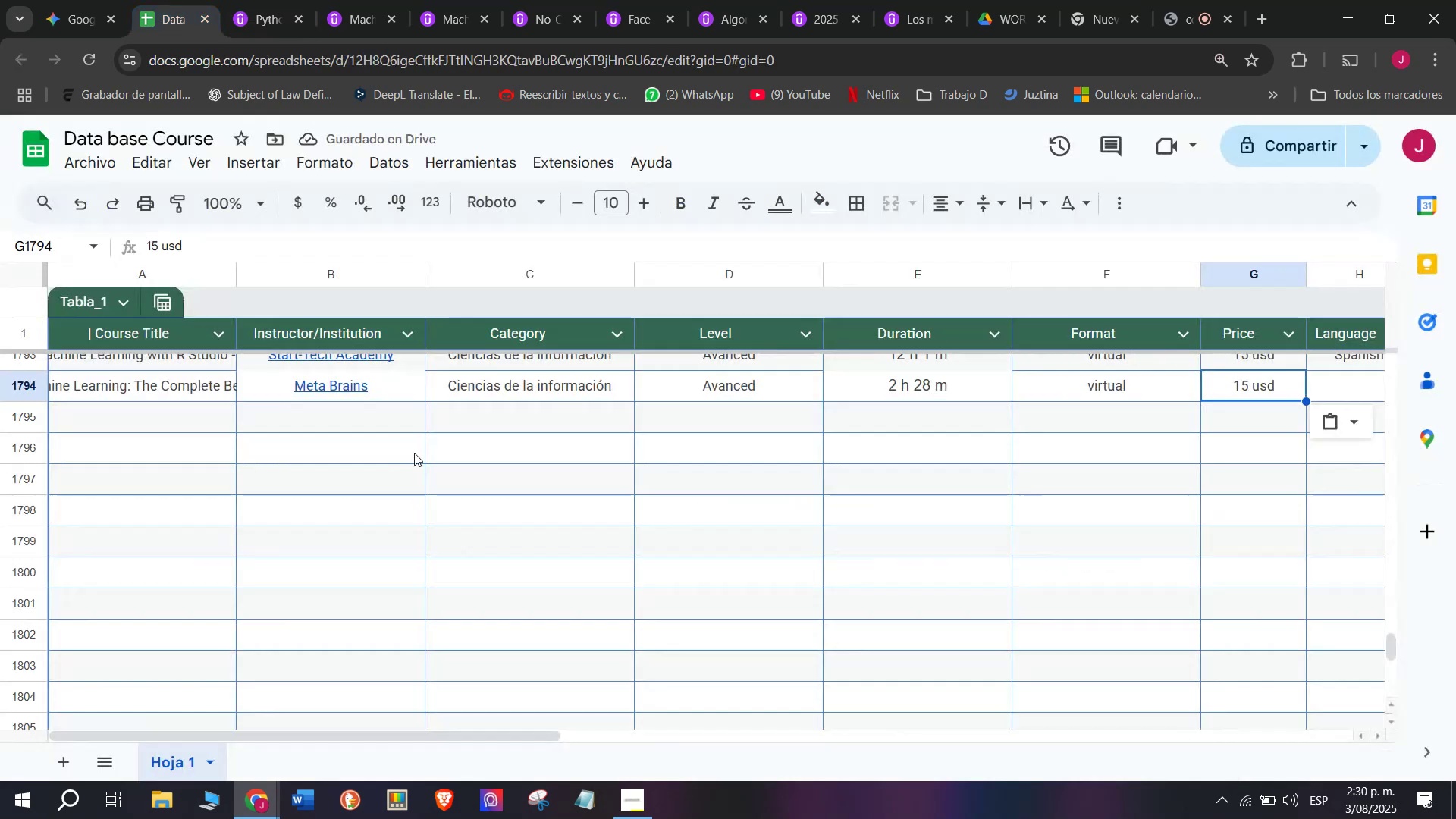 
left_click_drag(start_coordinate=[504, 730], to_coordinate=[722, 743])
 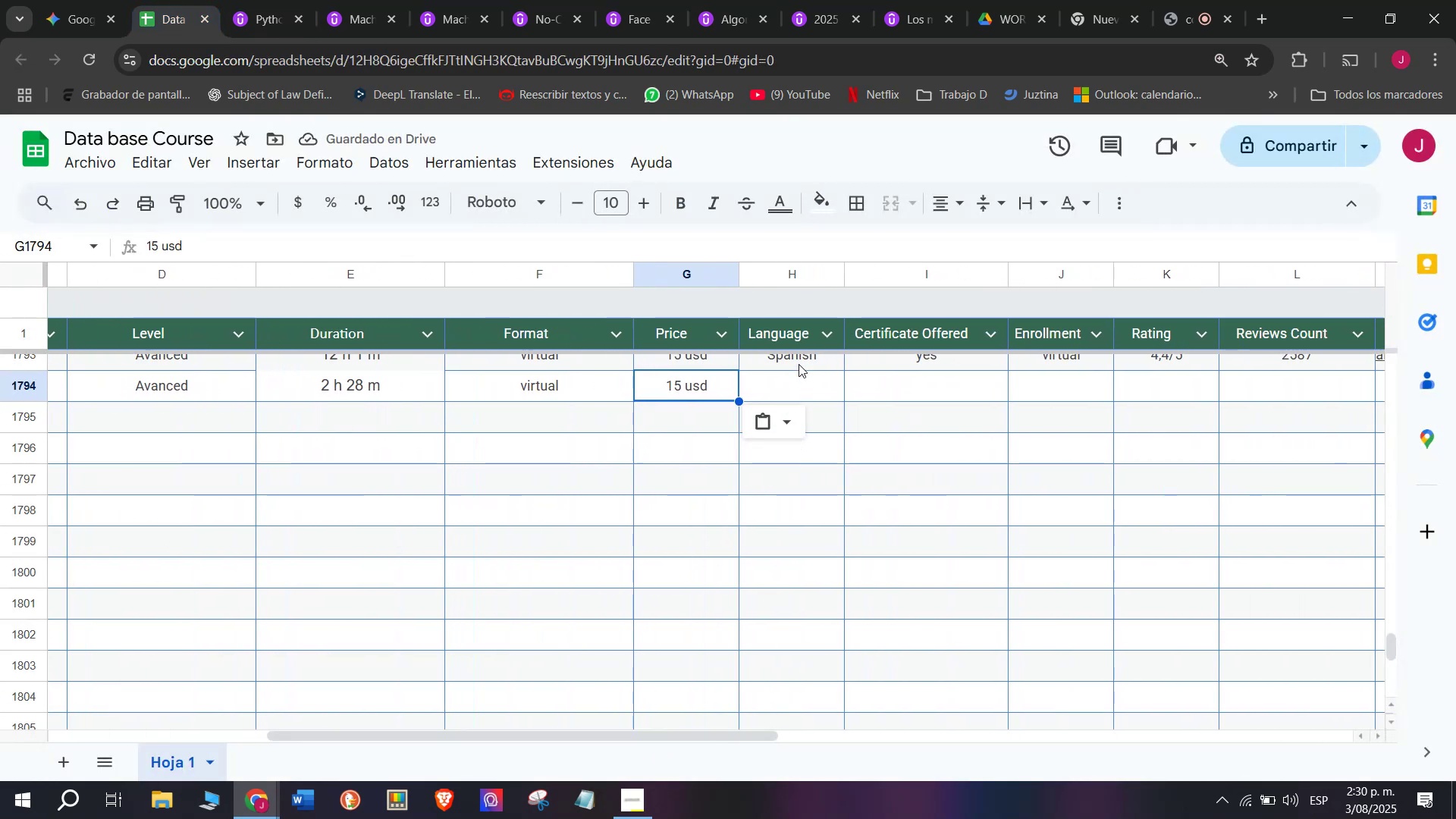 
left_click([796, 360])
 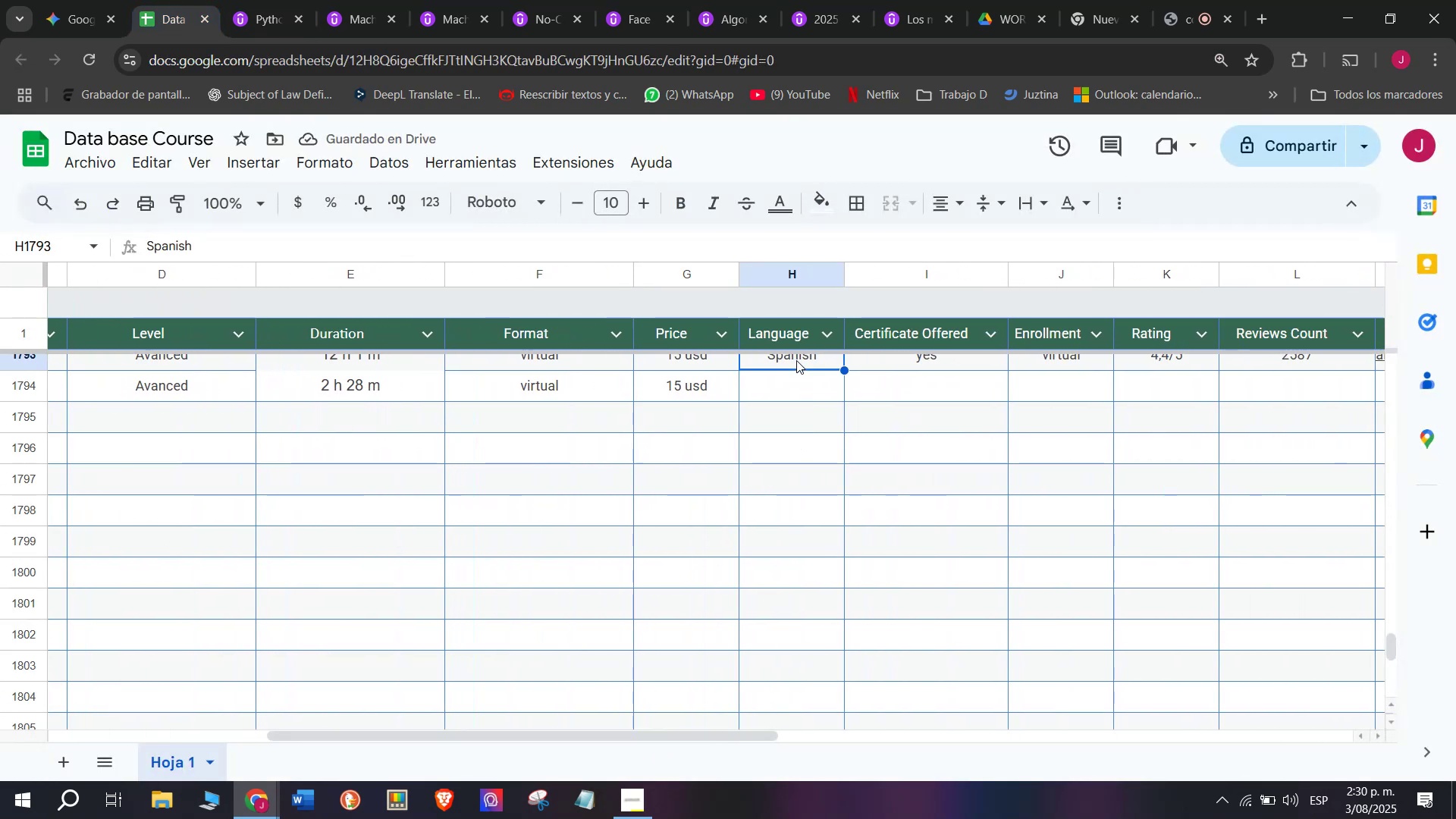 
key(Break)
 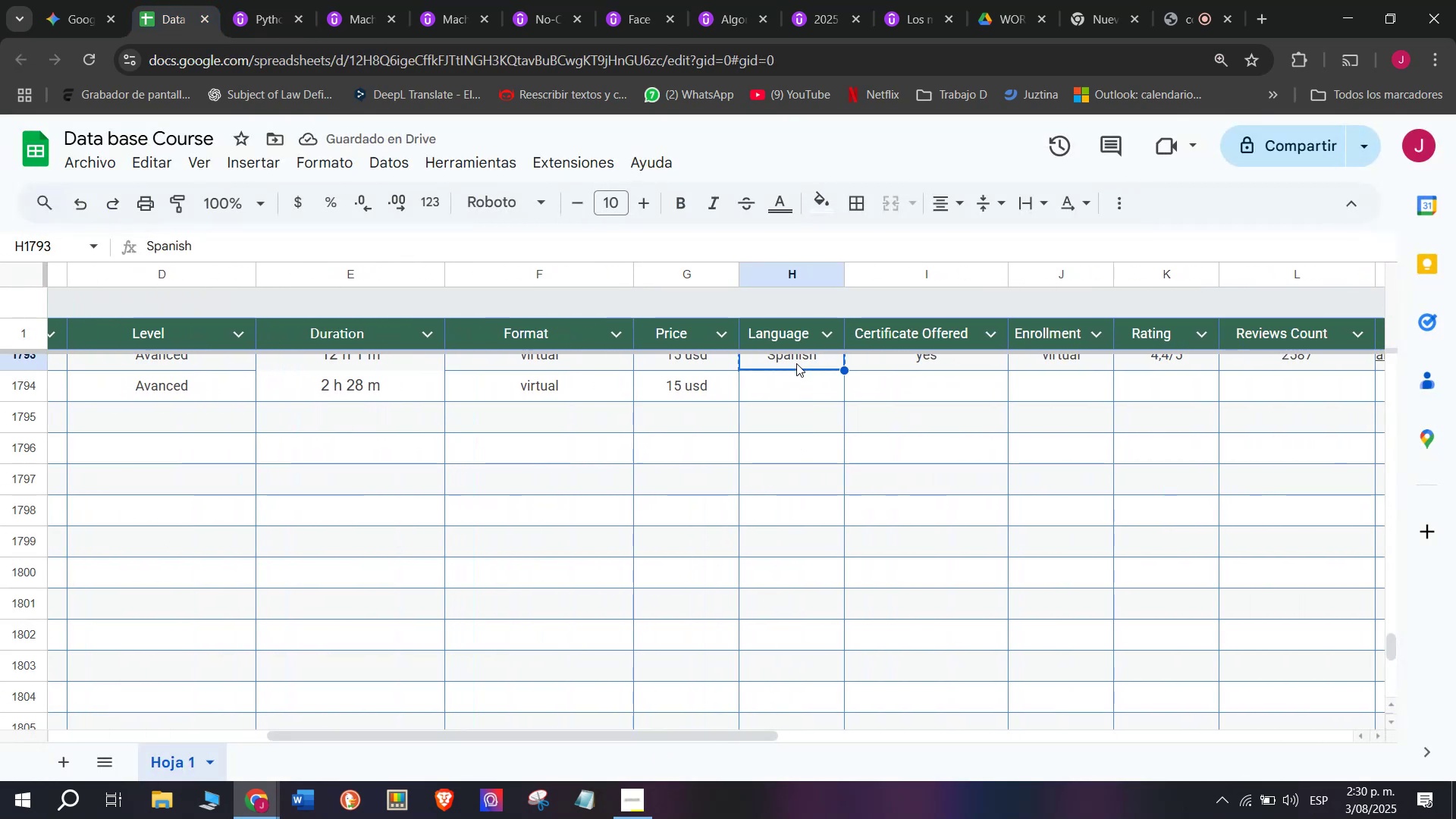 
key(Control+ControlLeft)
 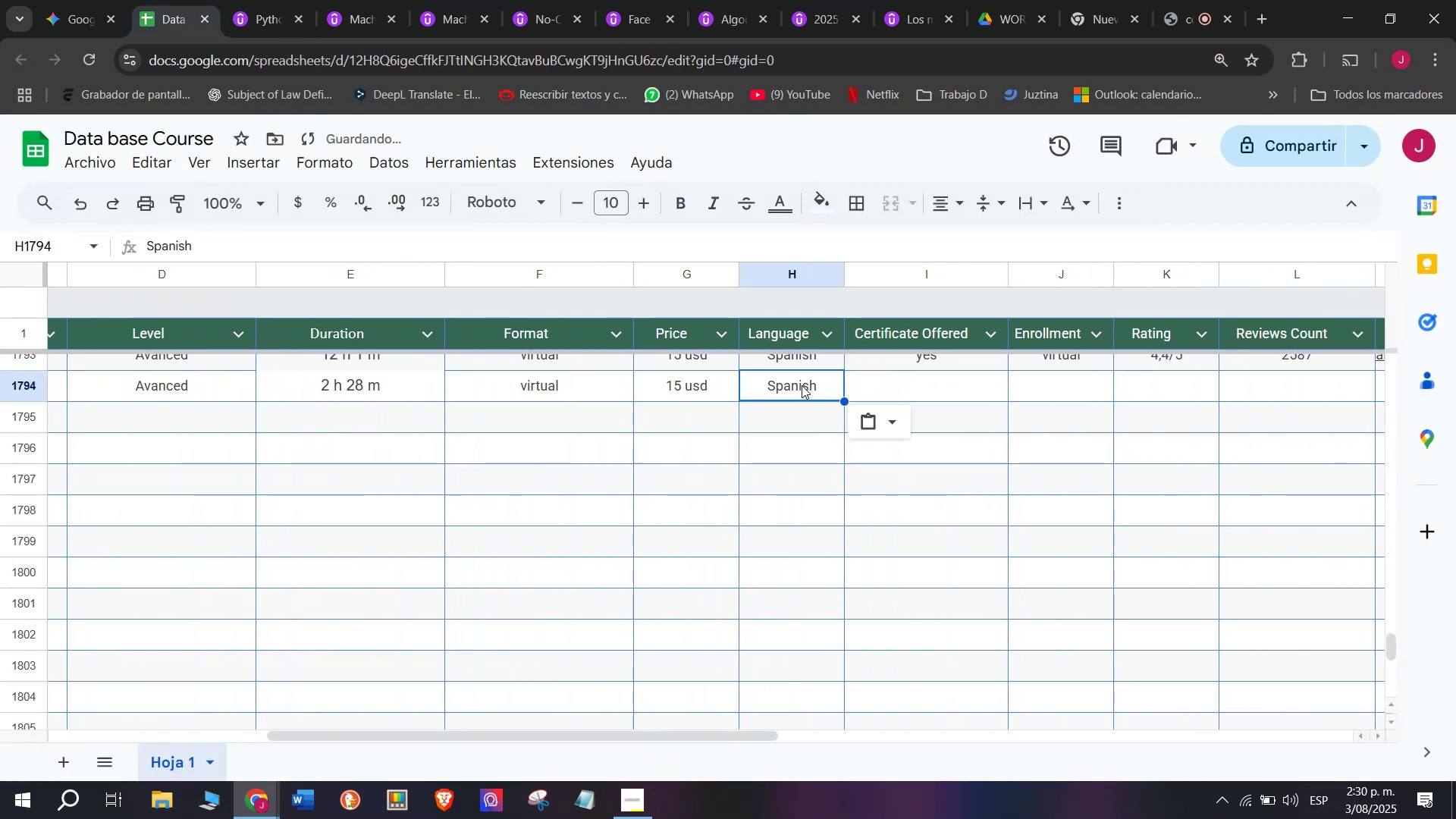 
key(Control+C)
 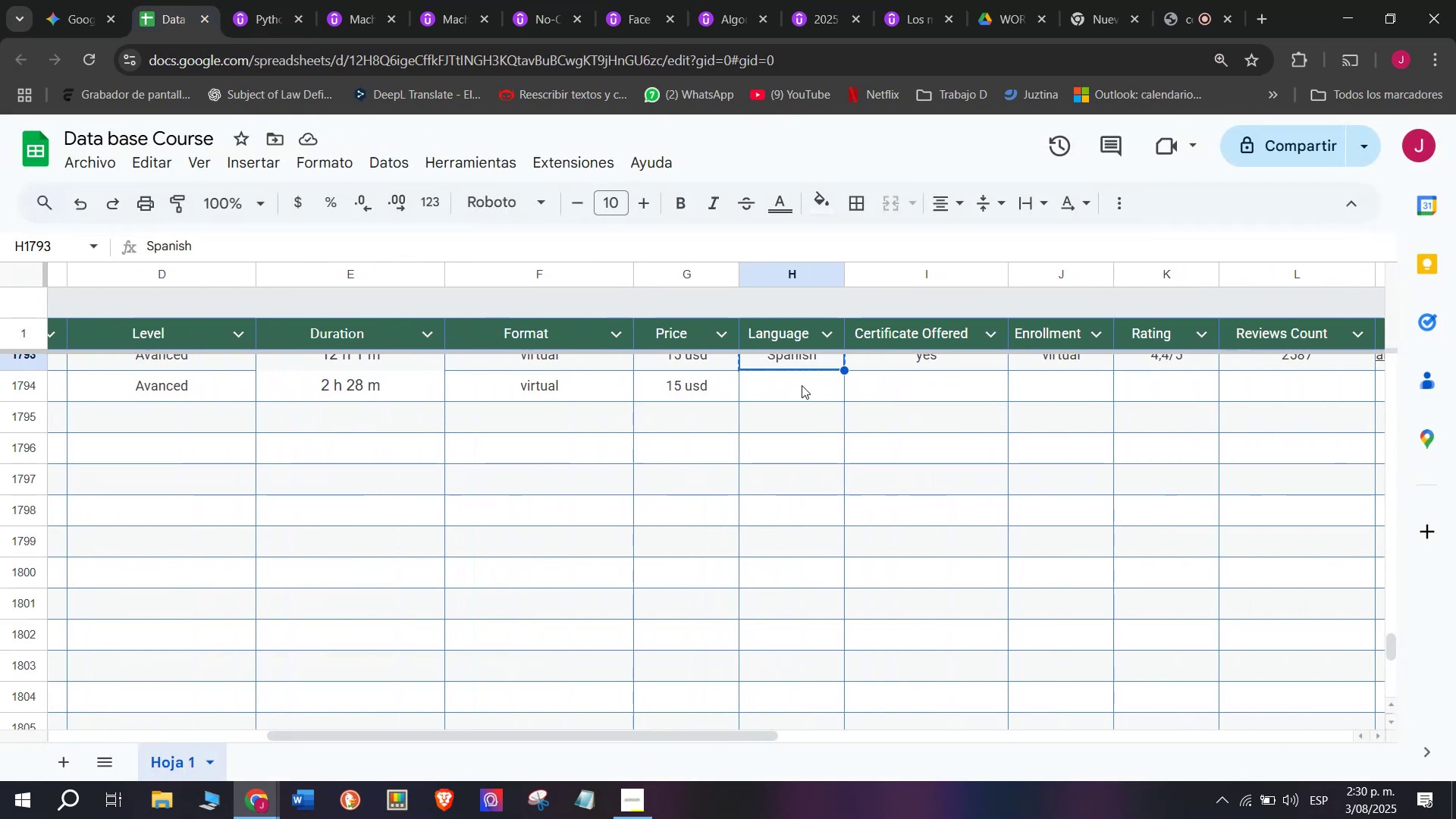 
double_click([802, 385])
 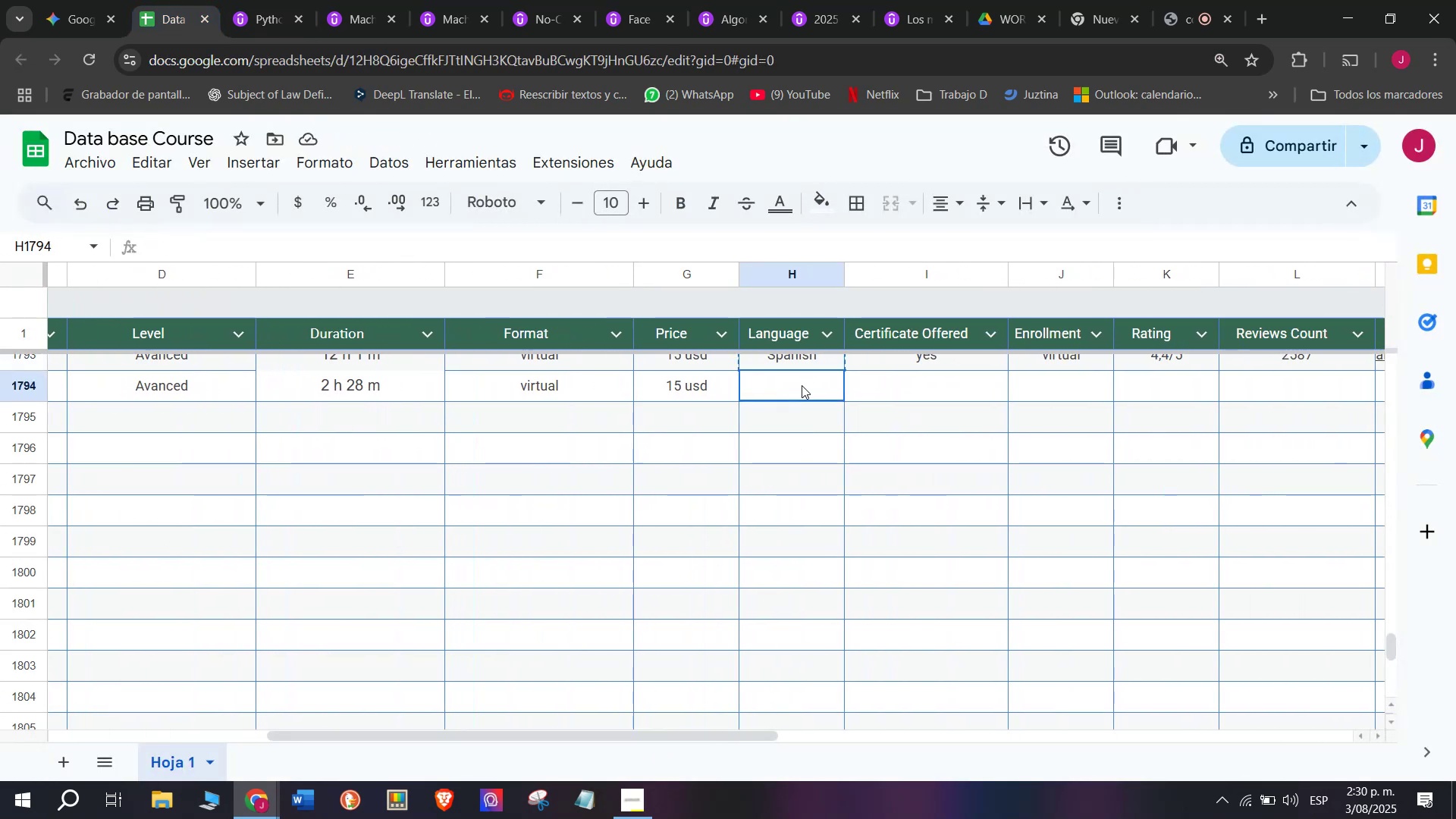 
key(Control+ControlLeft)
 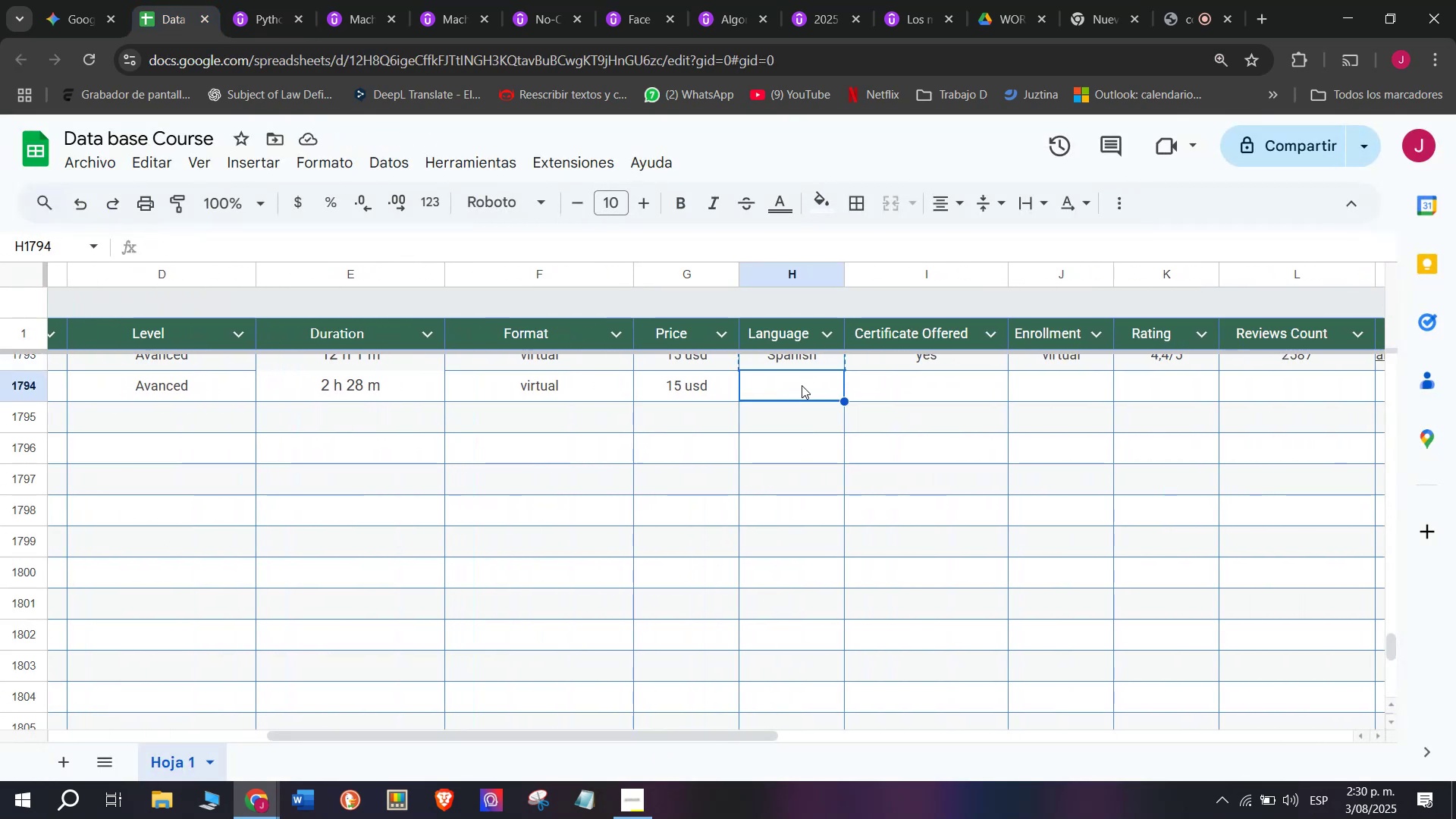 
key(Z)
 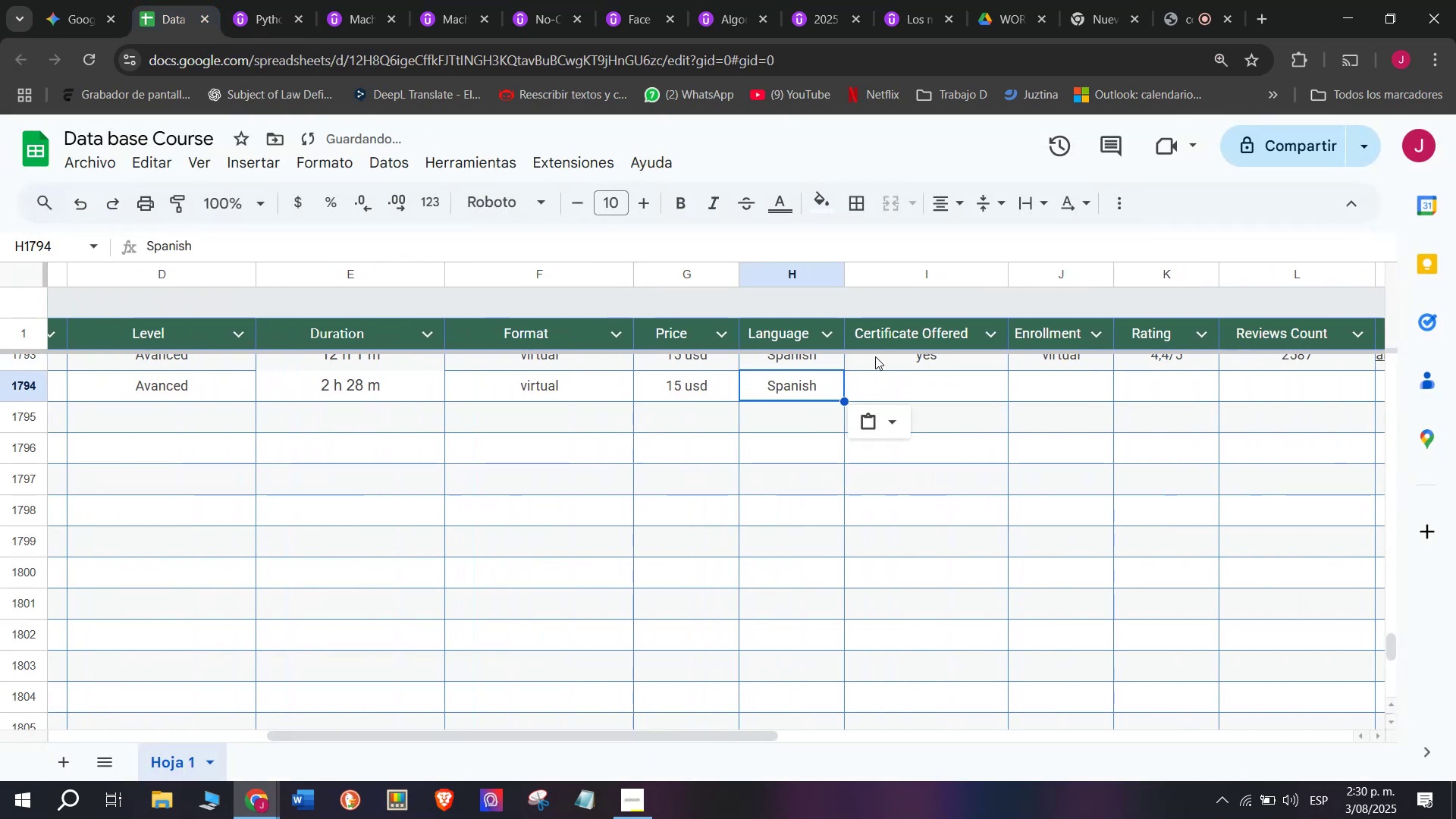 
key(Control+V)
 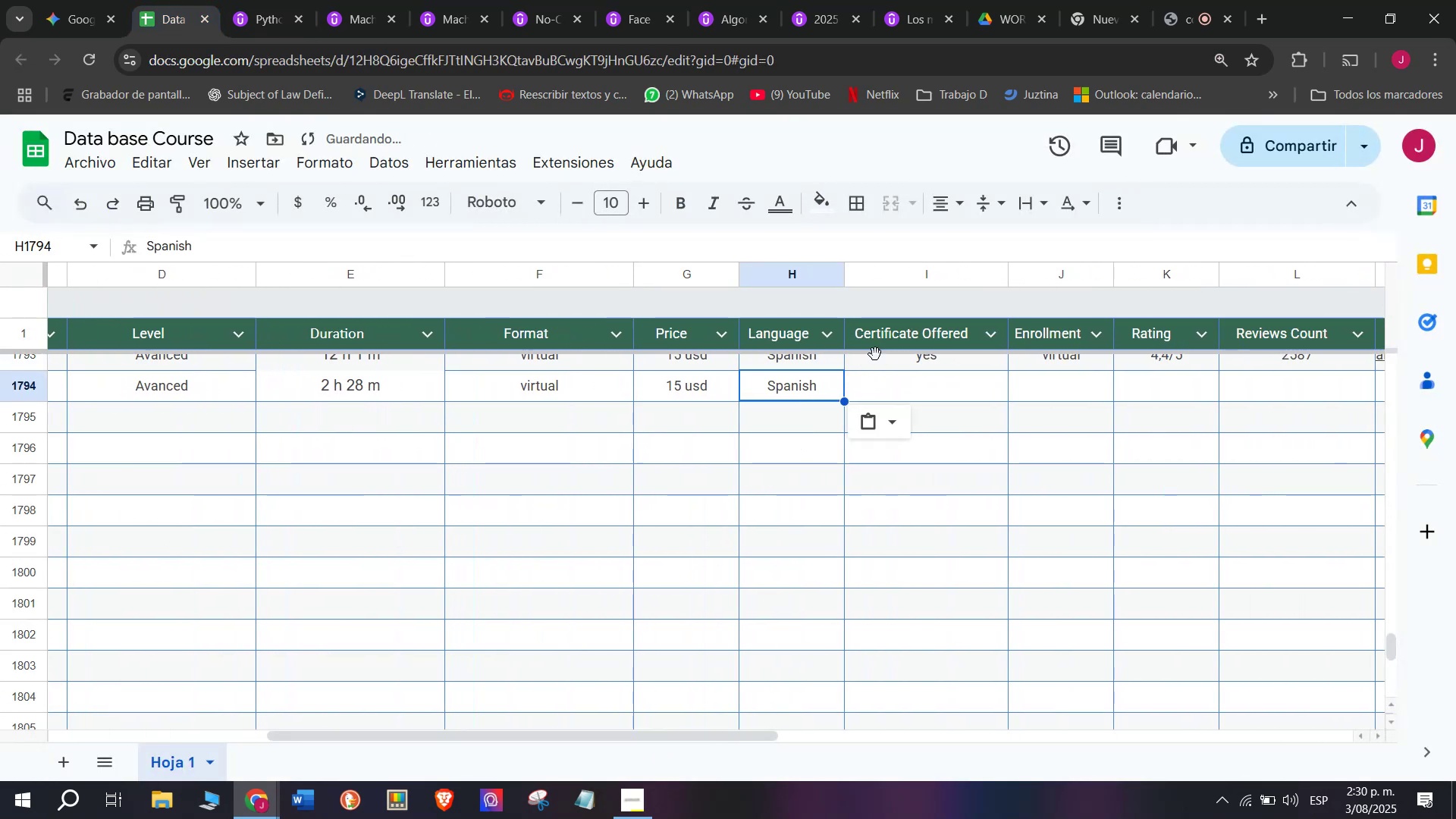 
key(Break)
 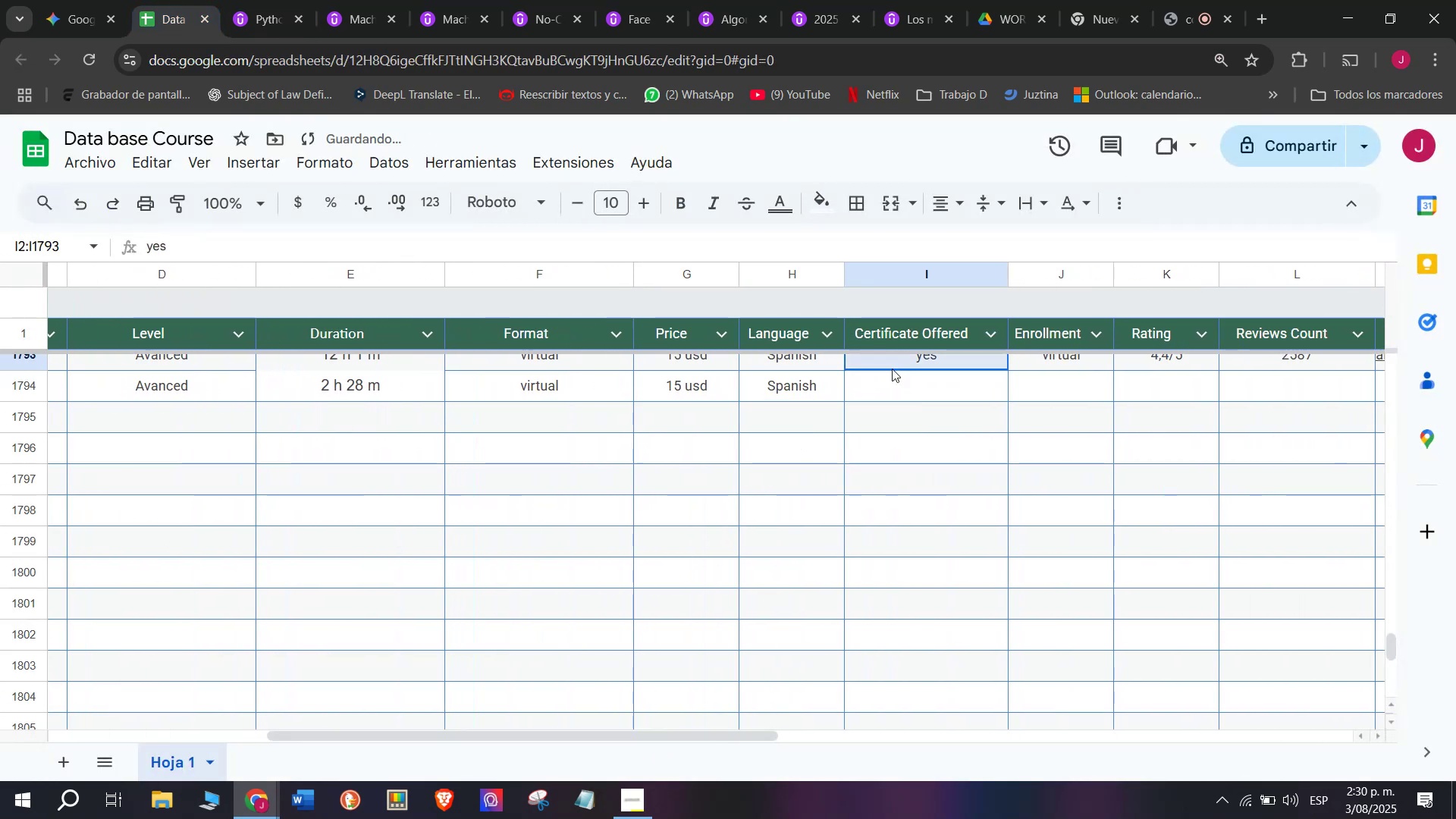 
key(Control+ControlLeft)
 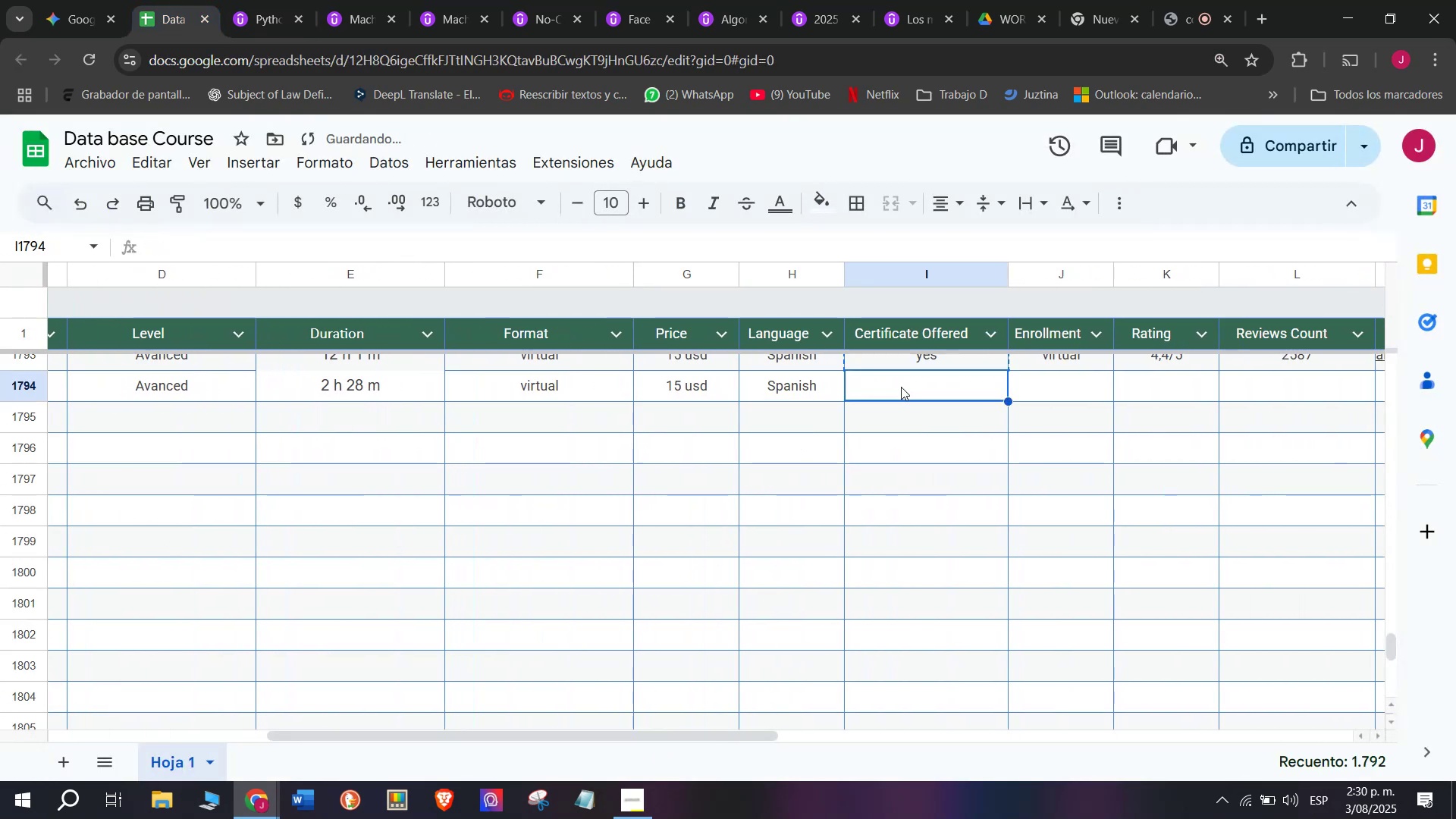 
key(Control+C)
 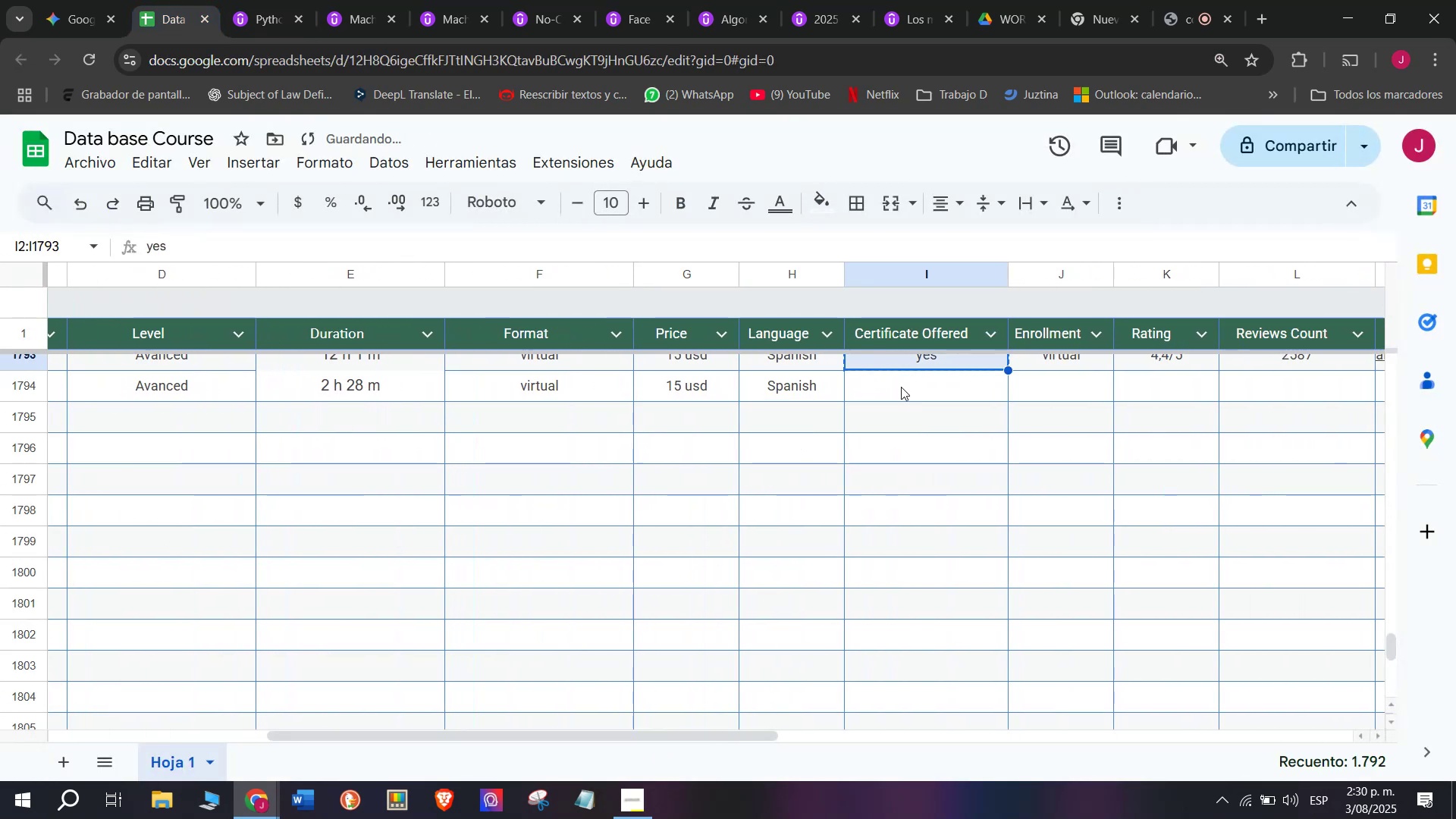 
double_click([901, 387])
 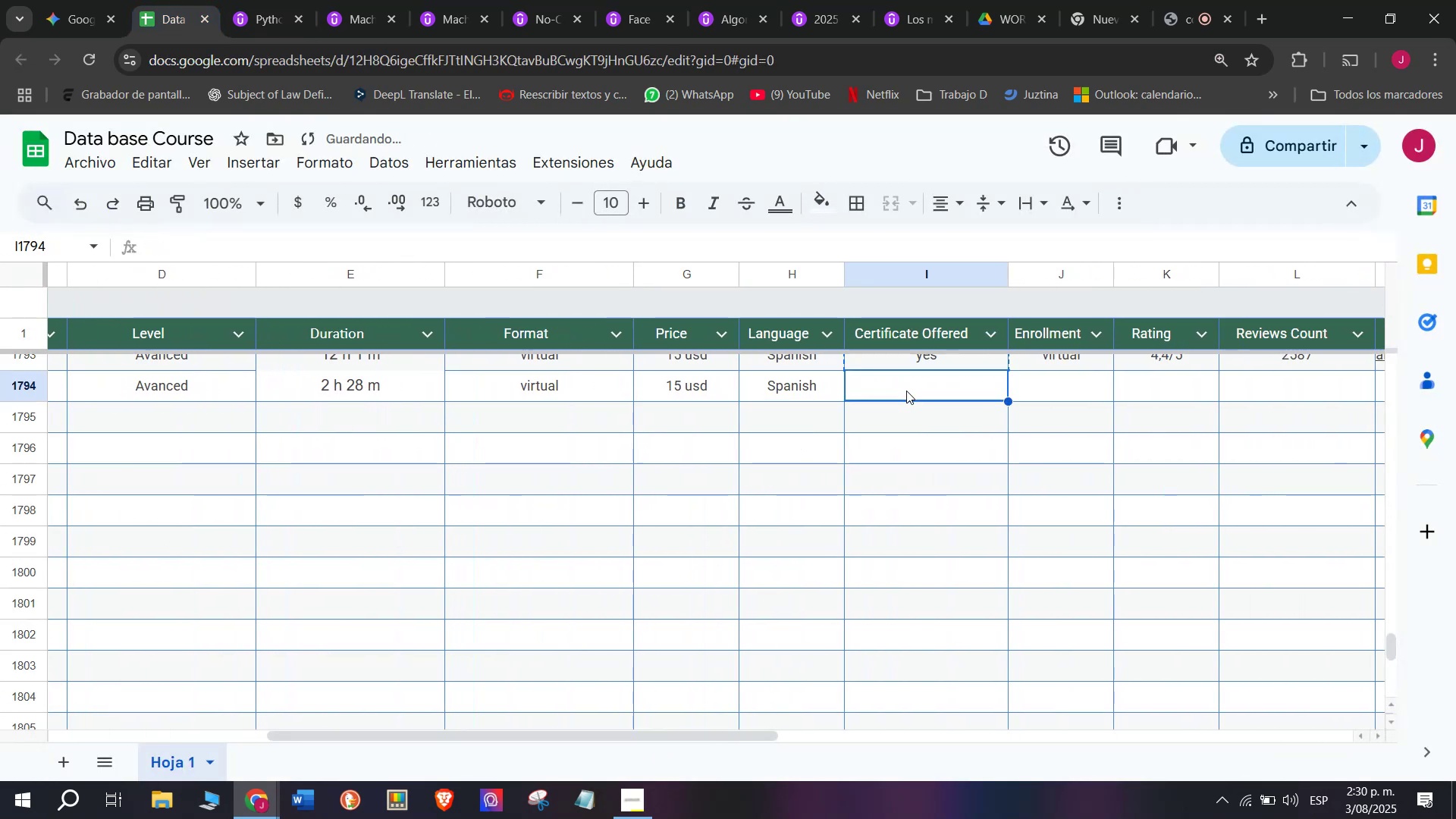 
key(Z)
 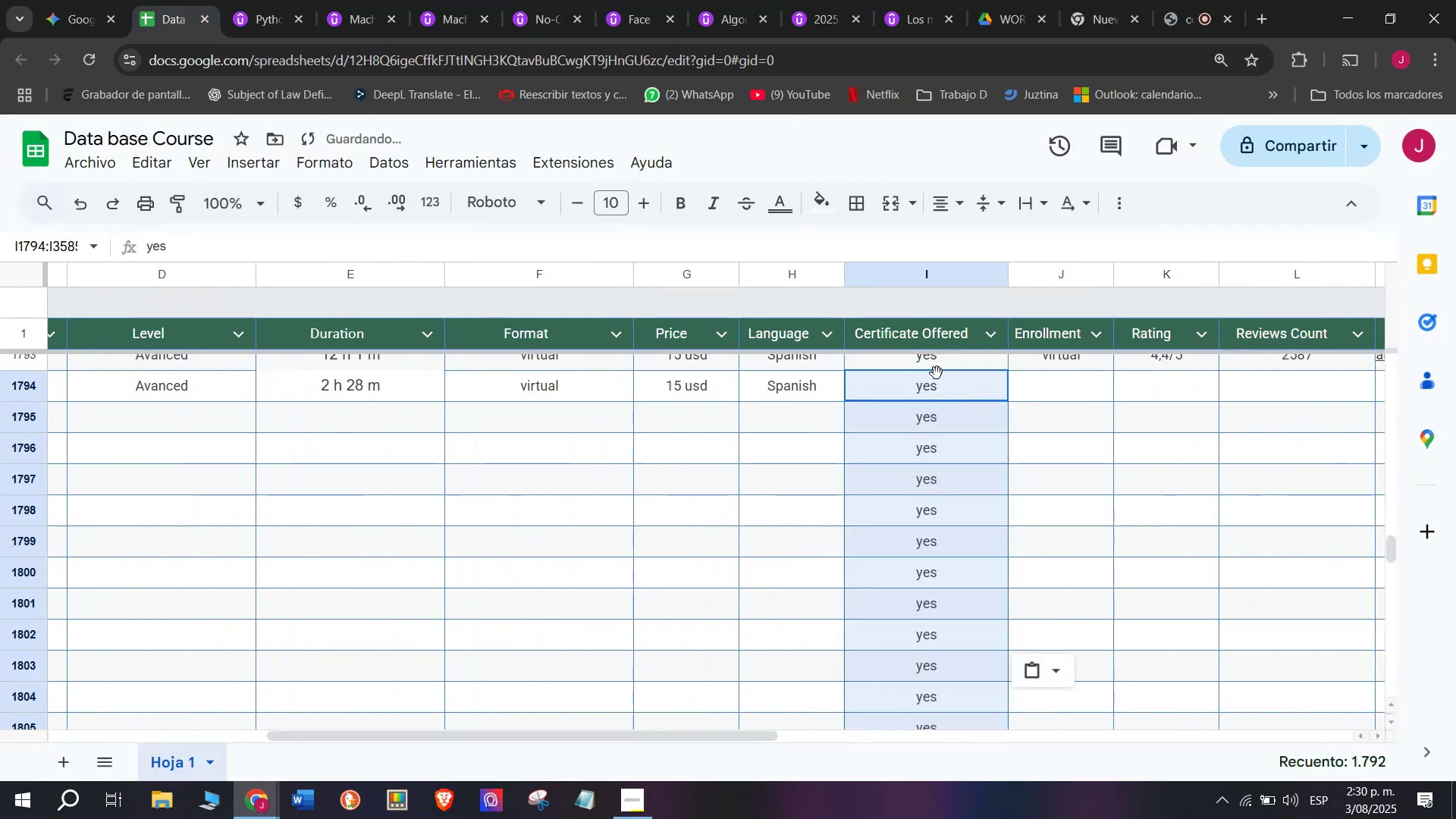 
key(Control+V)
 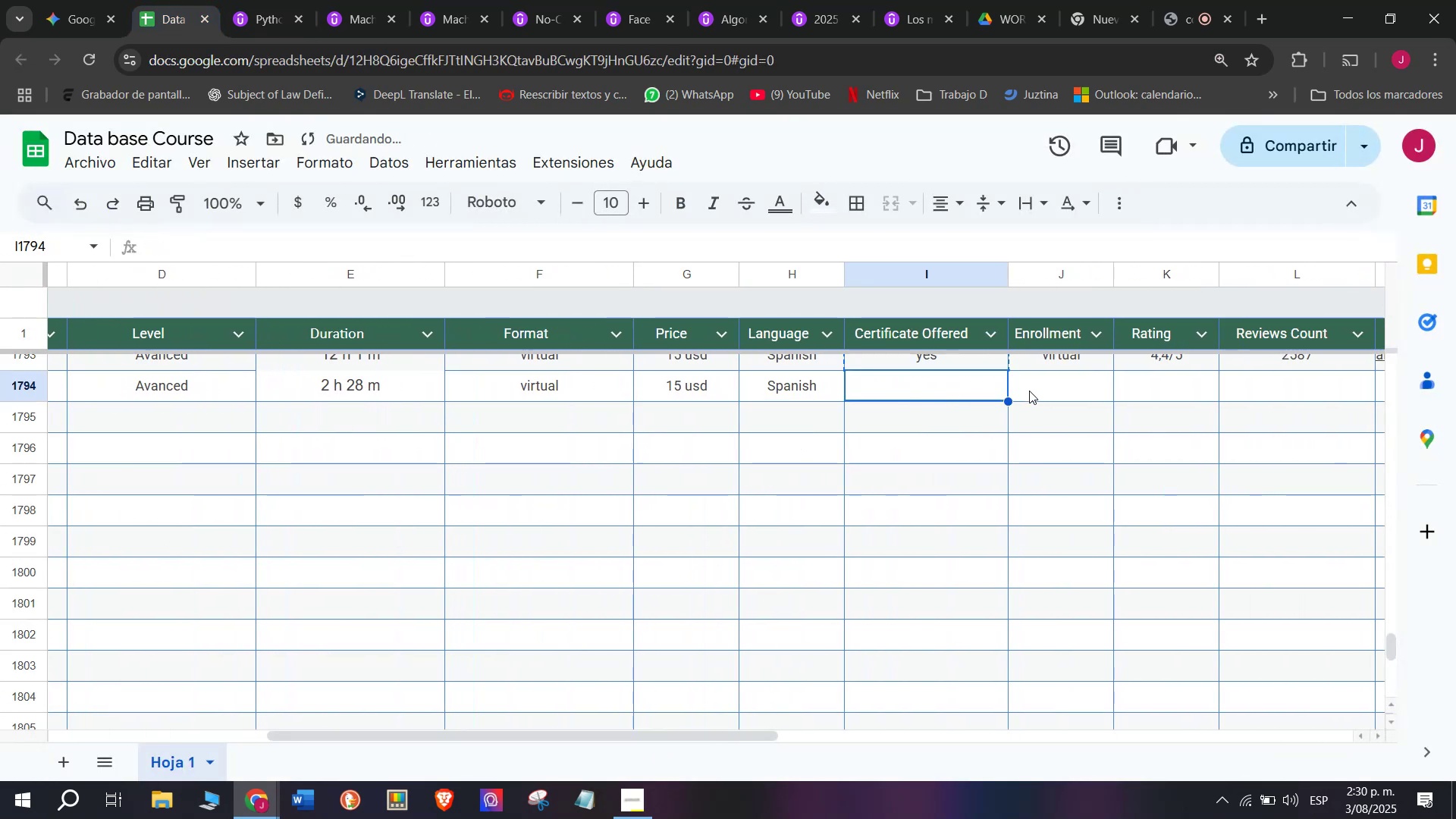 
key(Control+ControlLeft)
 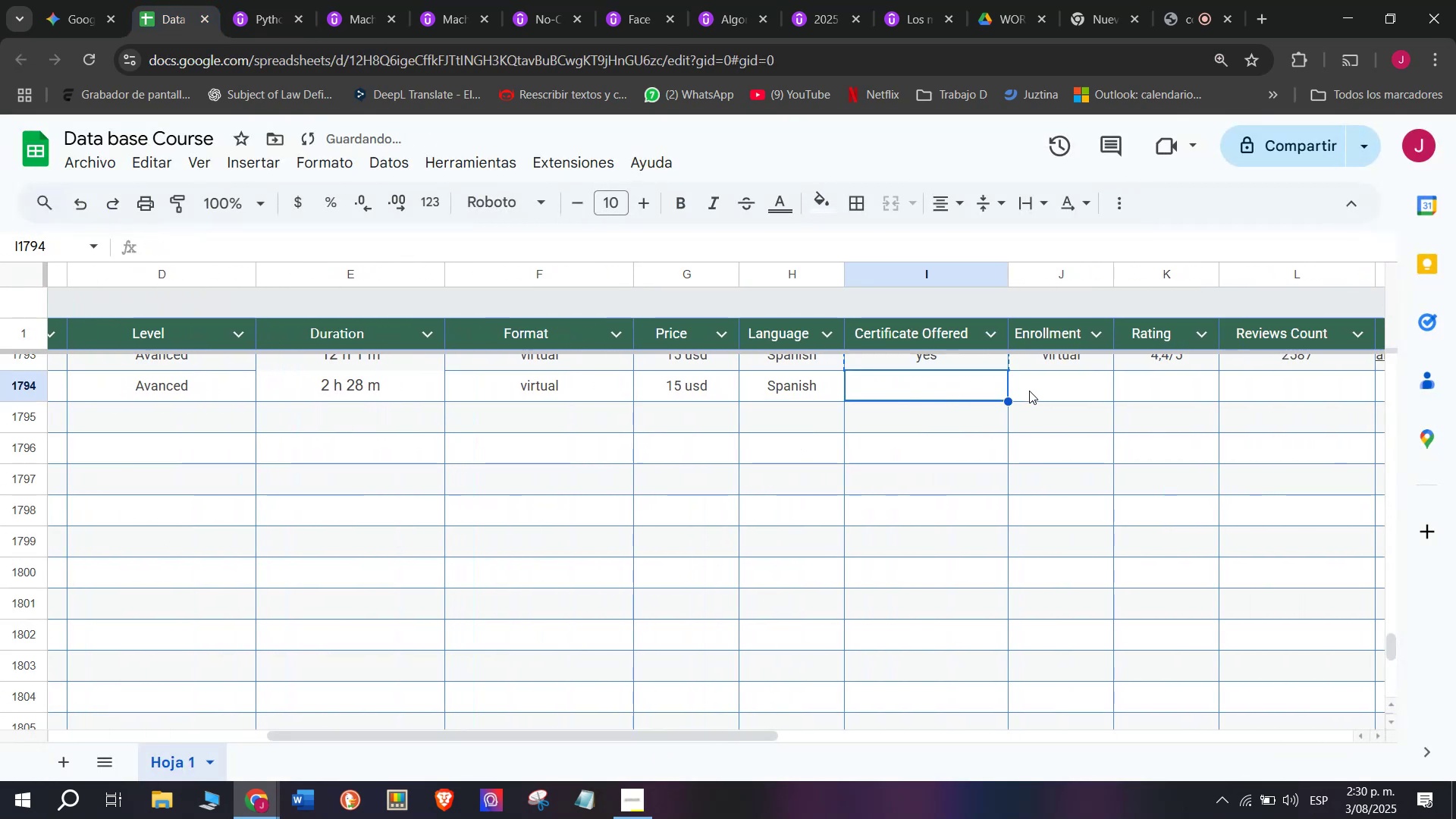 
key(Shift+ShiftLeft)
 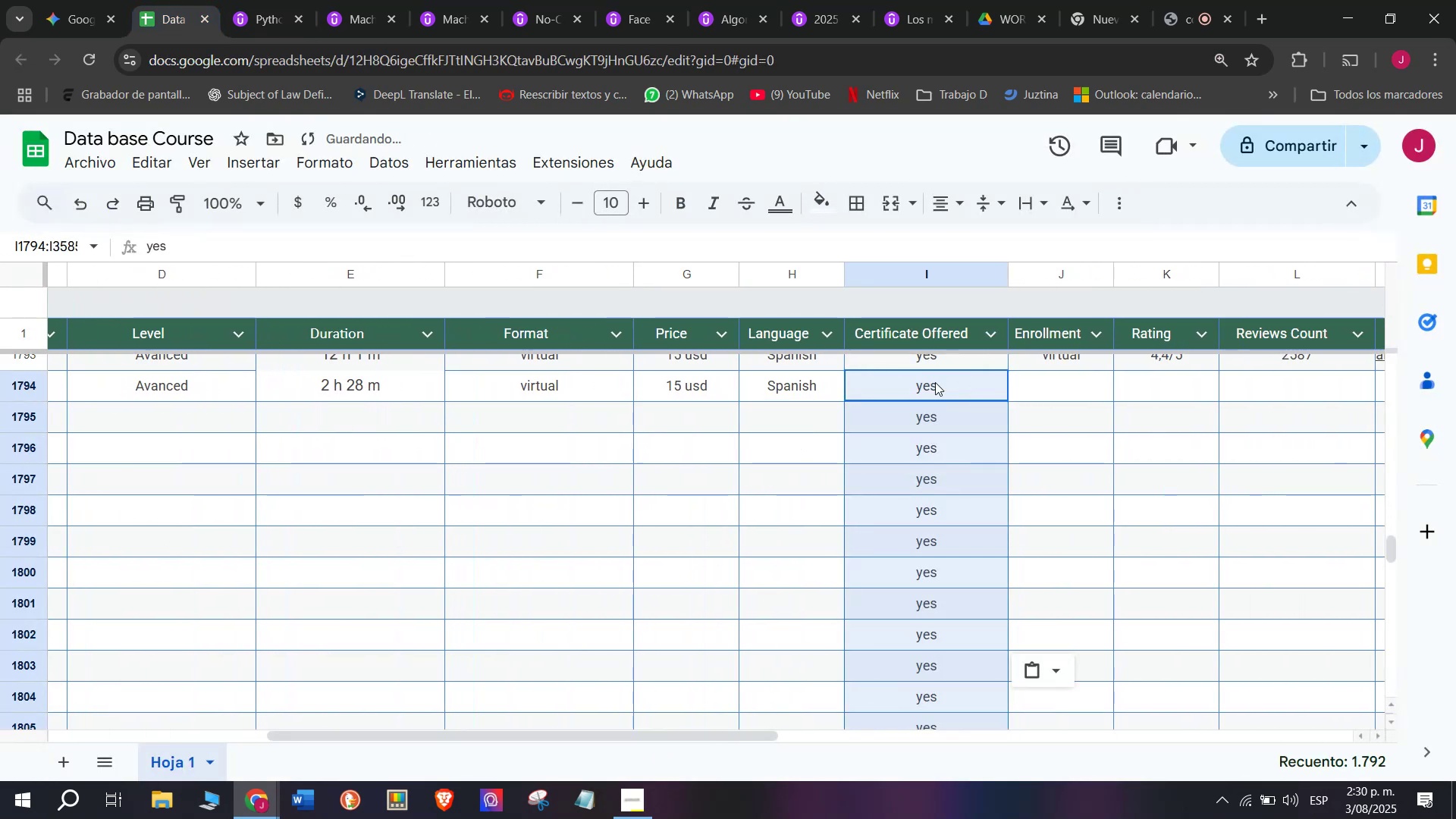 
key(Control+Shift+ControlLeft)
 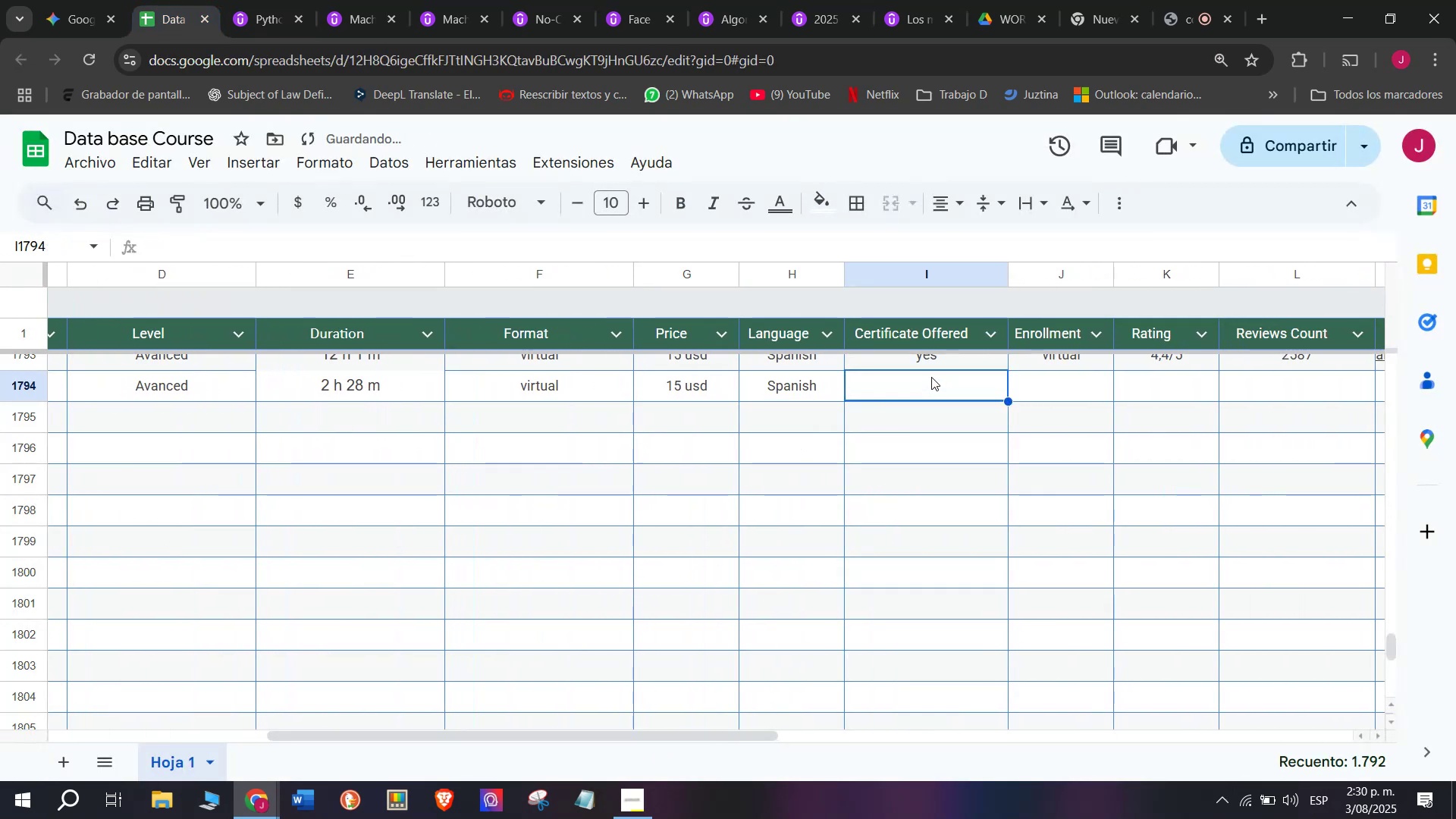 
key(Control+Shift+Z)
 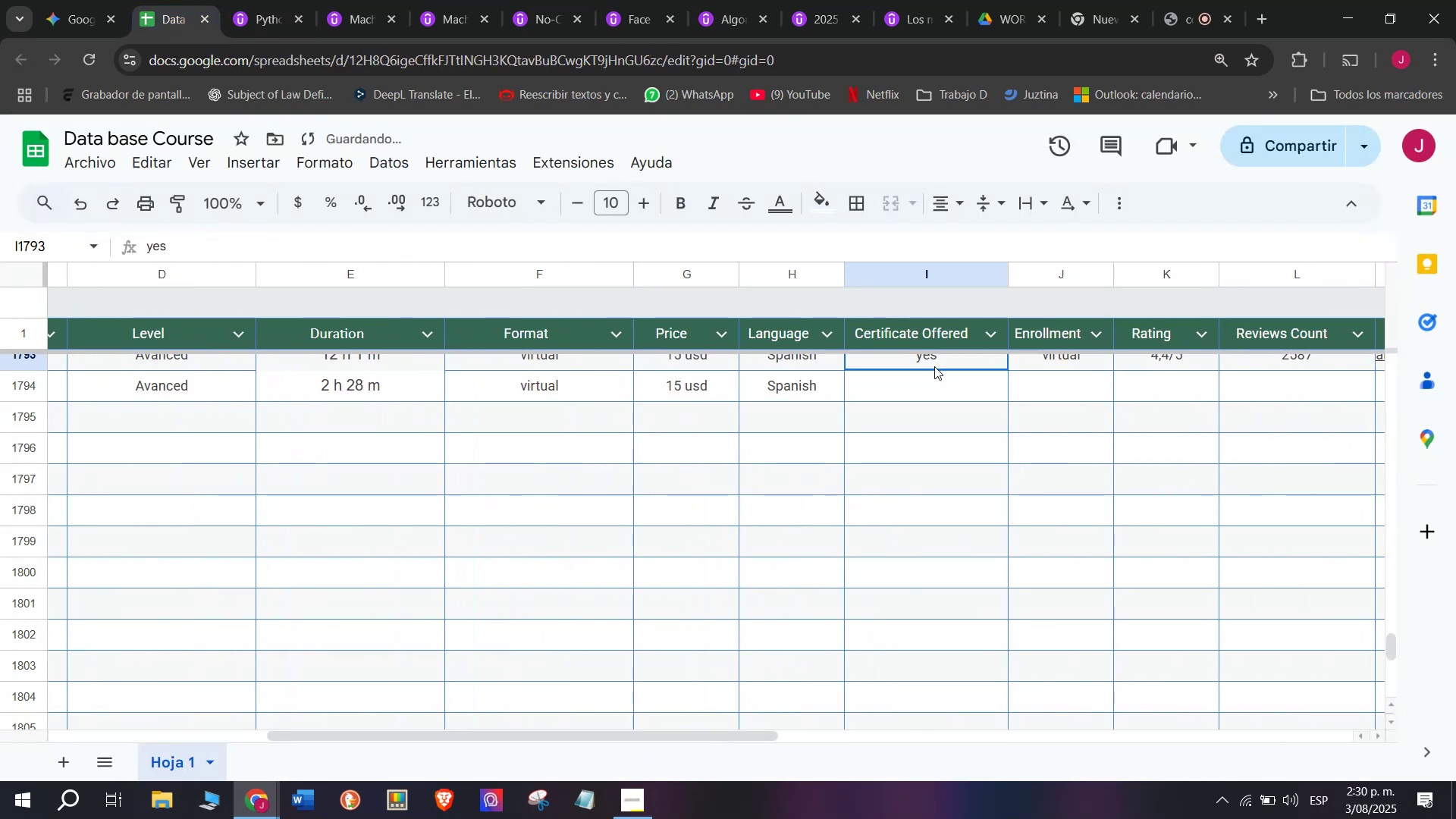 
key(Control+ControlLeft)
 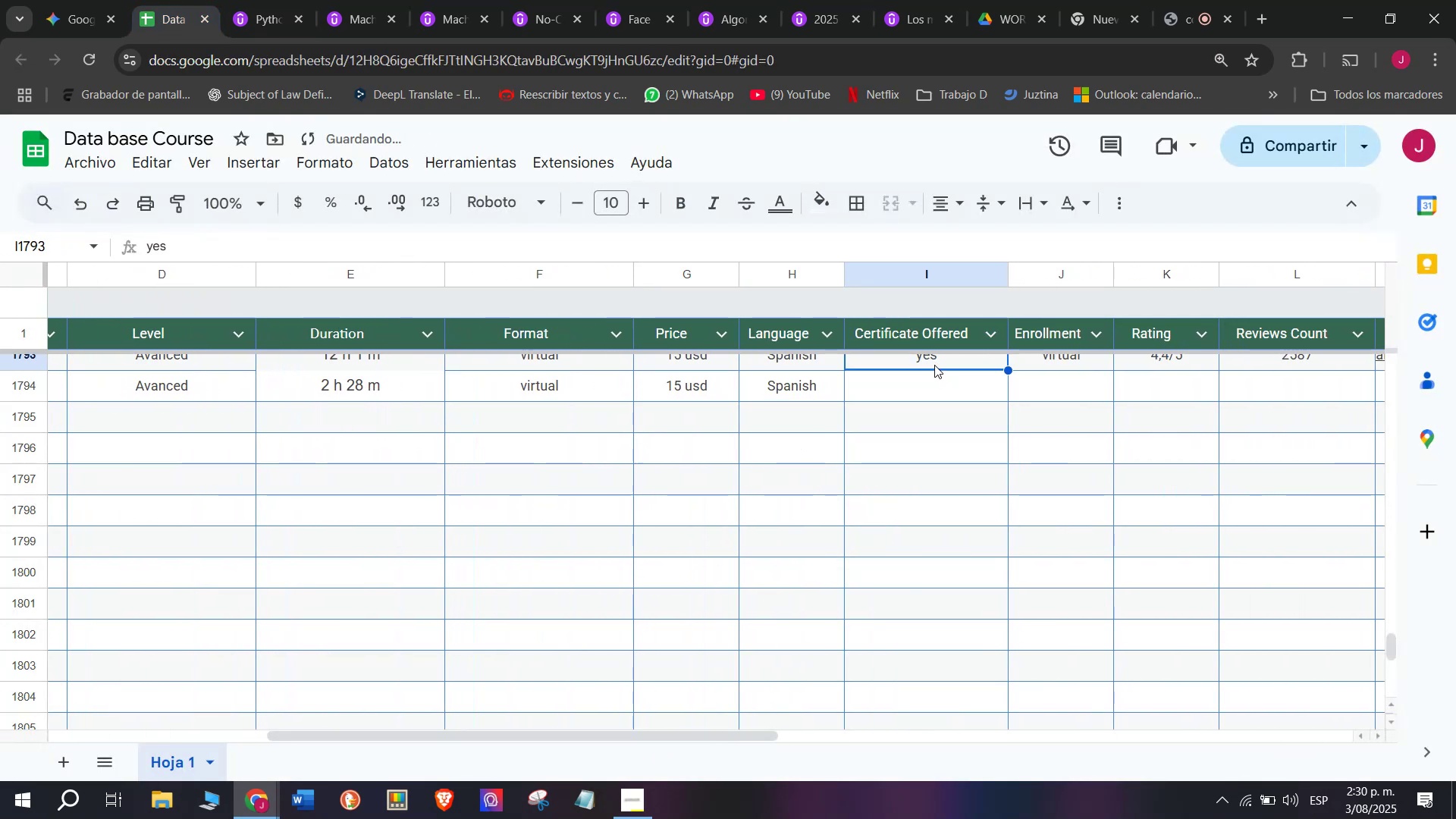 
key(Break)
 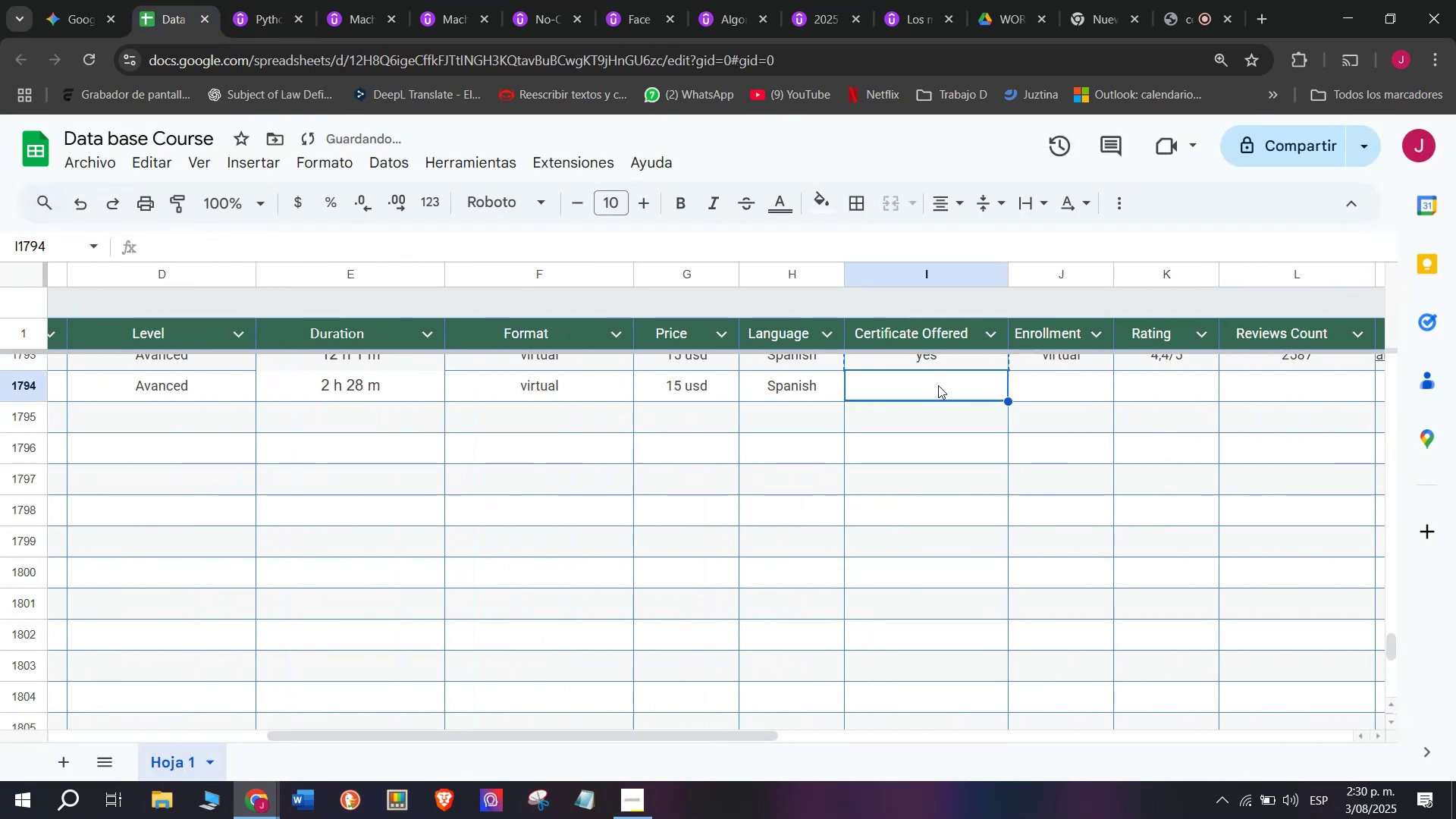 
key(Control+C)
 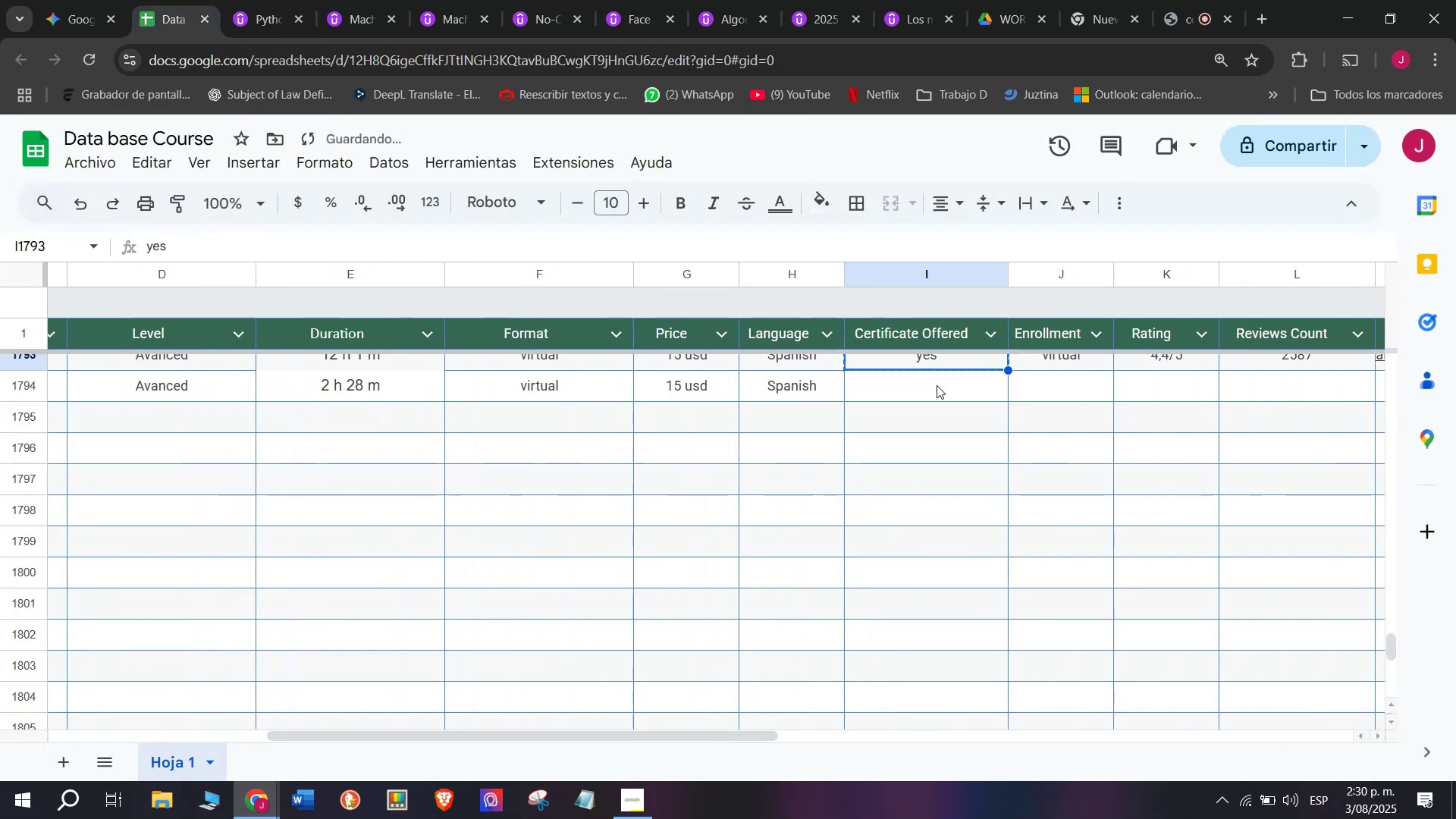 
left_click([937, 385])
 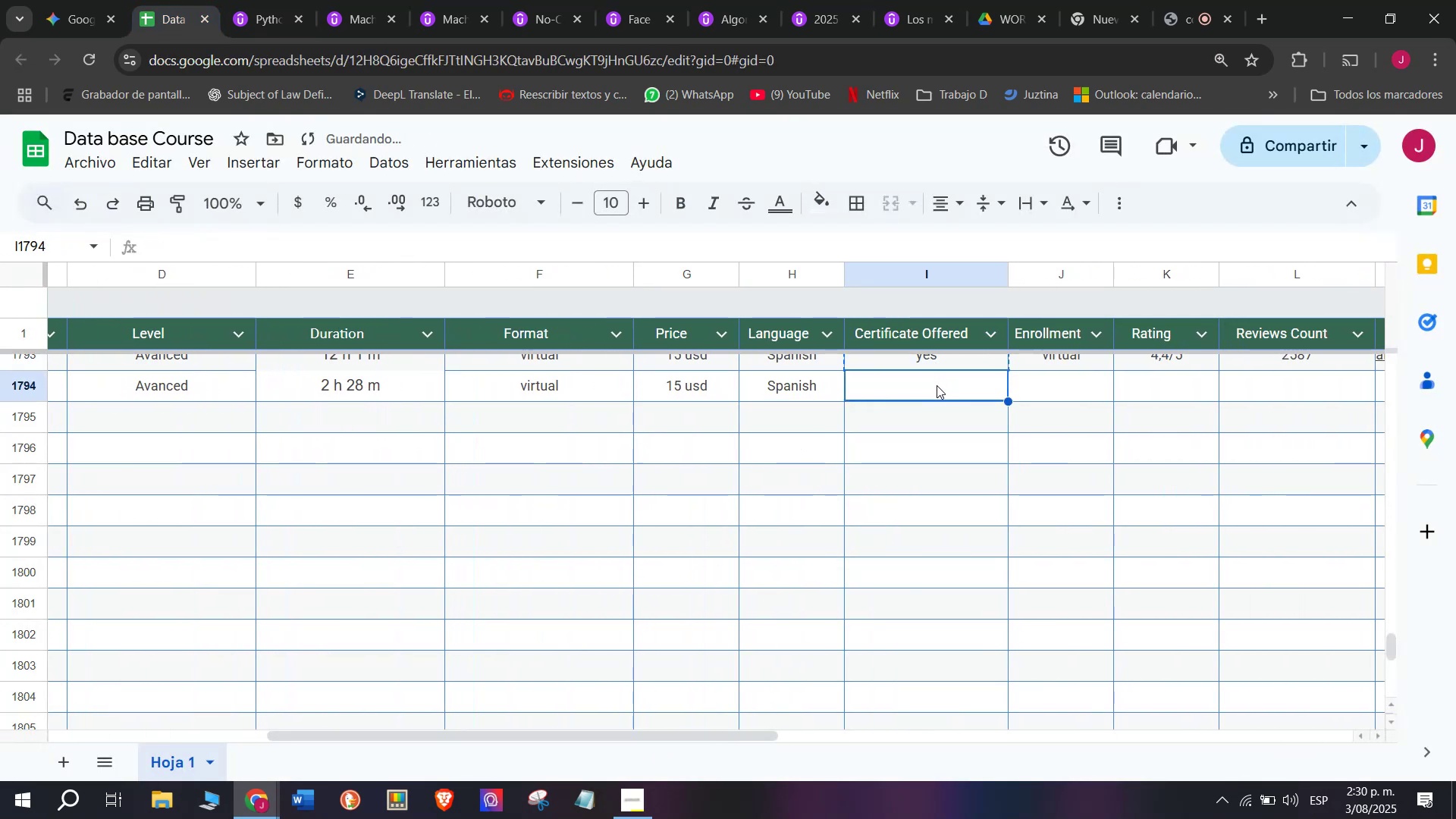 
key(Z)
 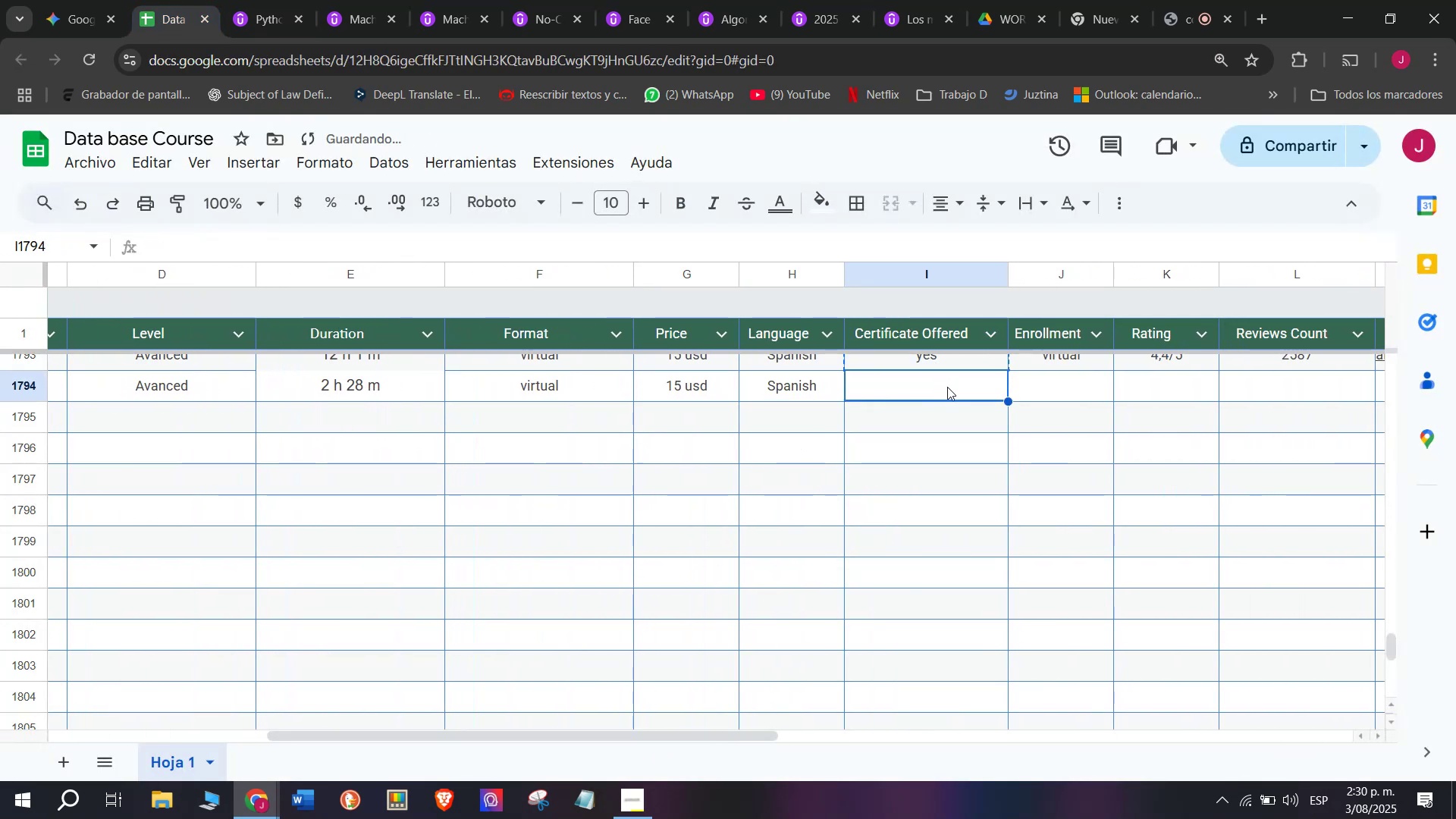 
key(Control+ControlLeft)
 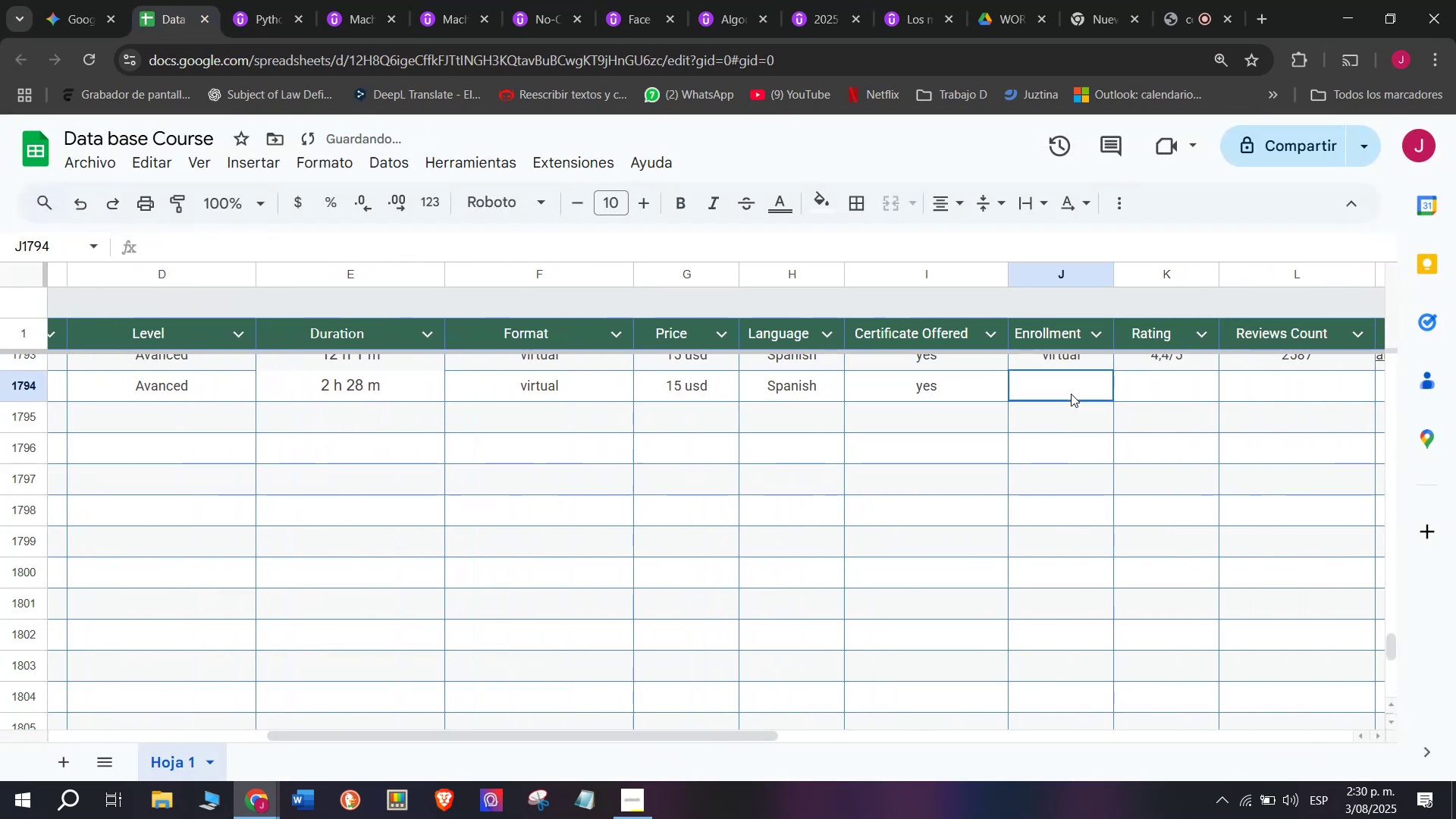 
key(Control+V)
 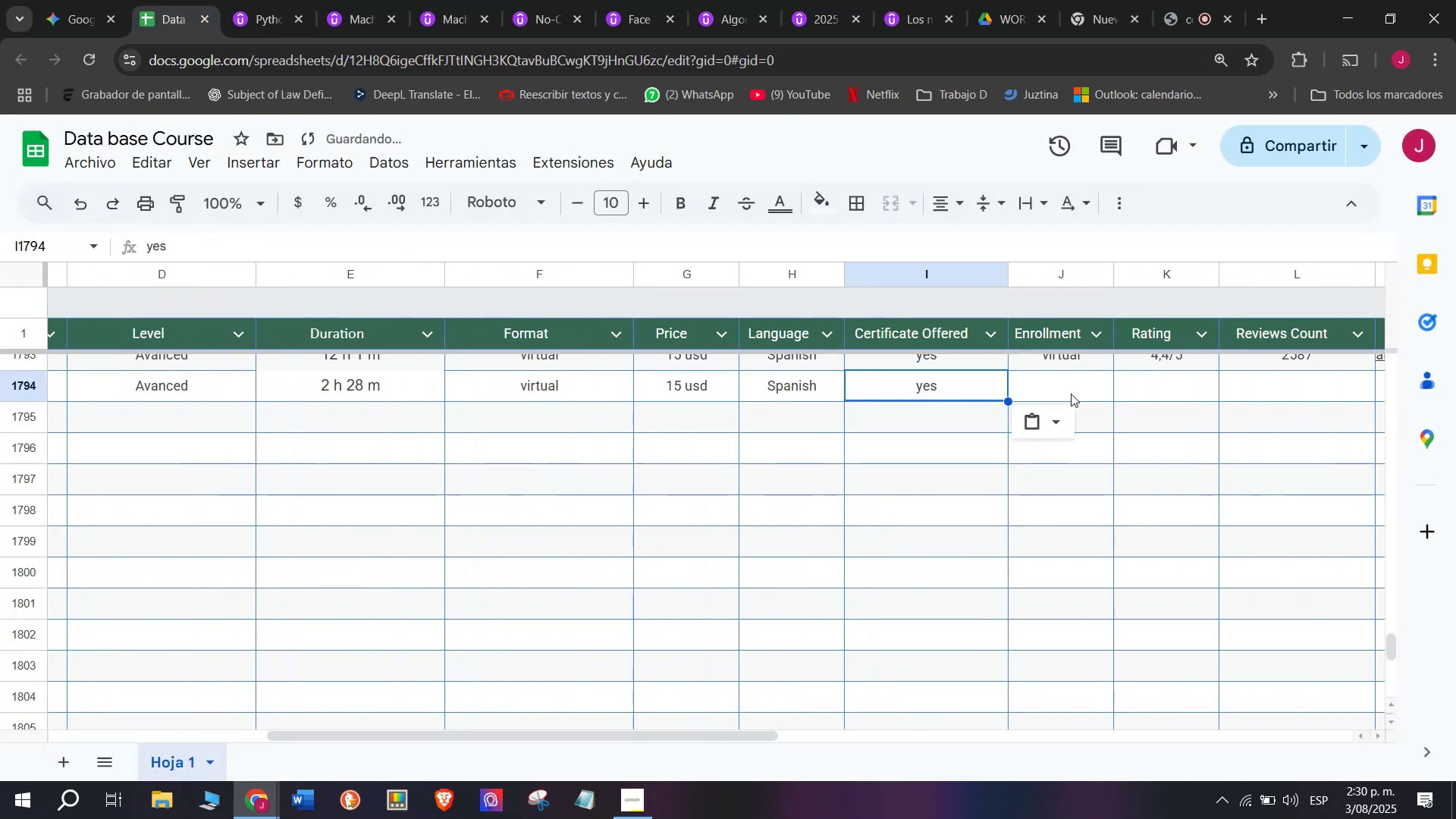 
left_click([1071, 394])
 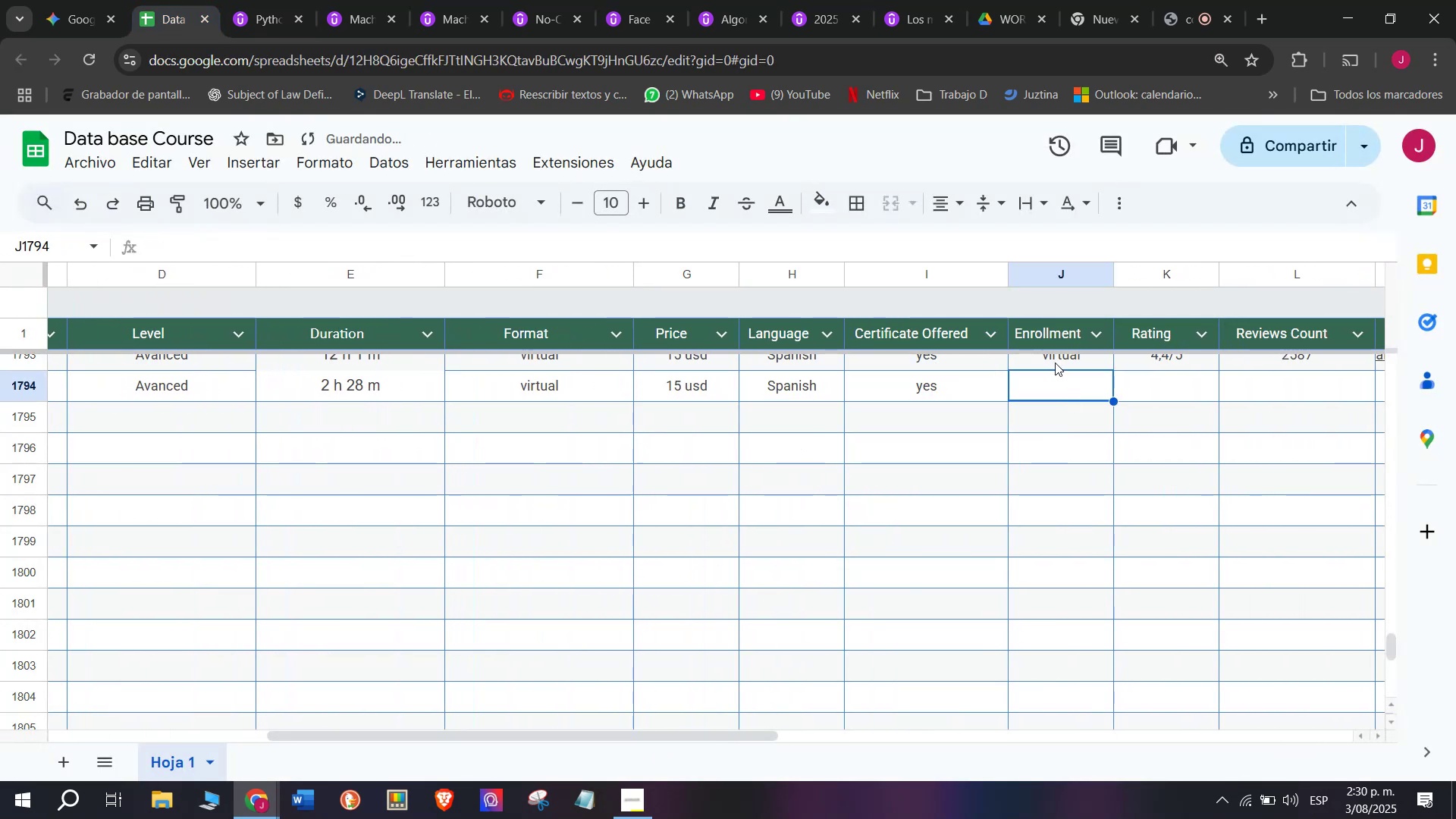 
left_click([1055, 362])
 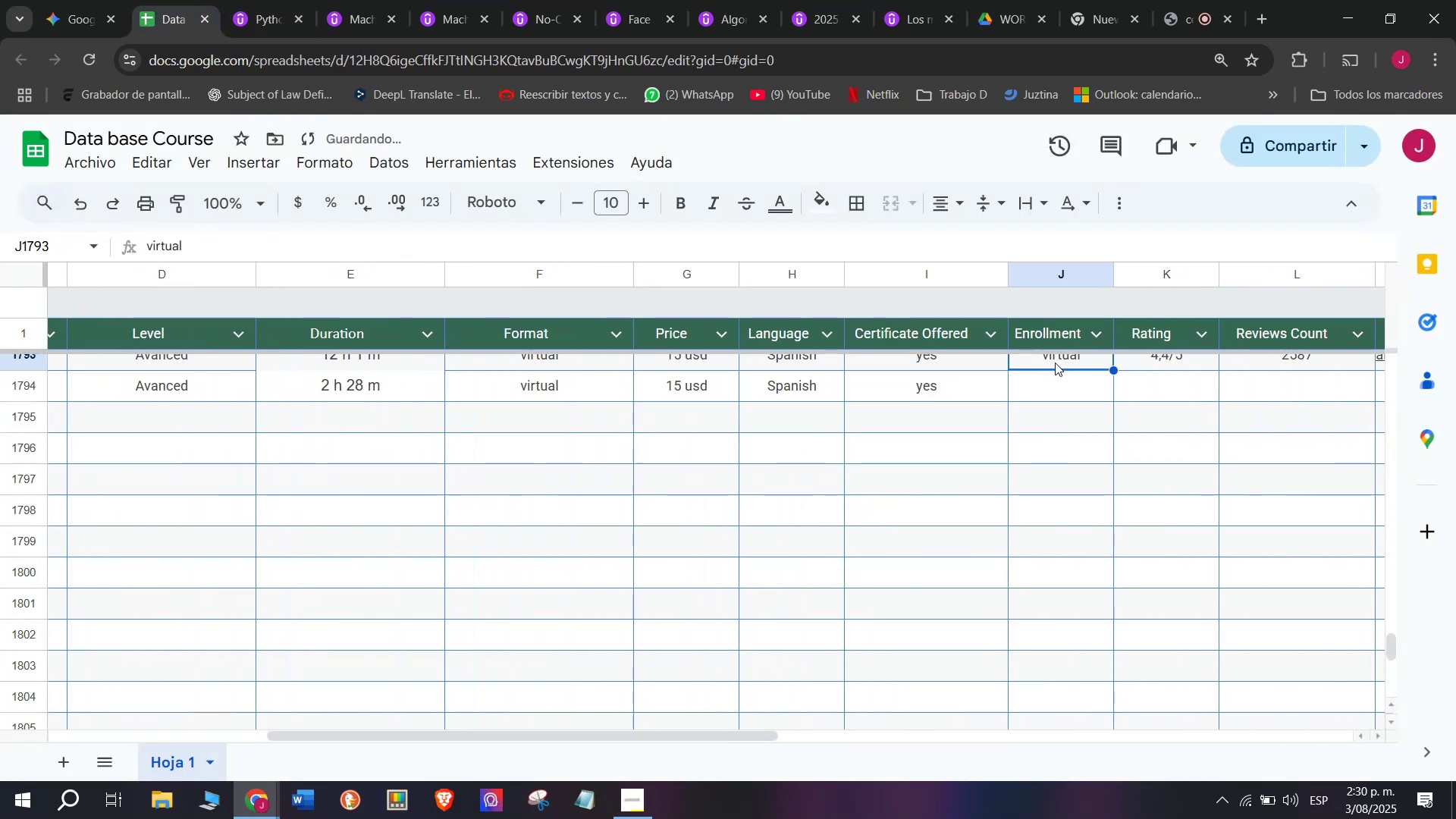 
key(Control+ControlLeft)
 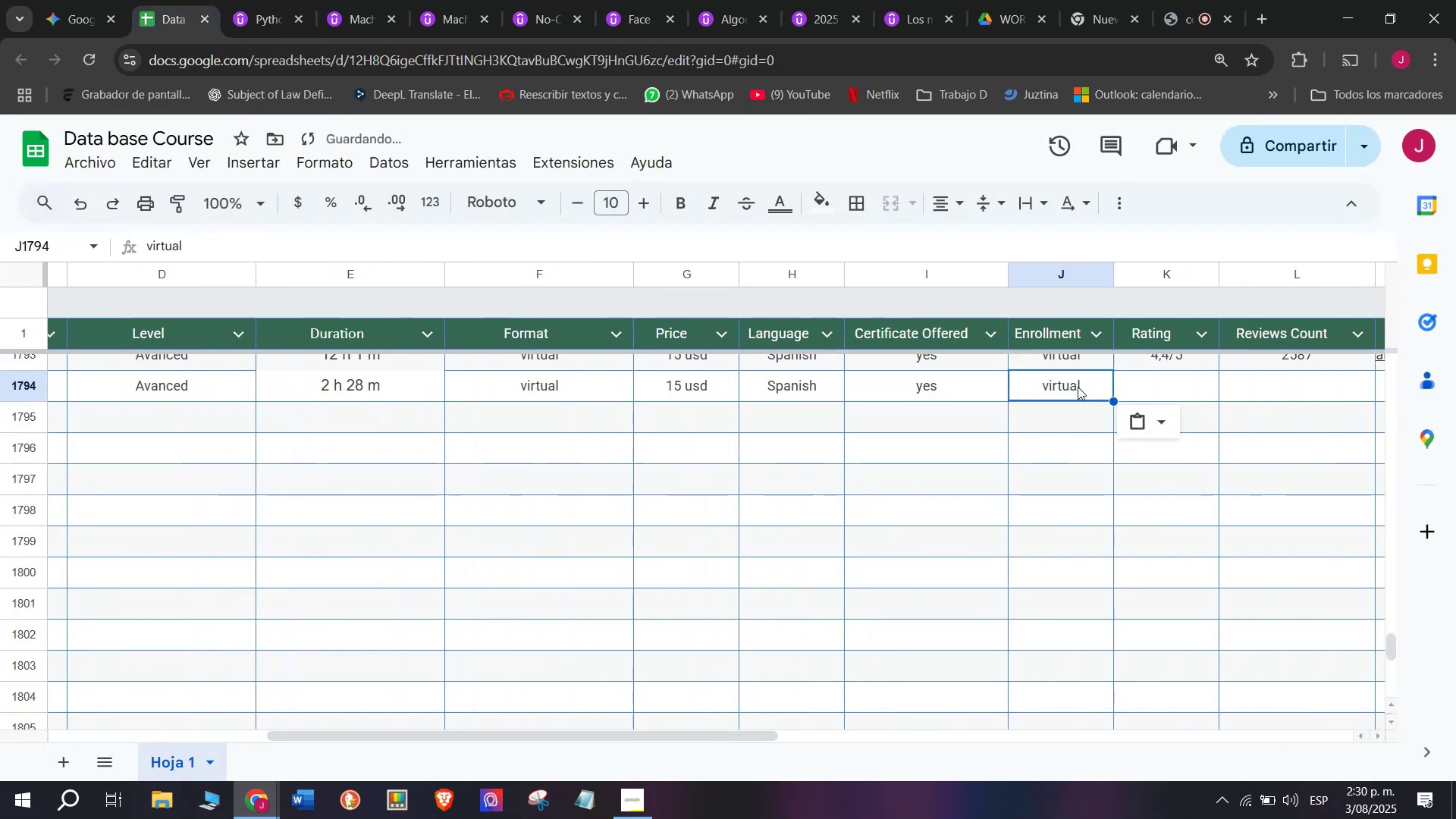 
key(Break)
 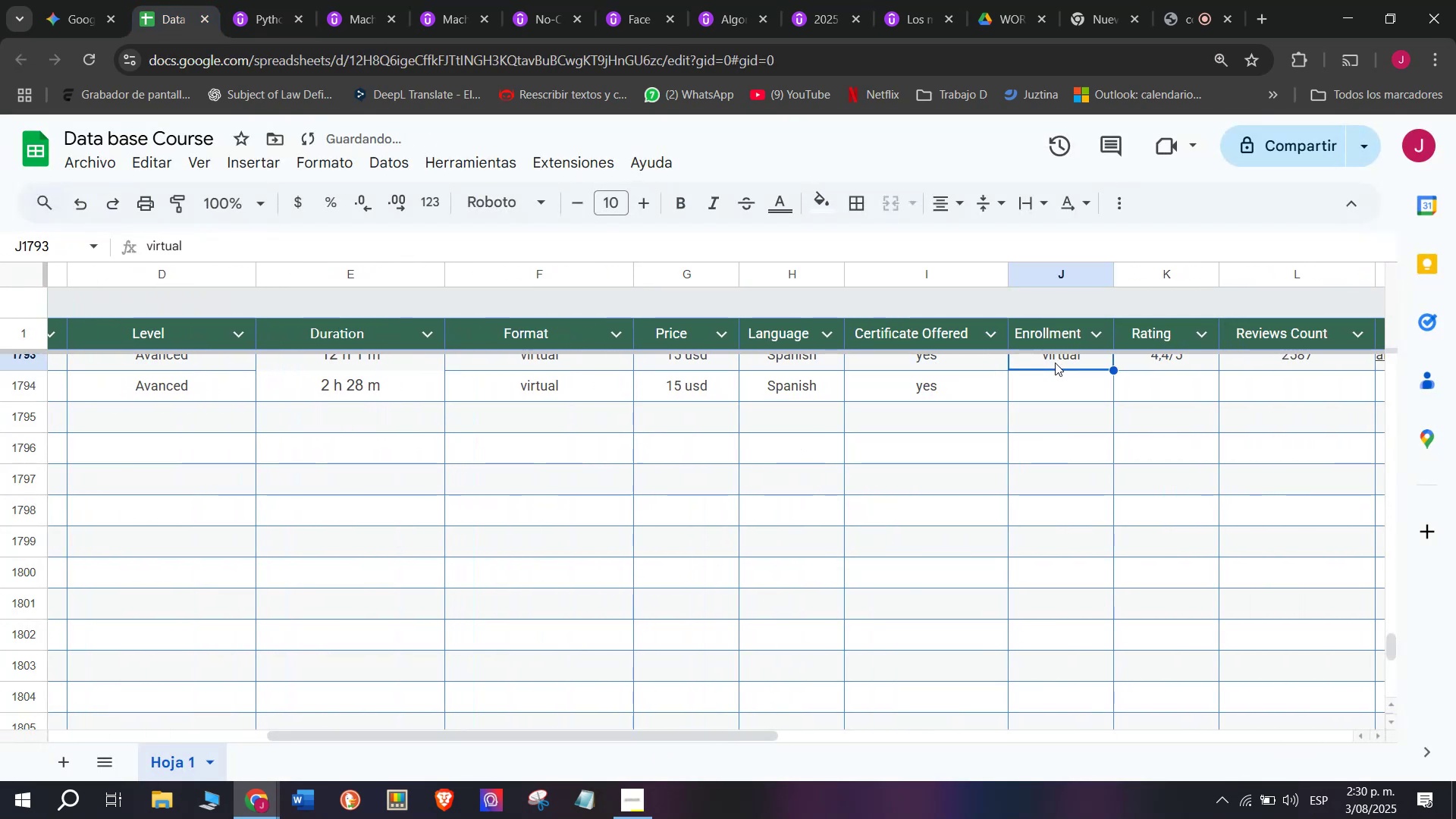 
key(Control+C)
 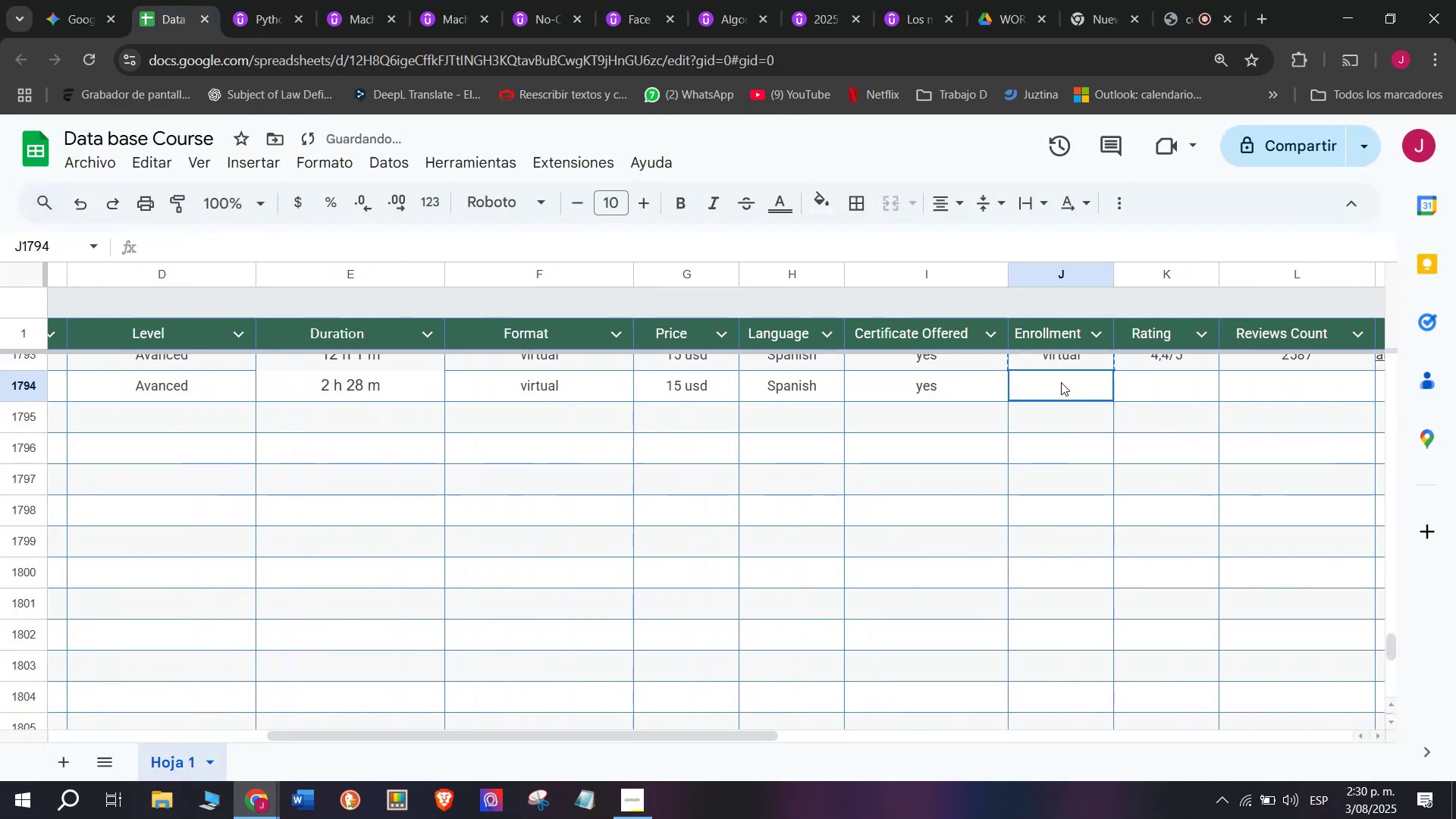 
double_click([1061, 382])
 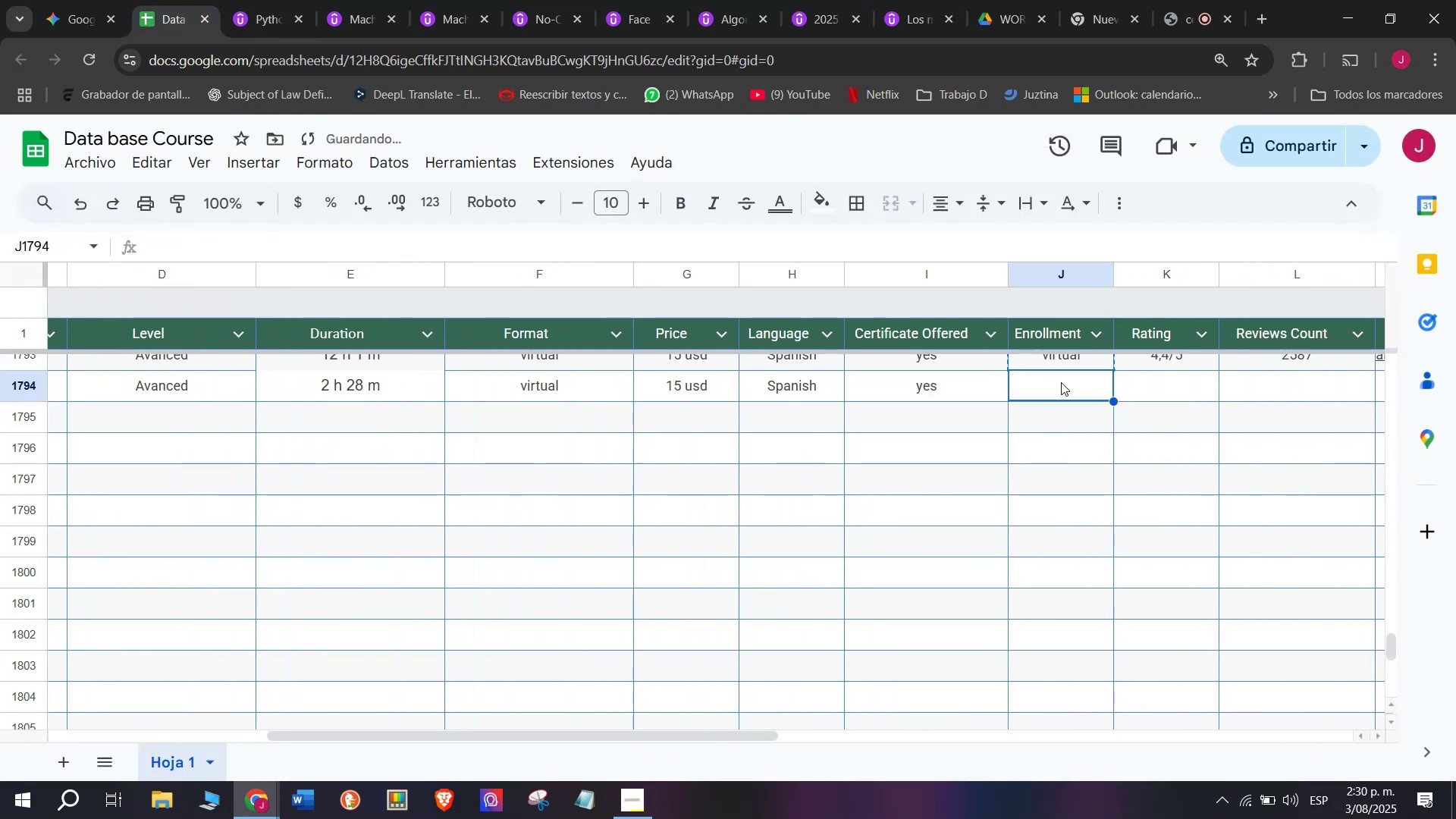 
key(Z)
 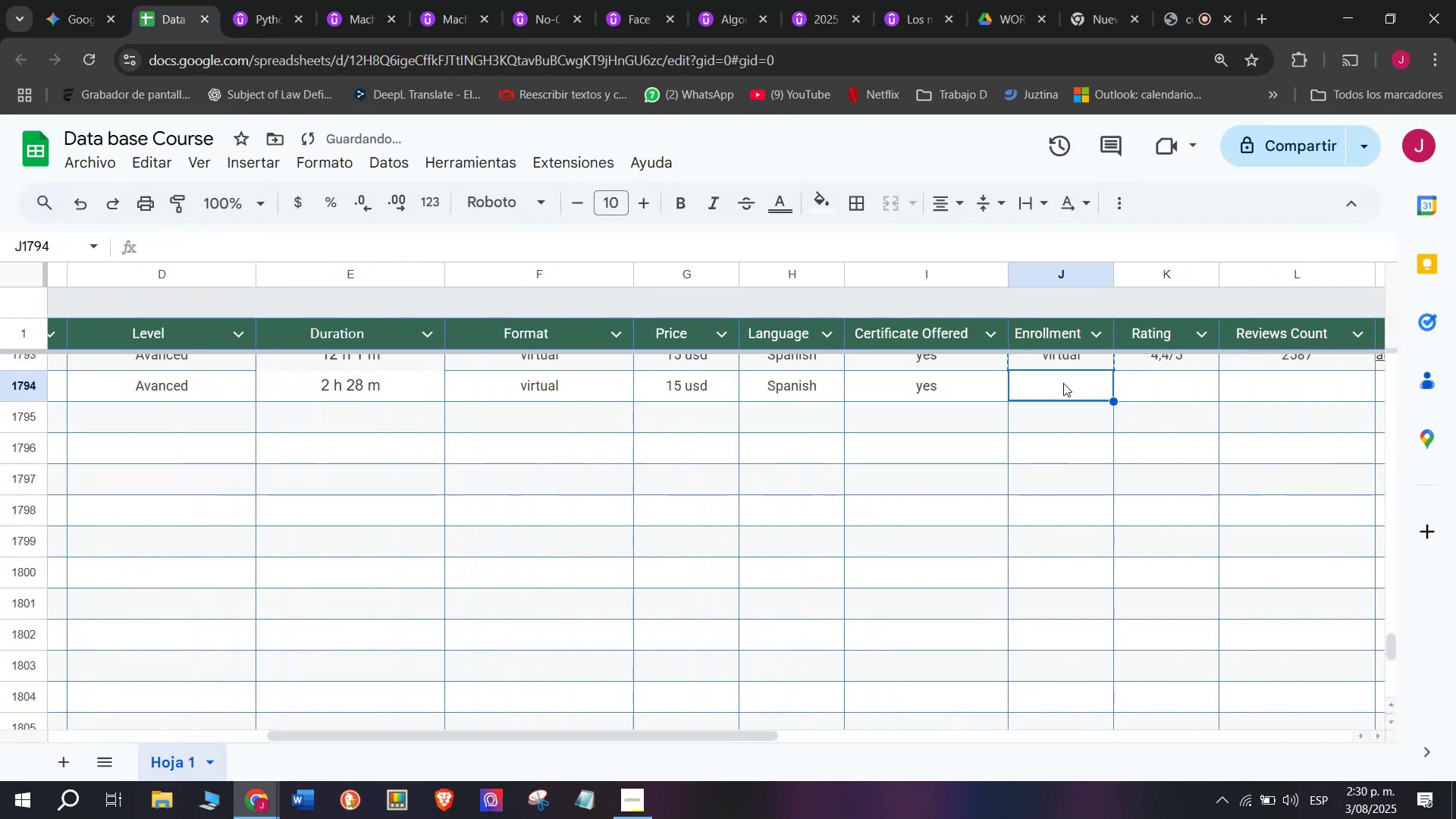 
key(Control+ControlLeft)
 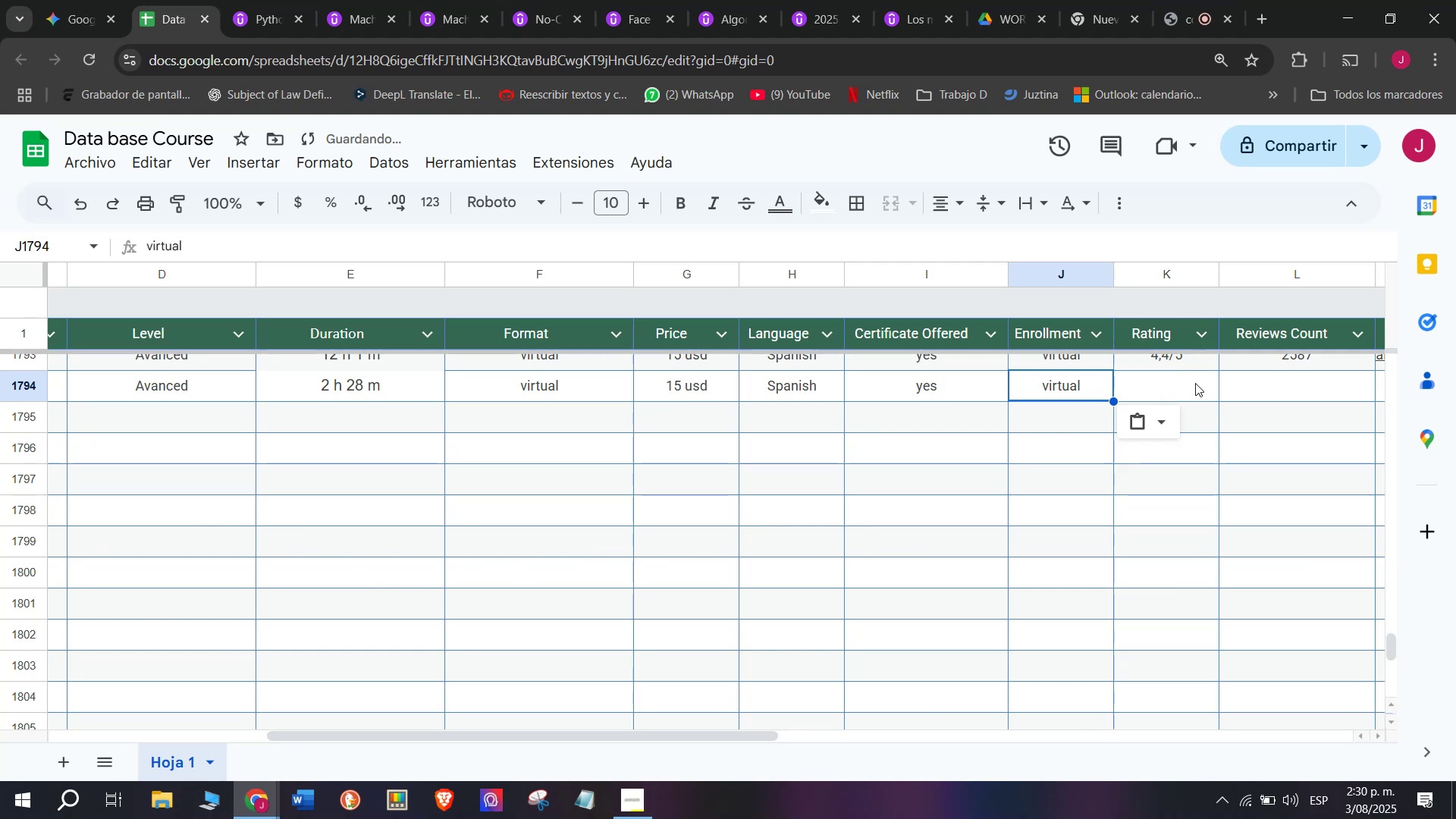 
key(Control+V)
 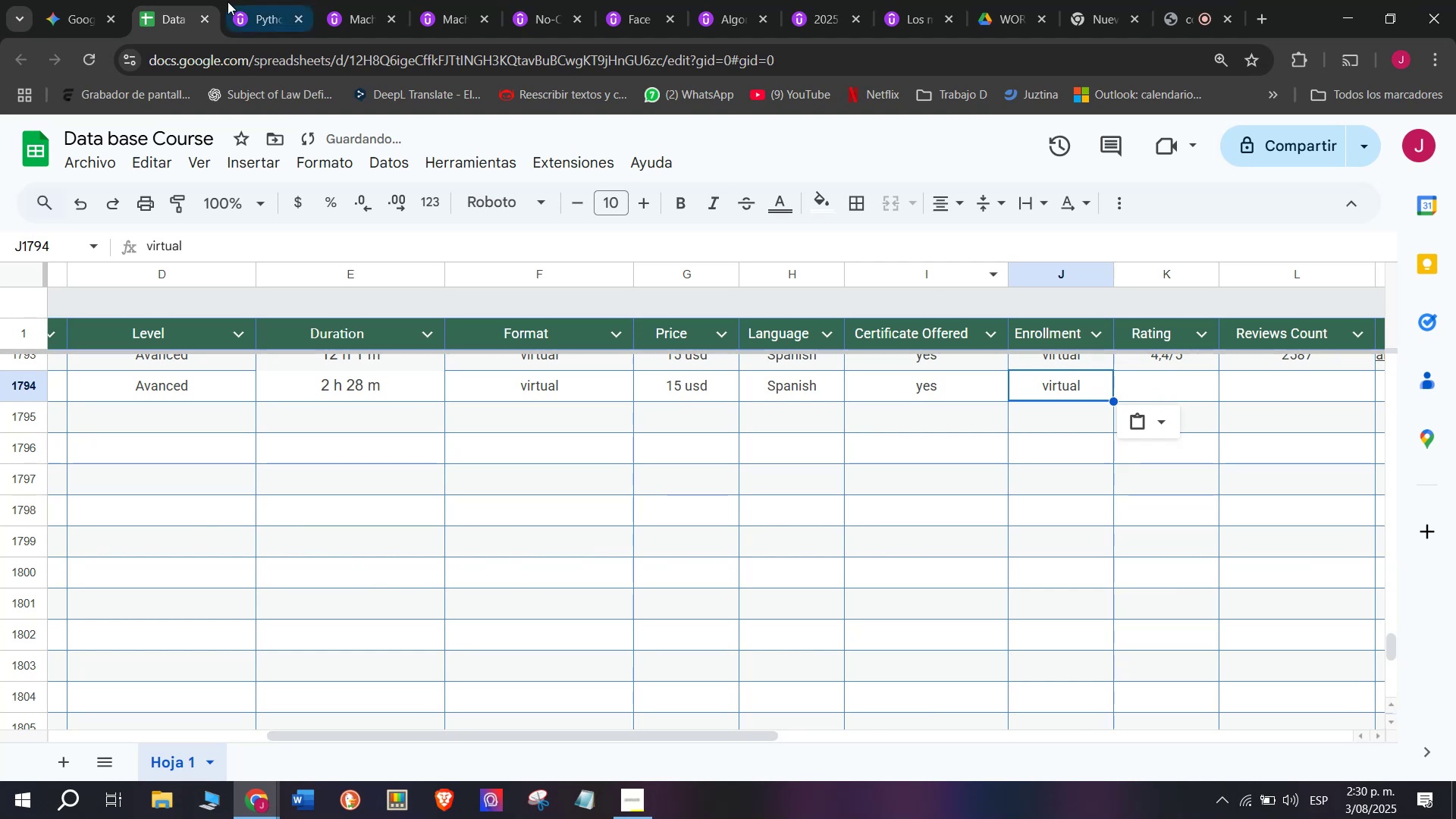 
left_click([279, 0])
 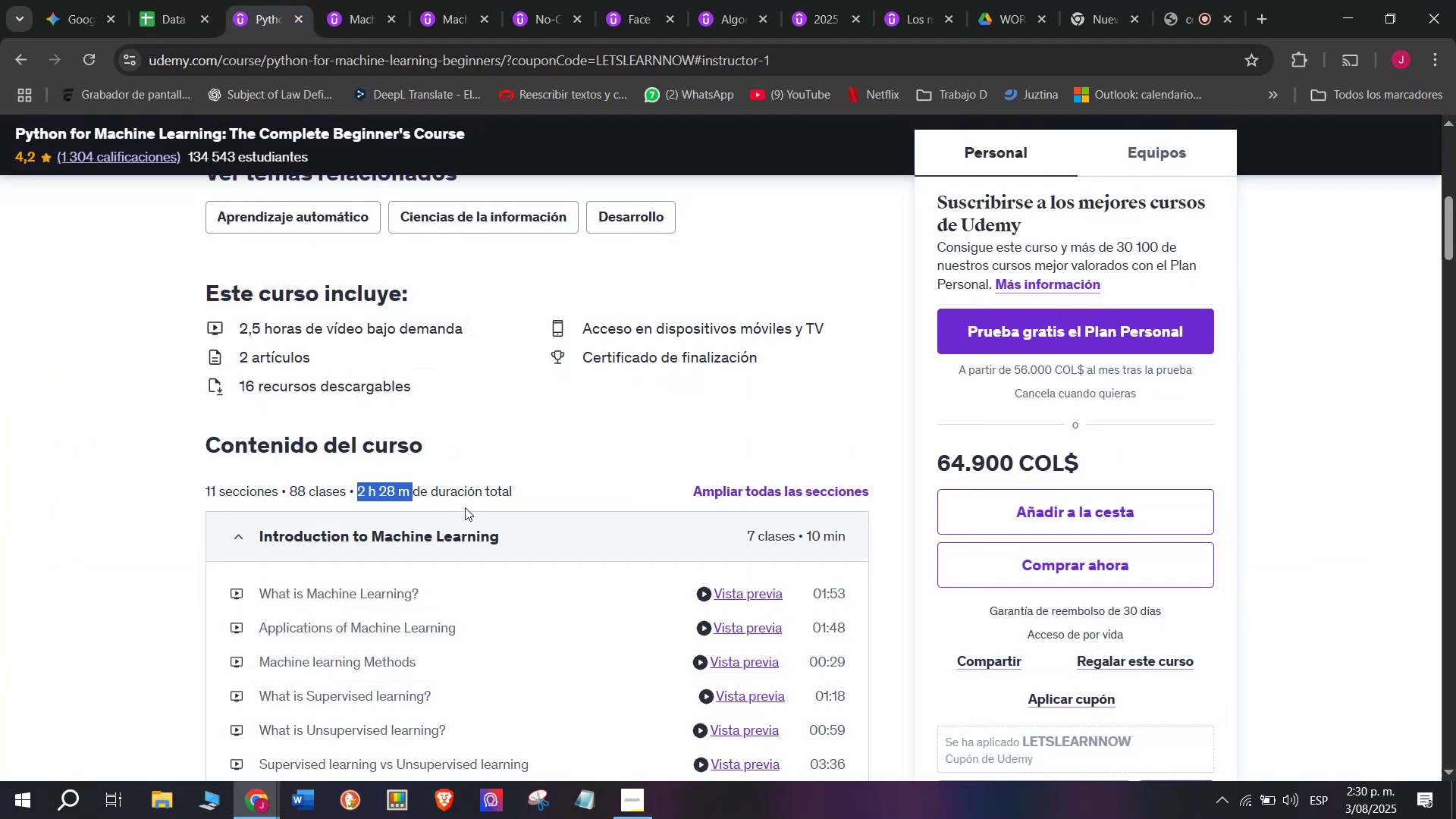 
scroll: coordinate [465, 507], scroll_direction: up, amount: 2.0
 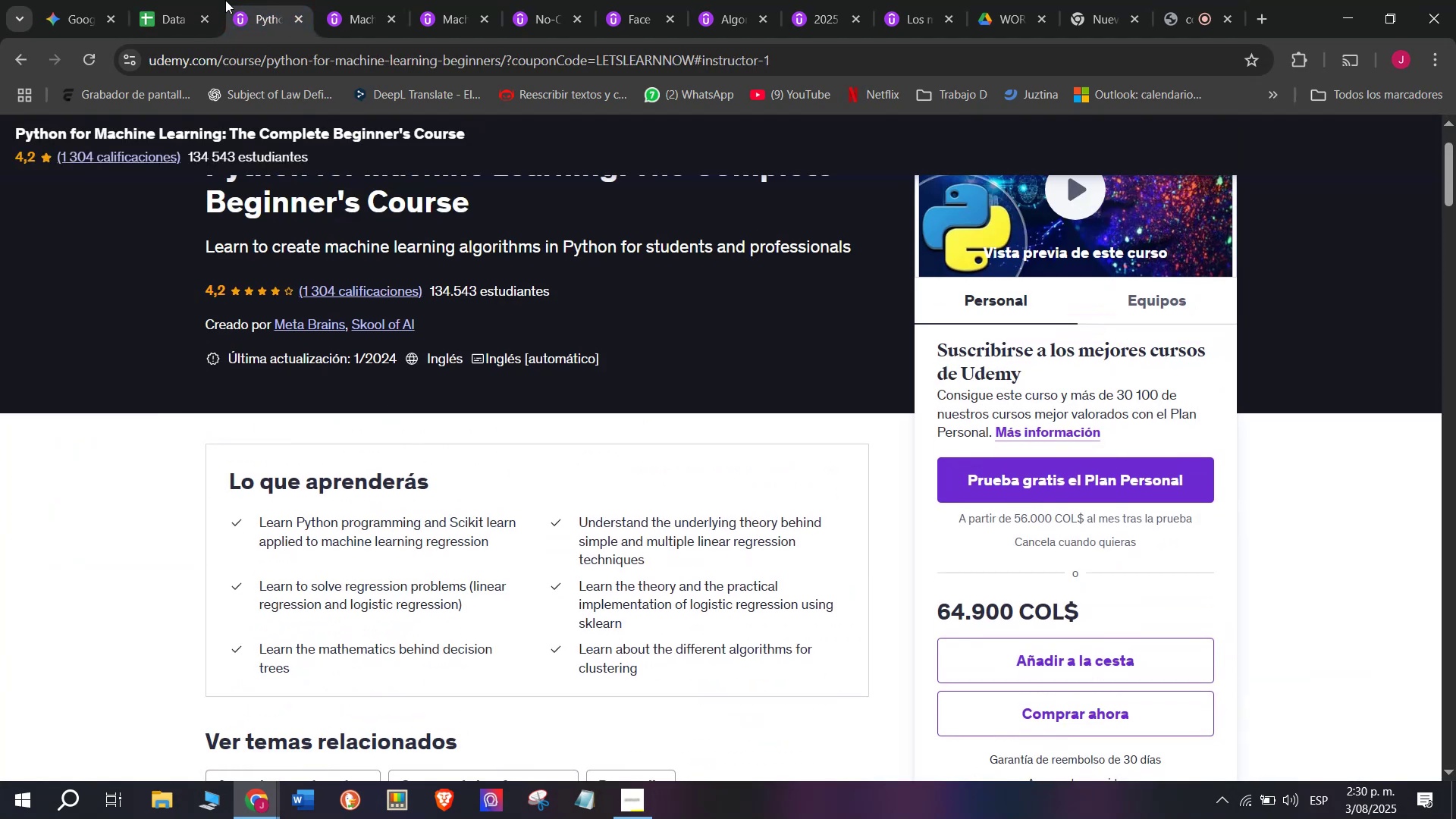 
left_click([192, 0])
 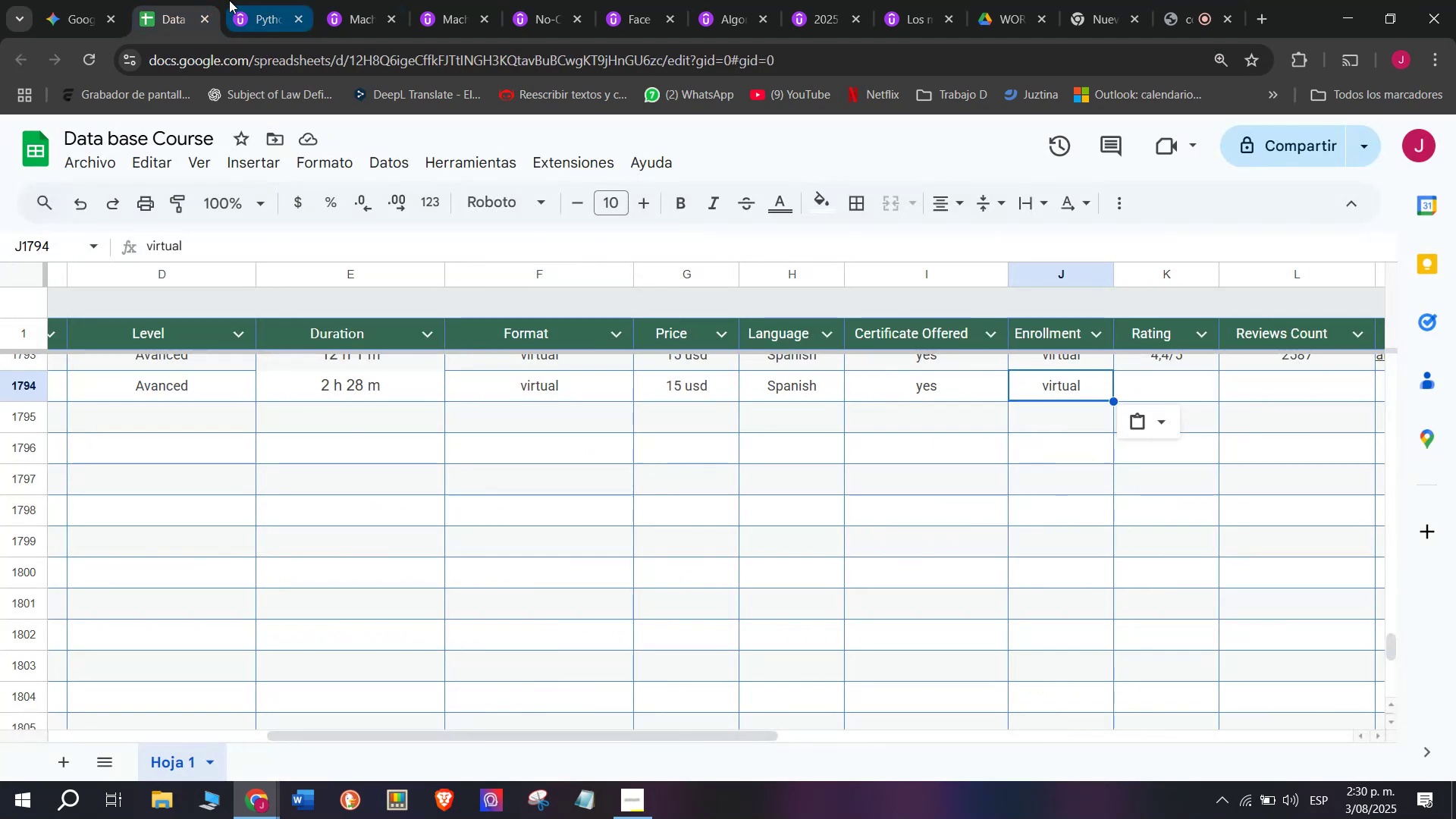 
left_click([249, 0])
 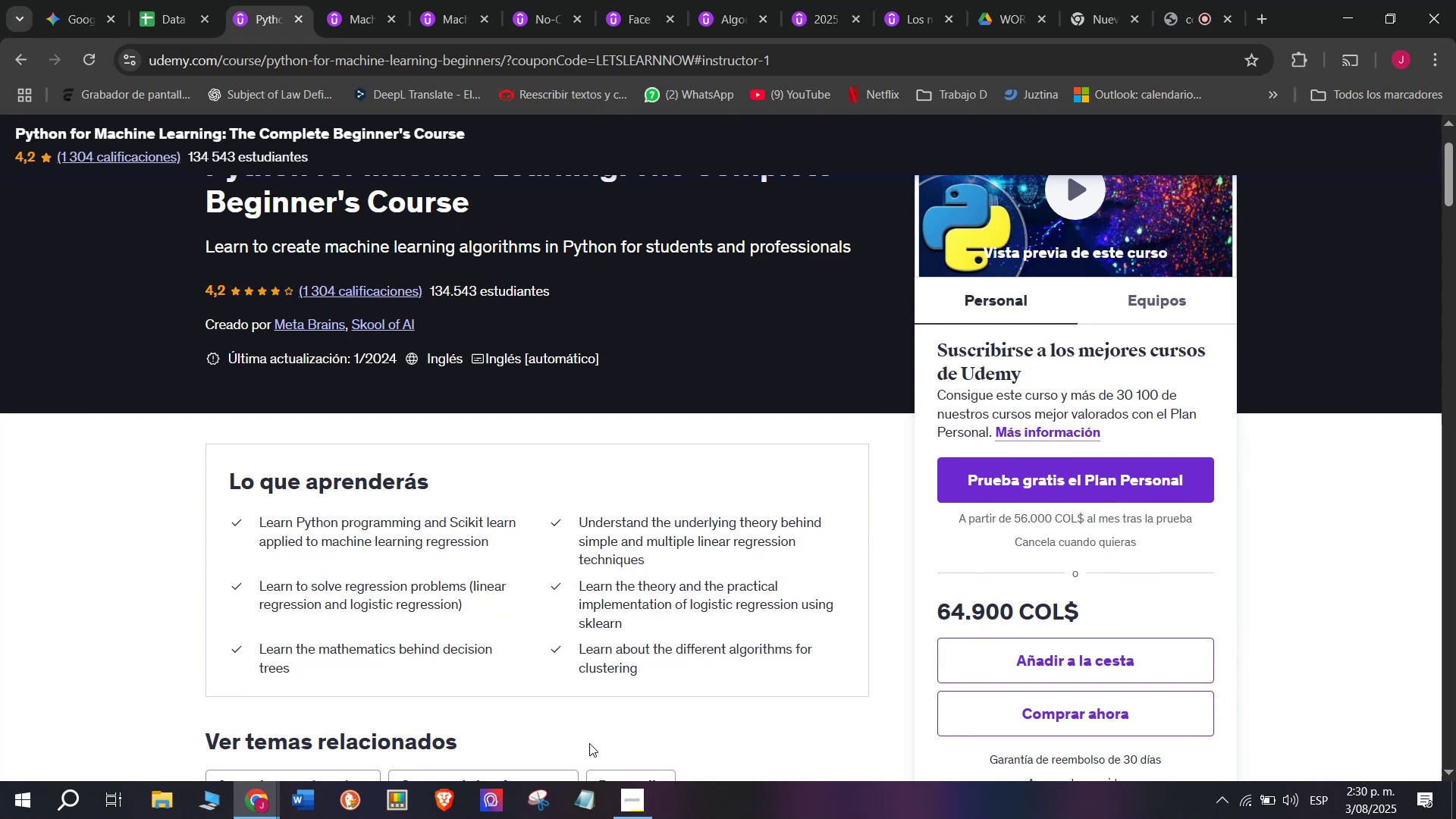 
wait(6.87)
 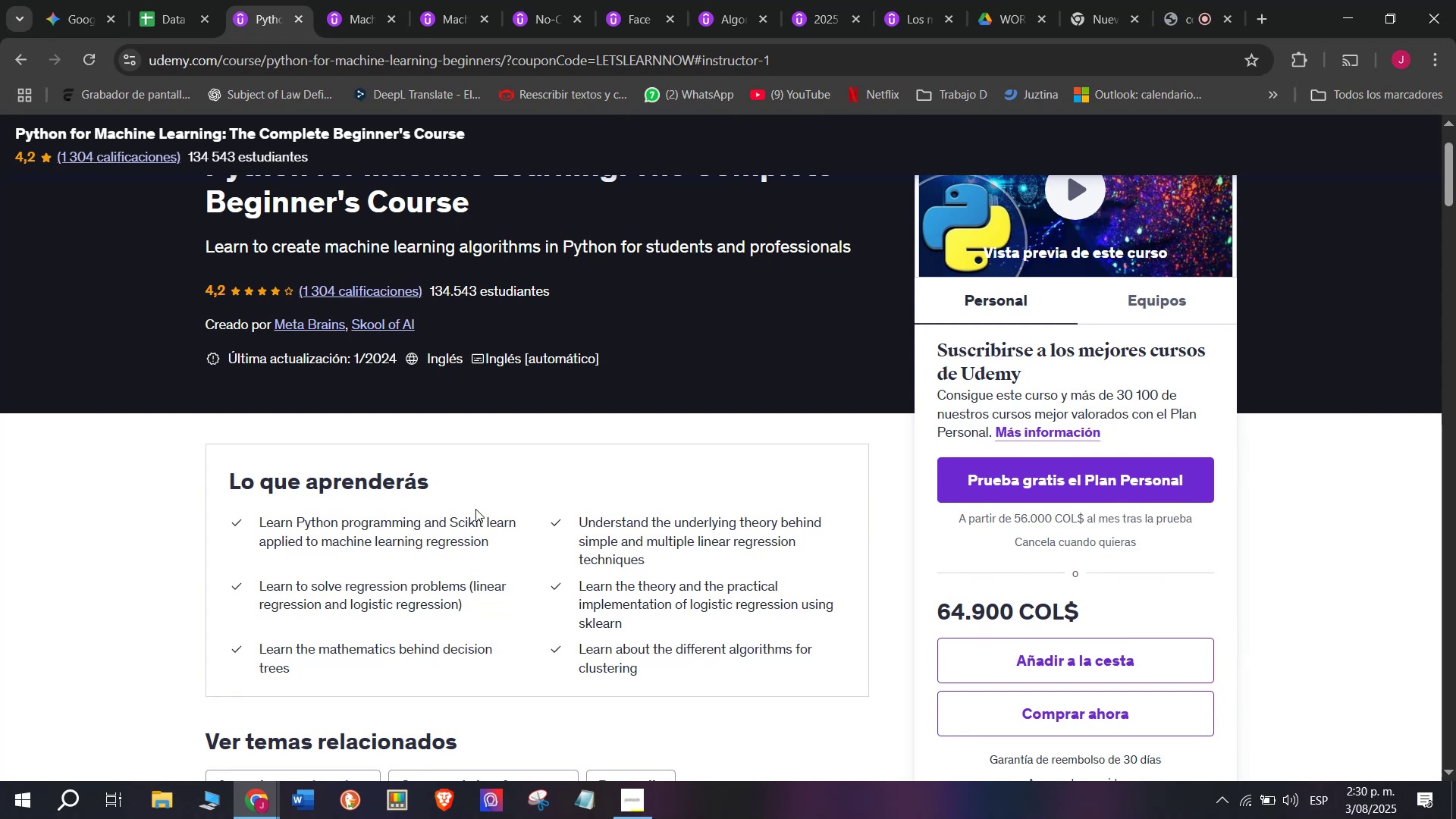 
left_click([168, 0])
 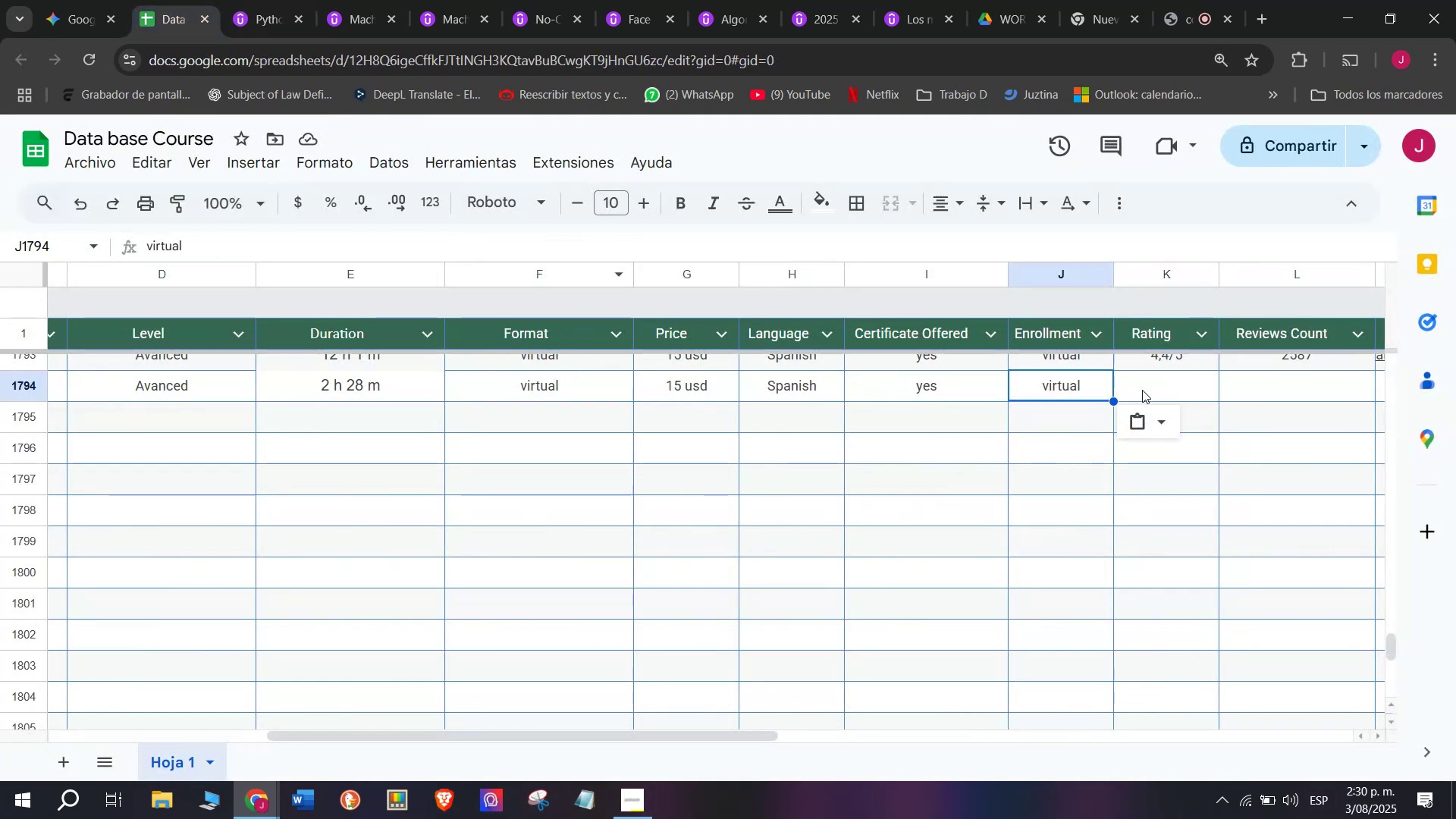 
left_click([1166, 375])
 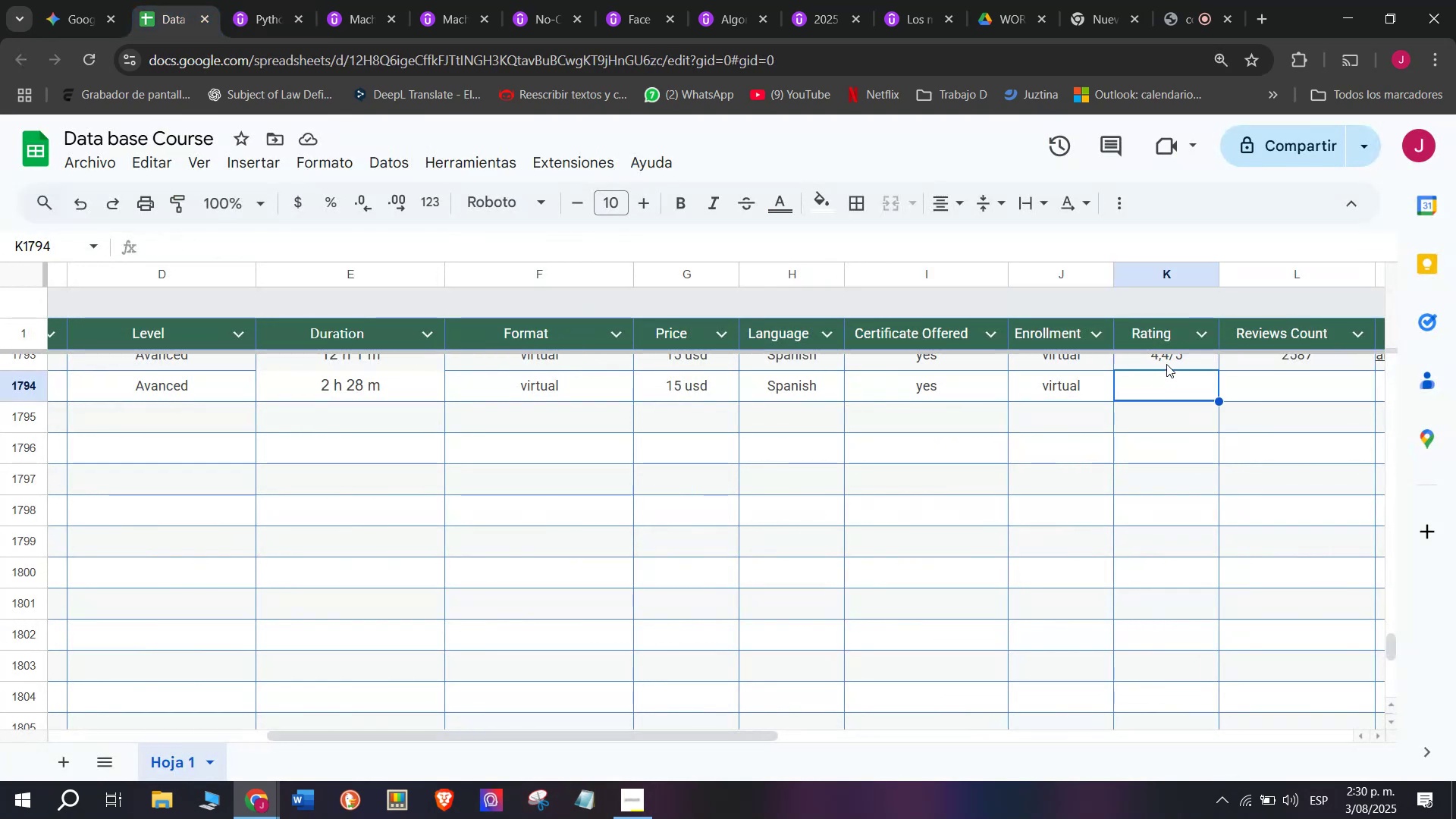 
left_click([1166, 361])
 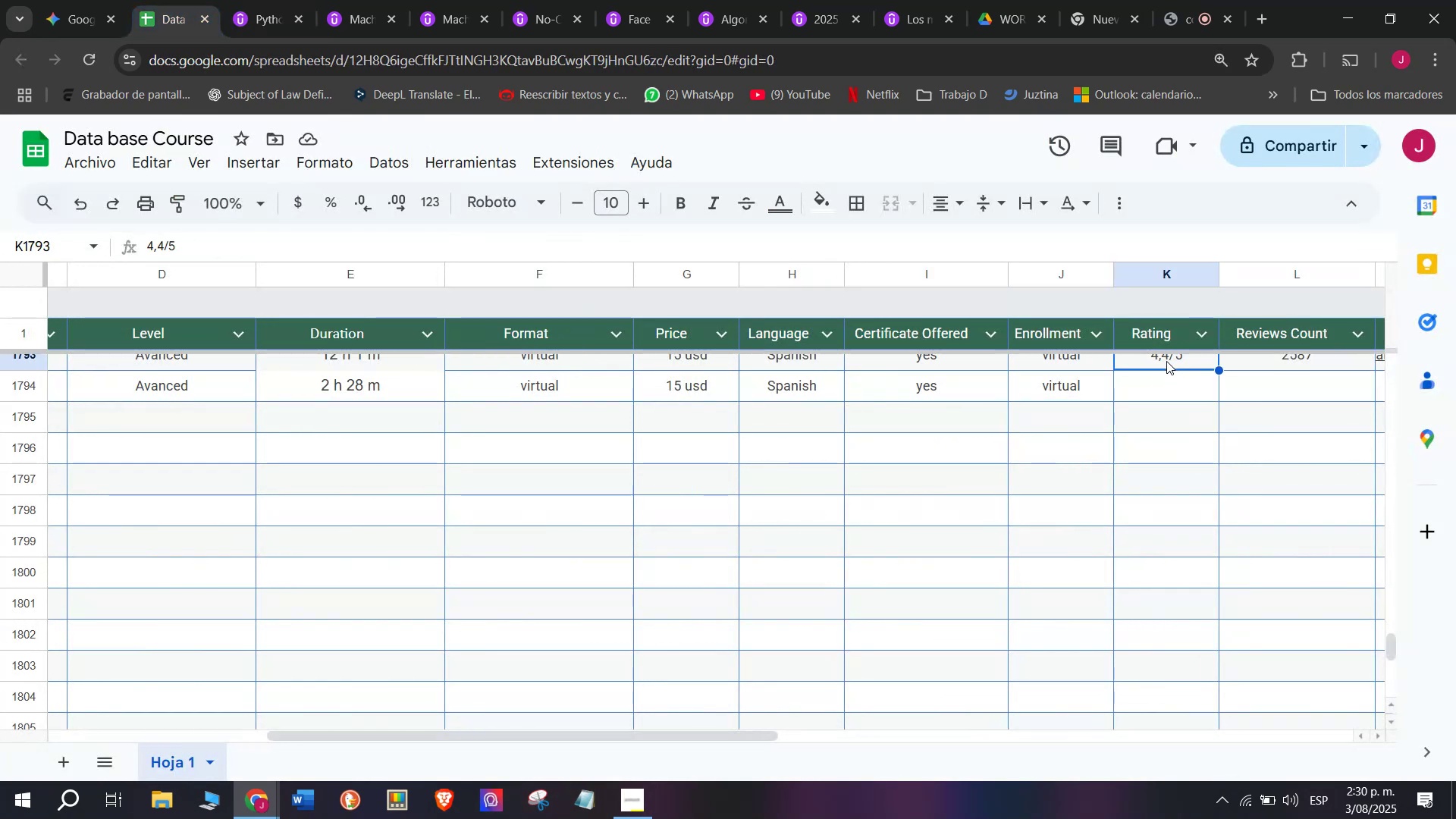 
key(Control+ControlLeft)
 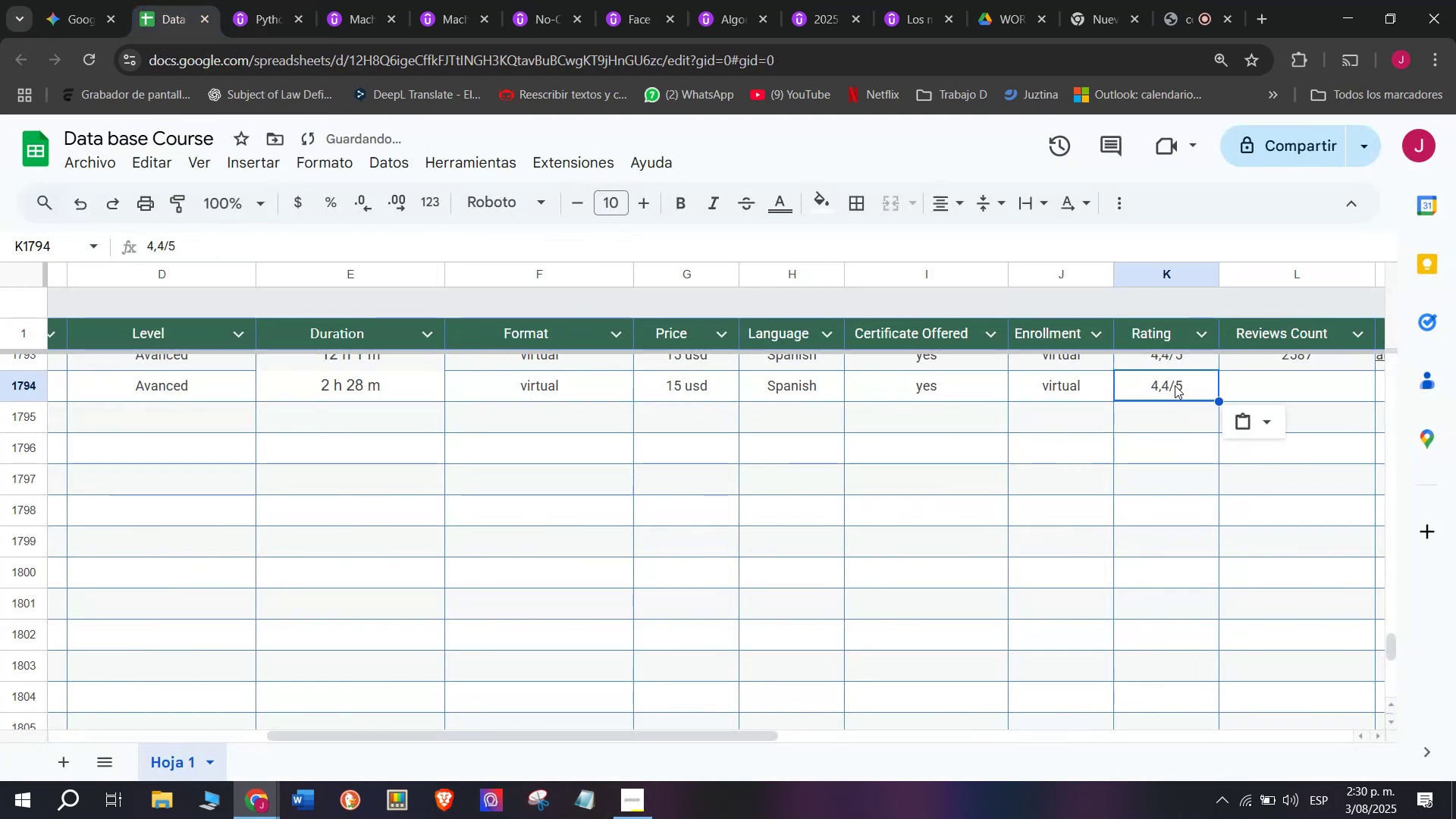 
key(Break)
 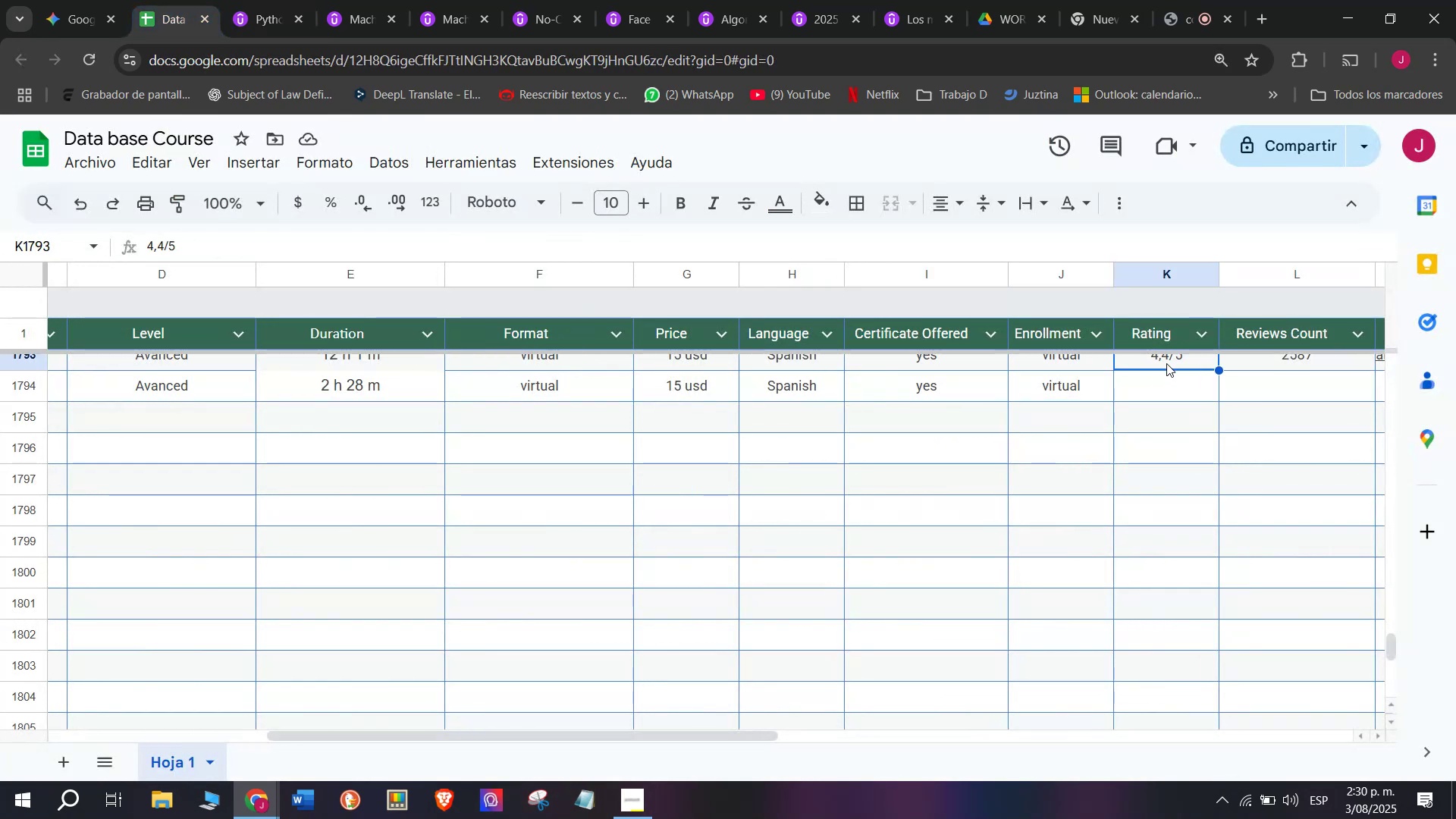 
key(Control+C)
 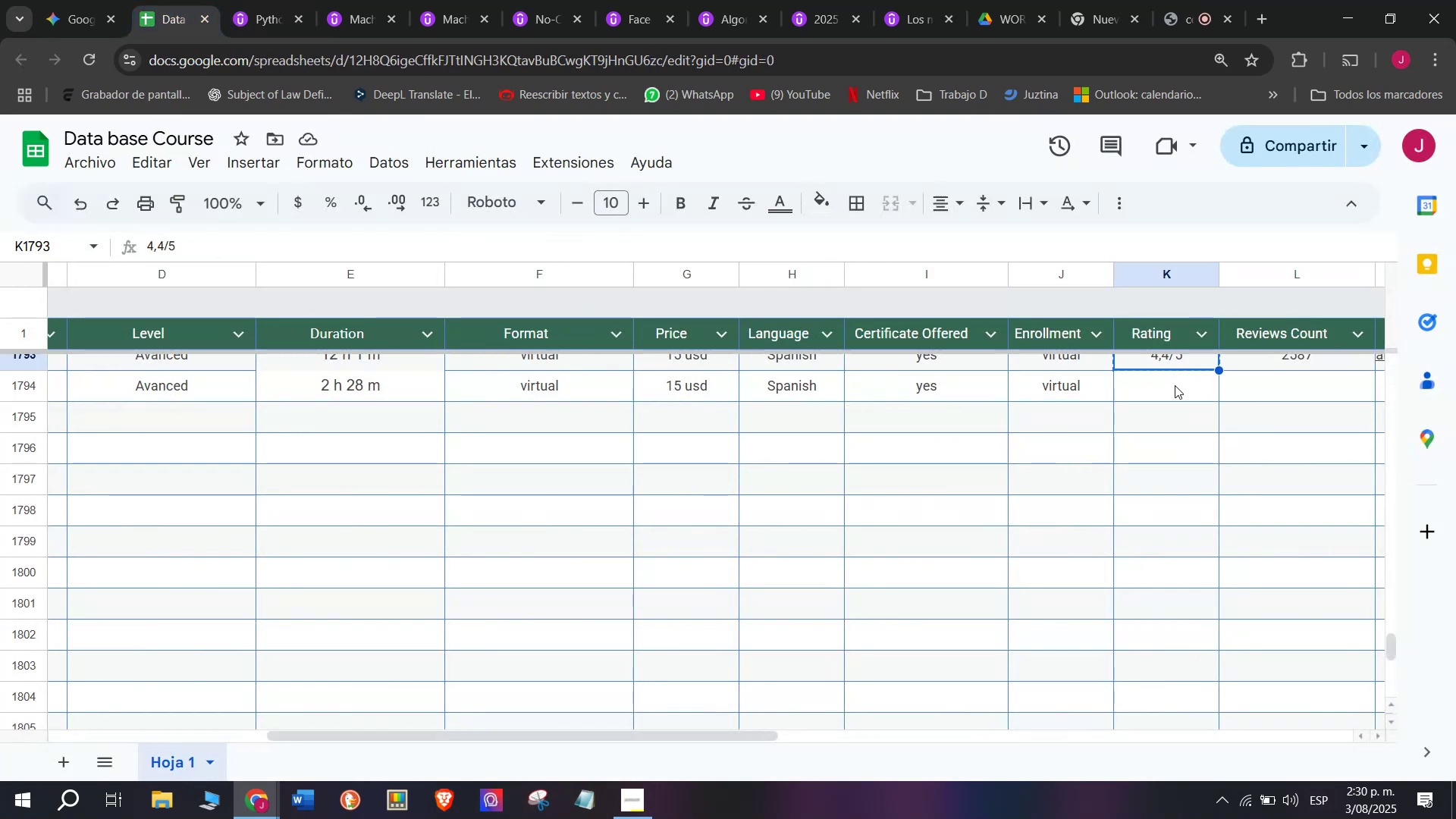 
double_click([1175, 385])
 